 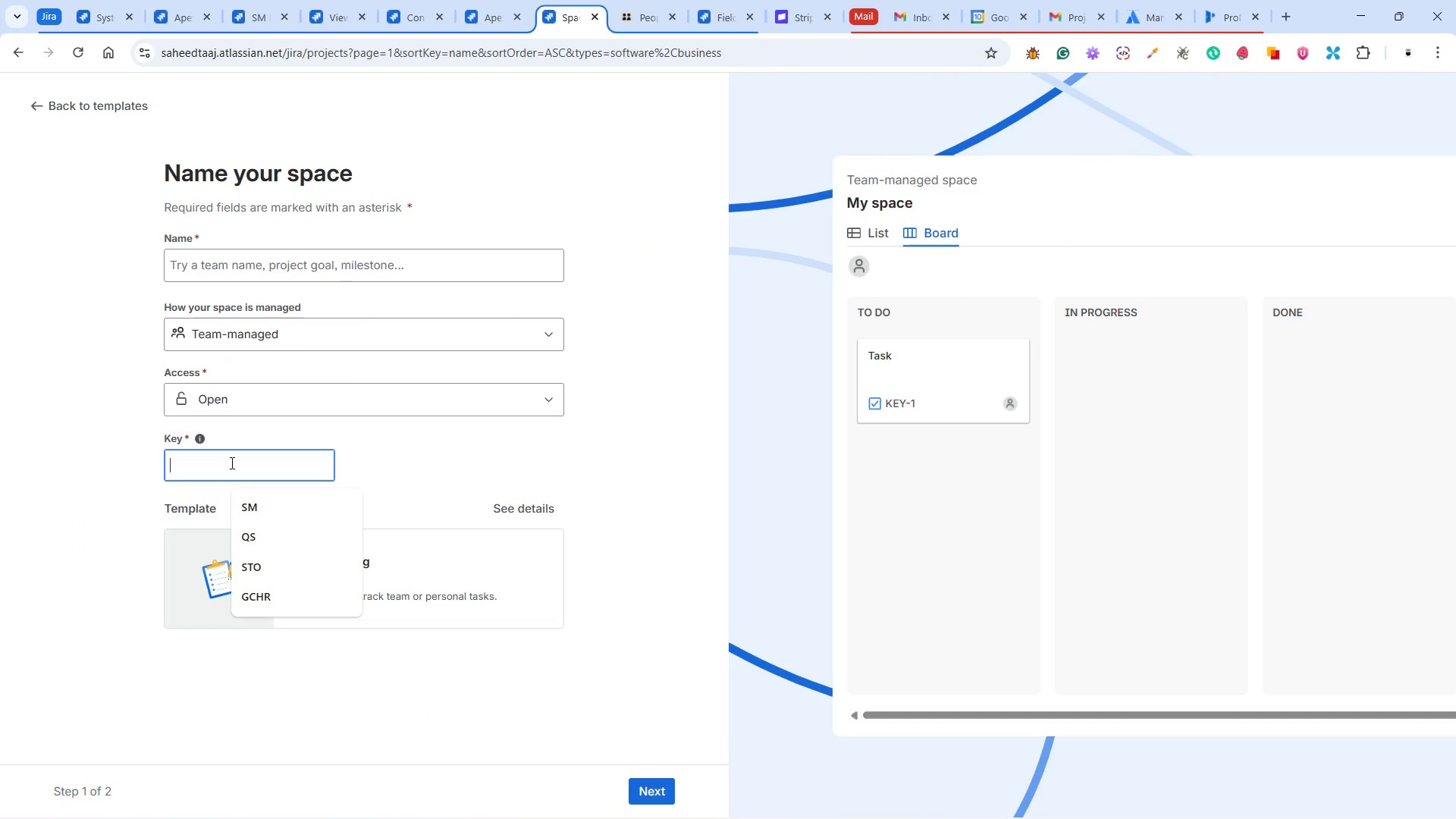 
type(ALP)
 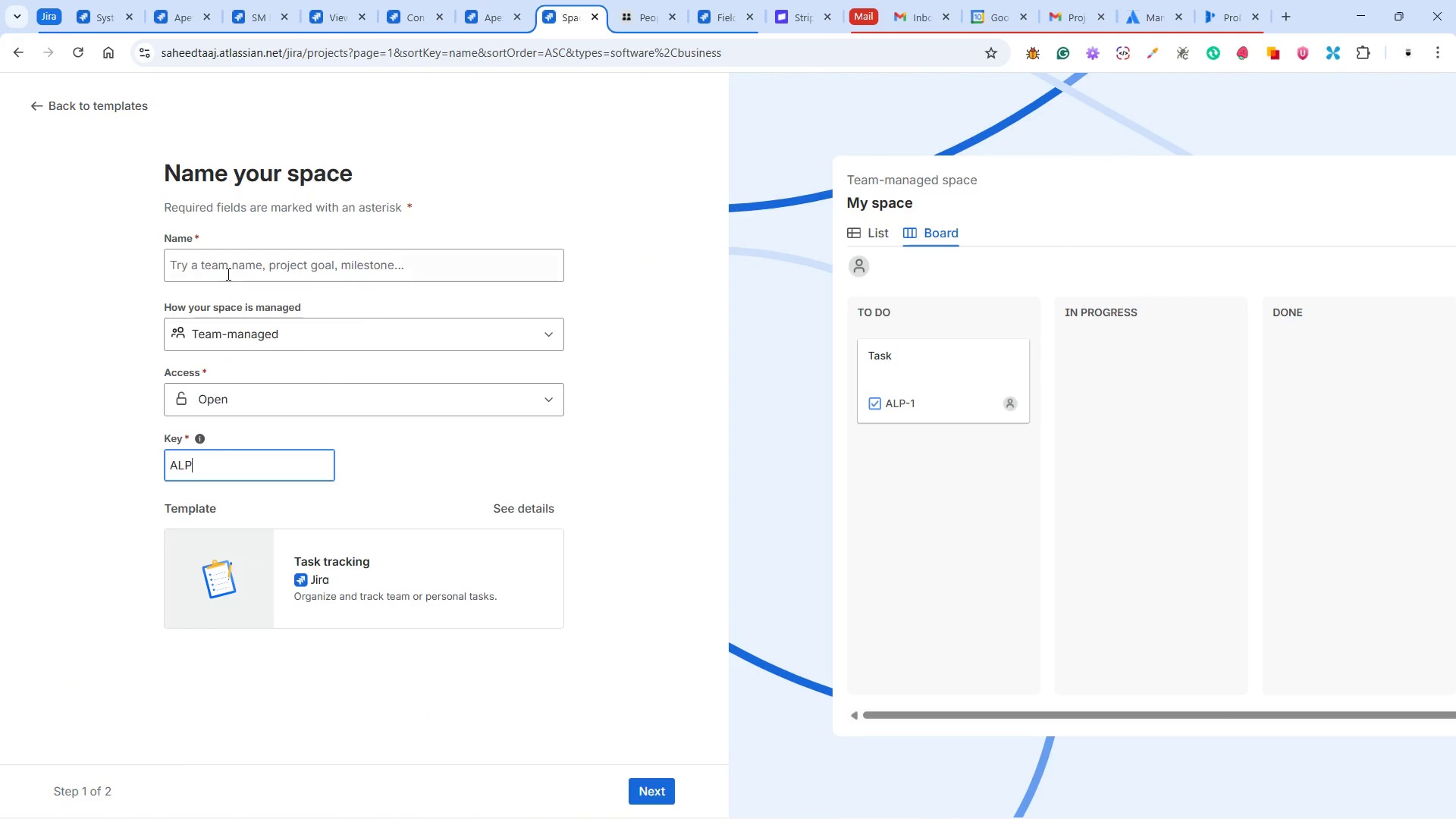 
left_click([228, 261])
 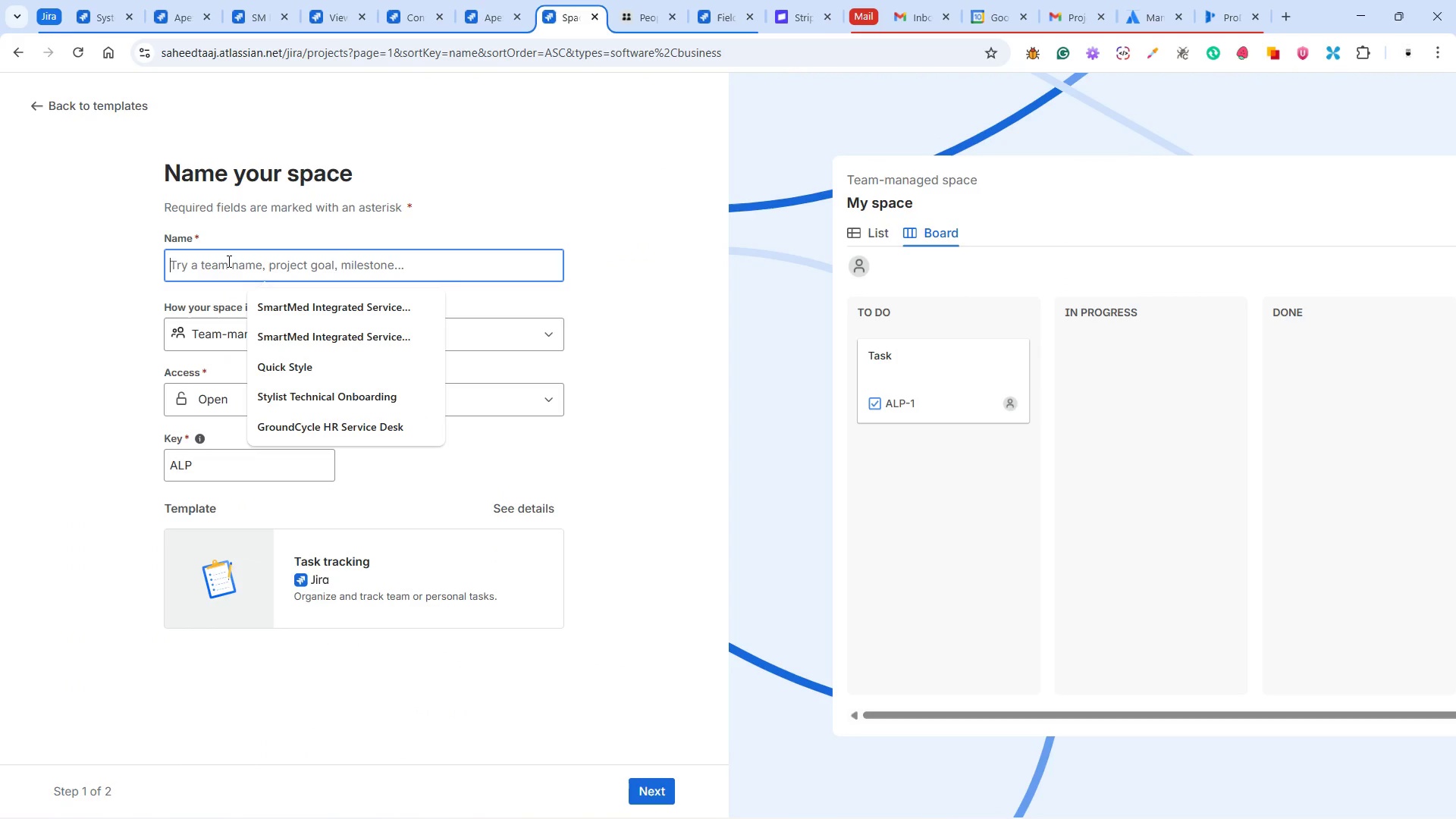 
type(APEX )
key(Backspace)
key(Backspace)
key(Backspace)
key(Backspace)
type(pex Ledger Communication Hub)
 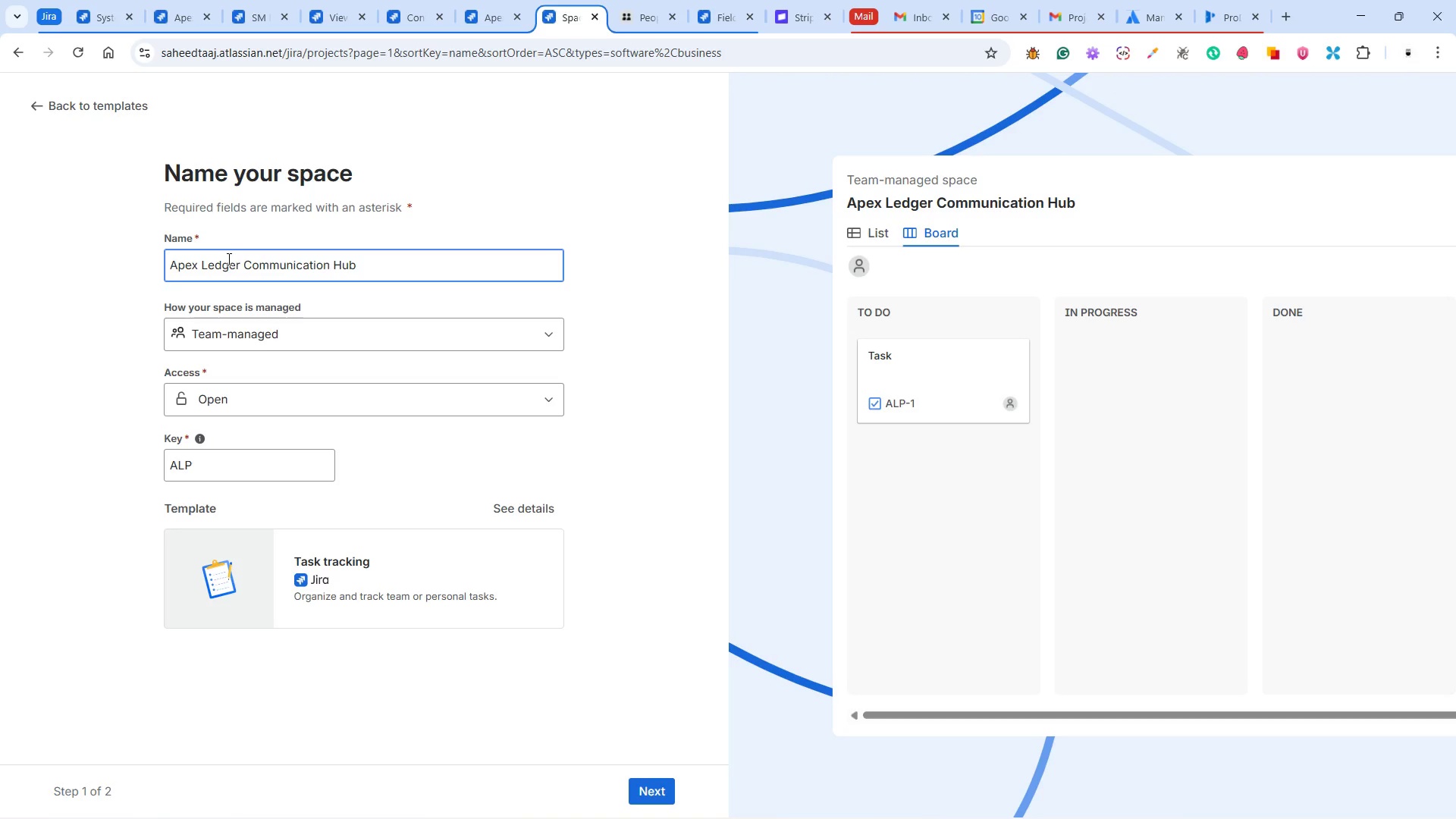 
left_click([297, 328])
 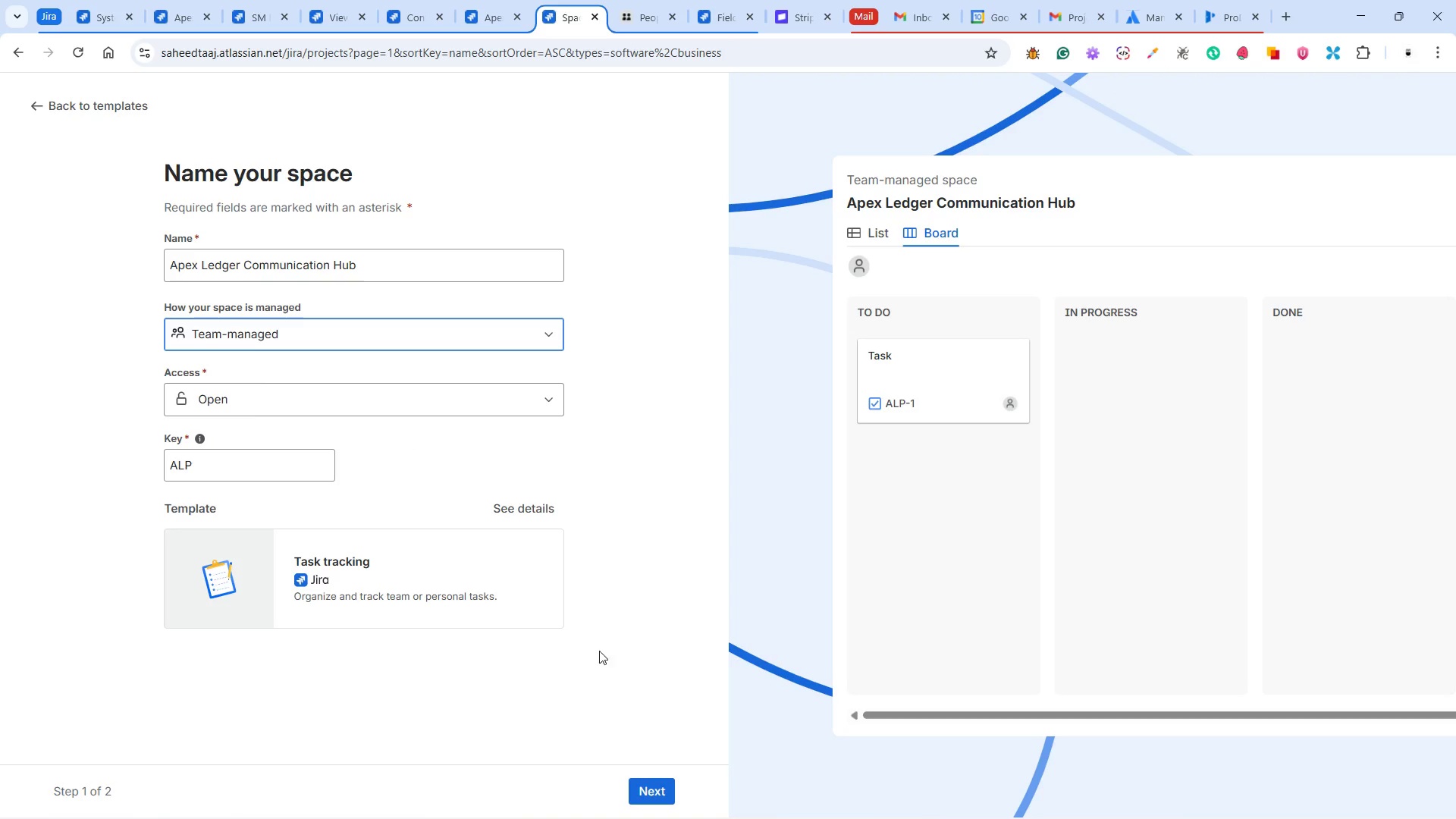 
wait(5.02)
 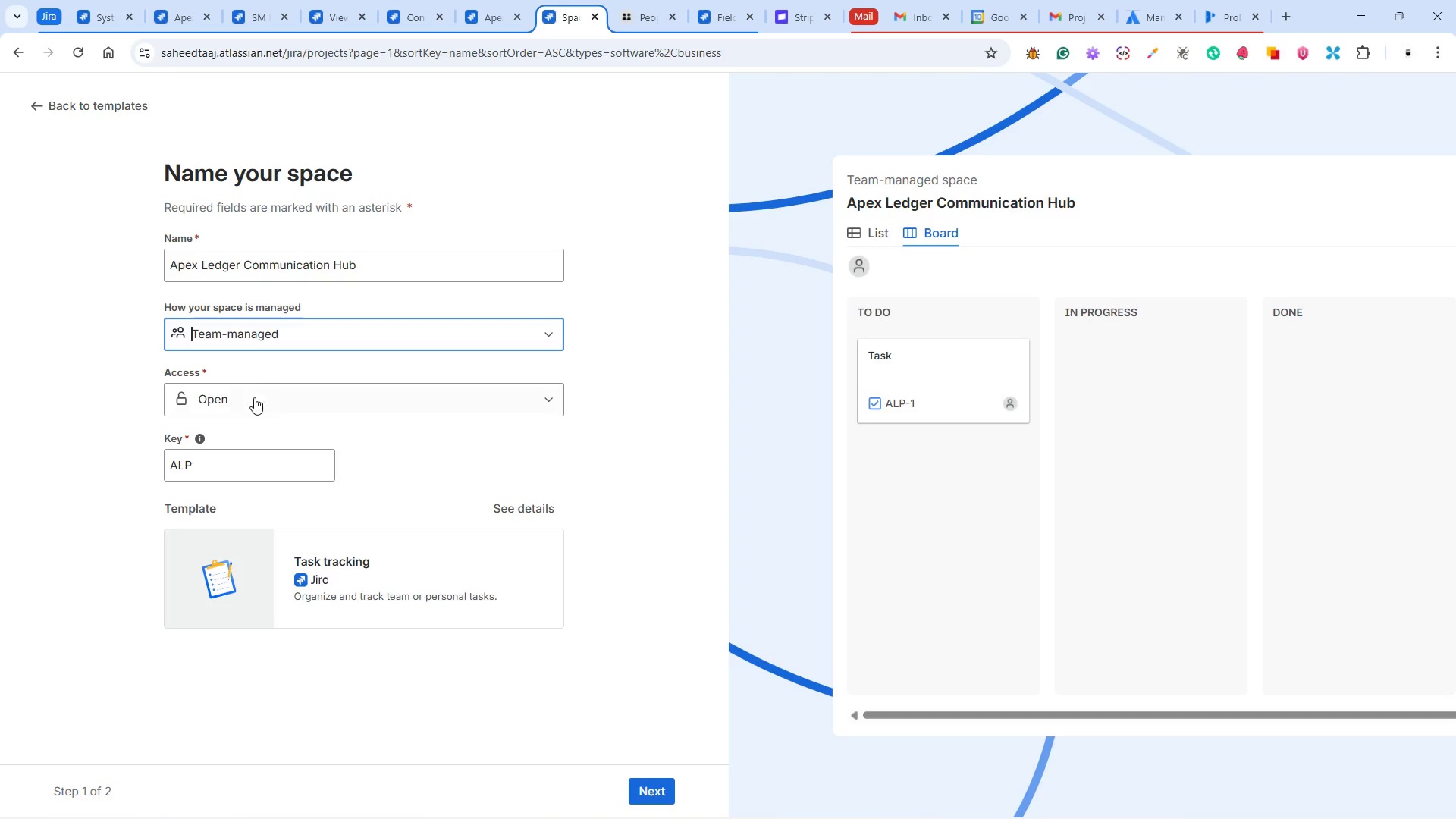 
left_click([651, 791])
 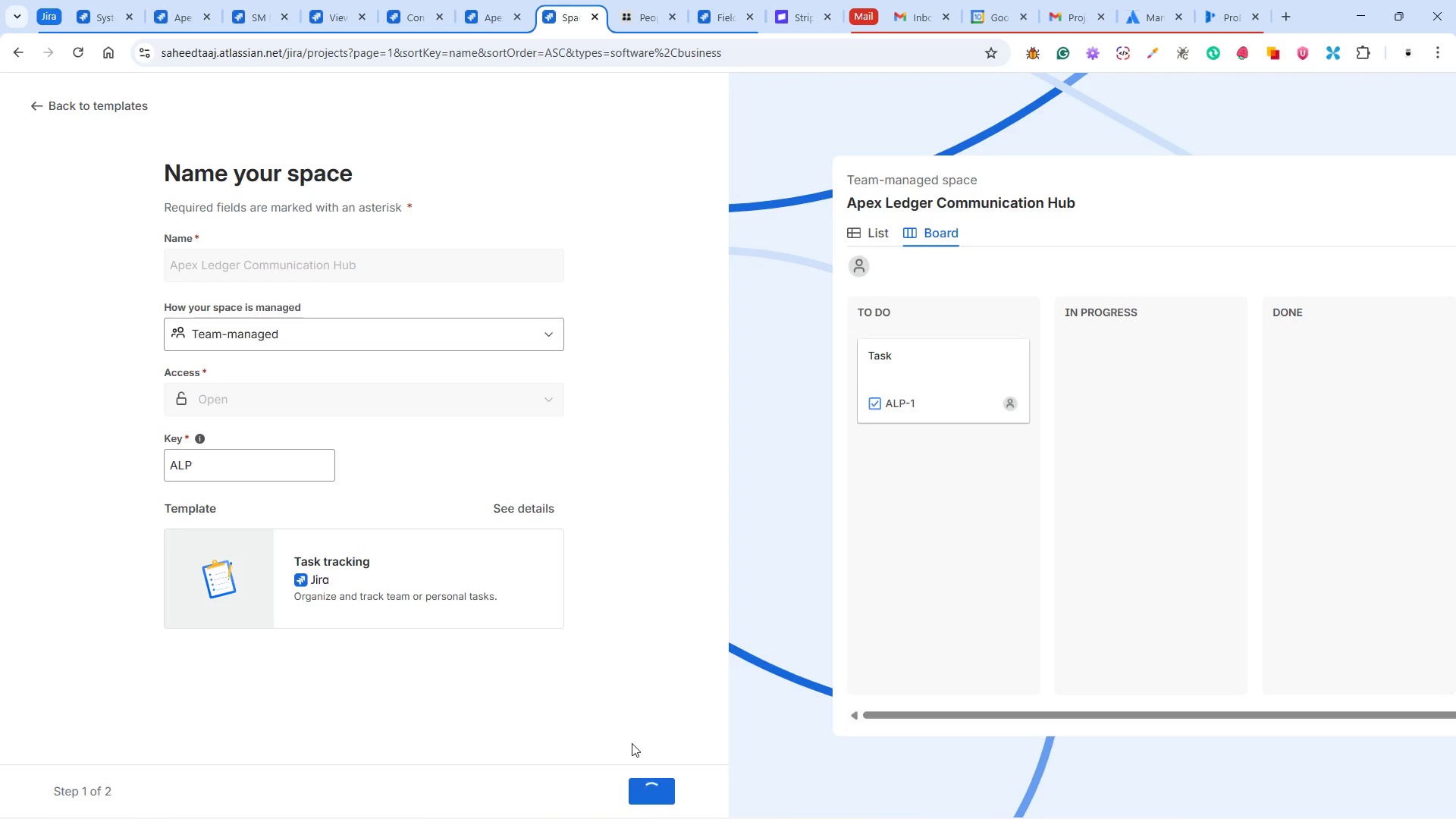 
mouse_move([631, 724])
 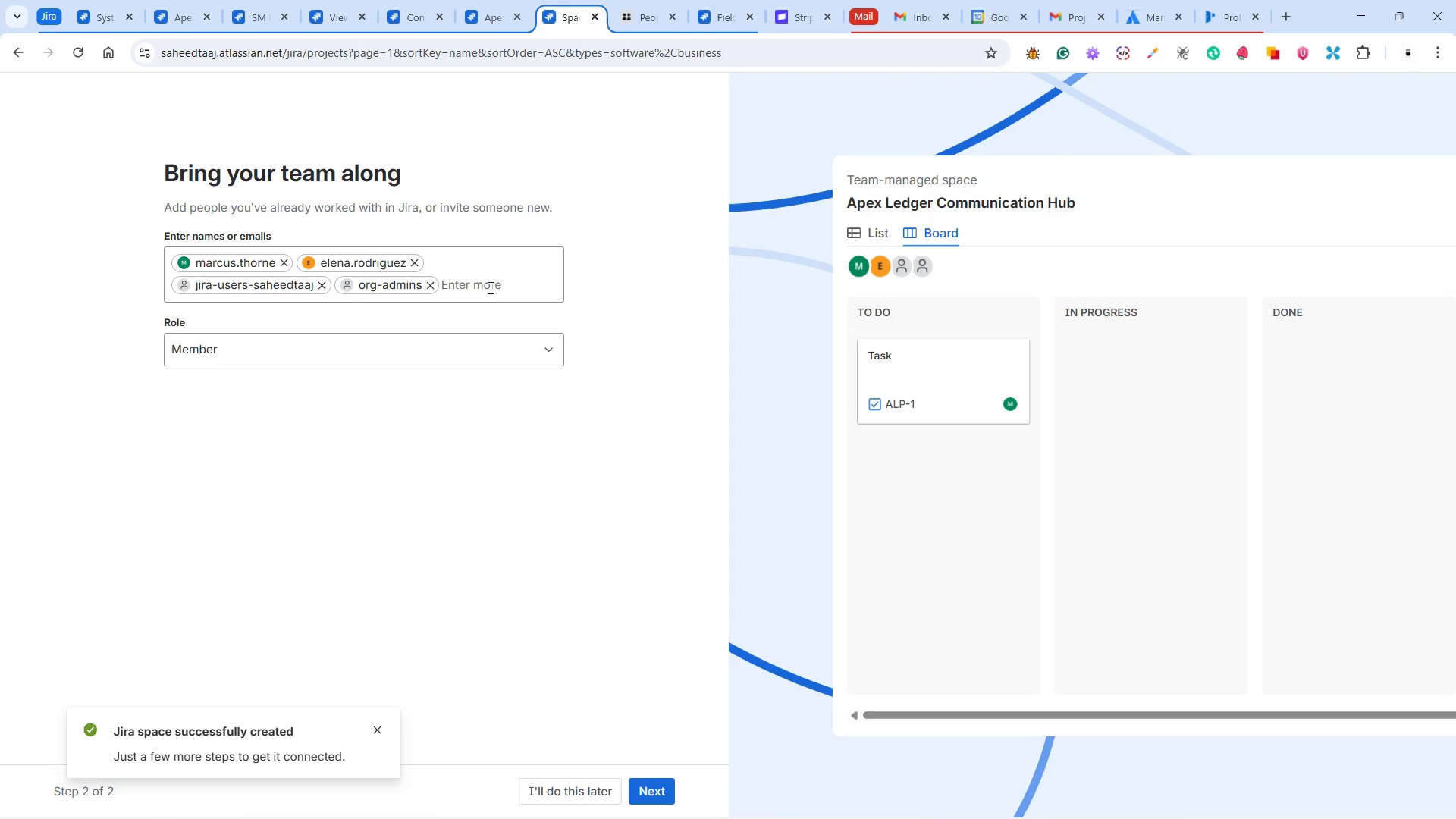 
wait(7.59)
 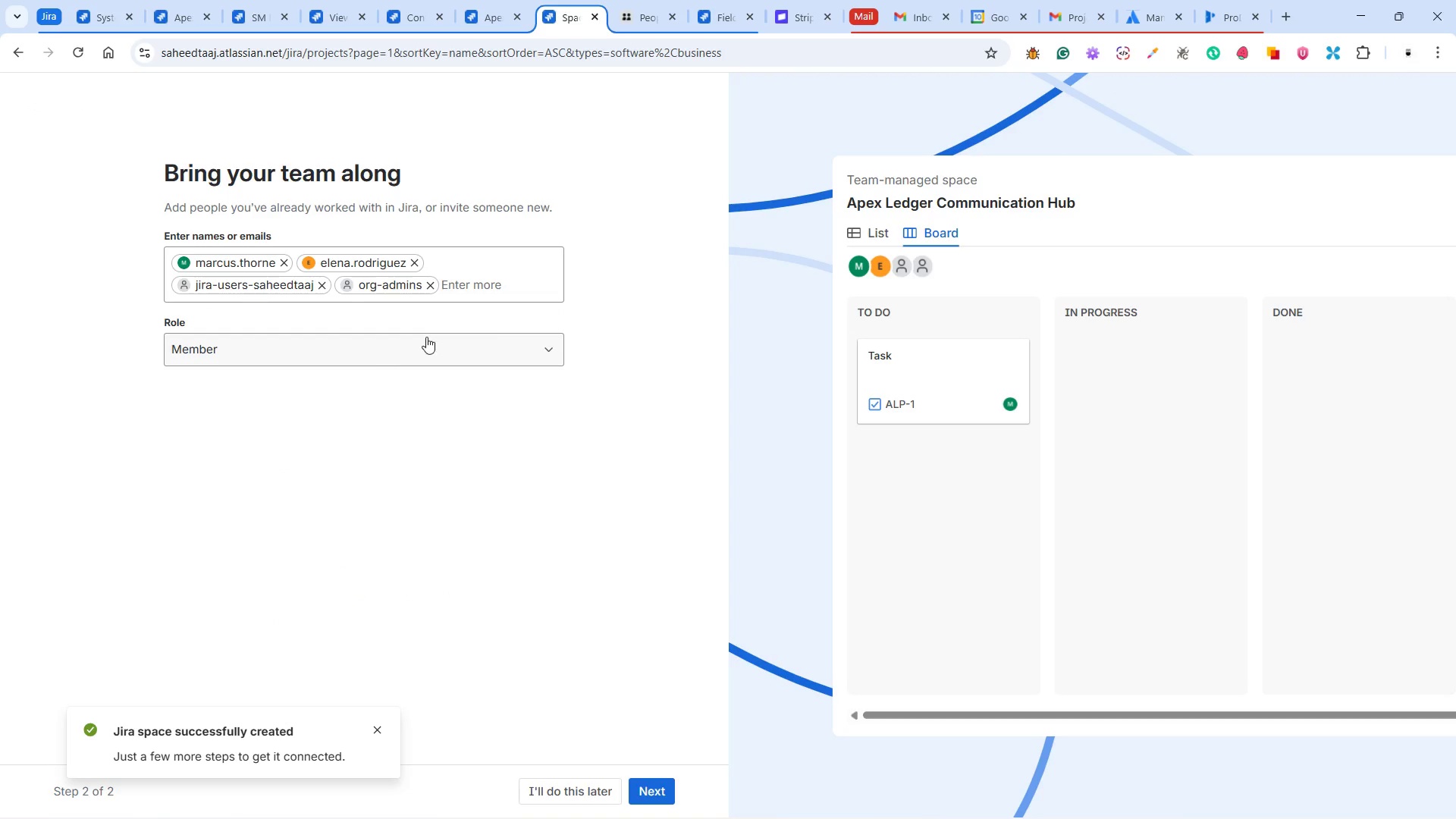 
left_click([1008, 799])
 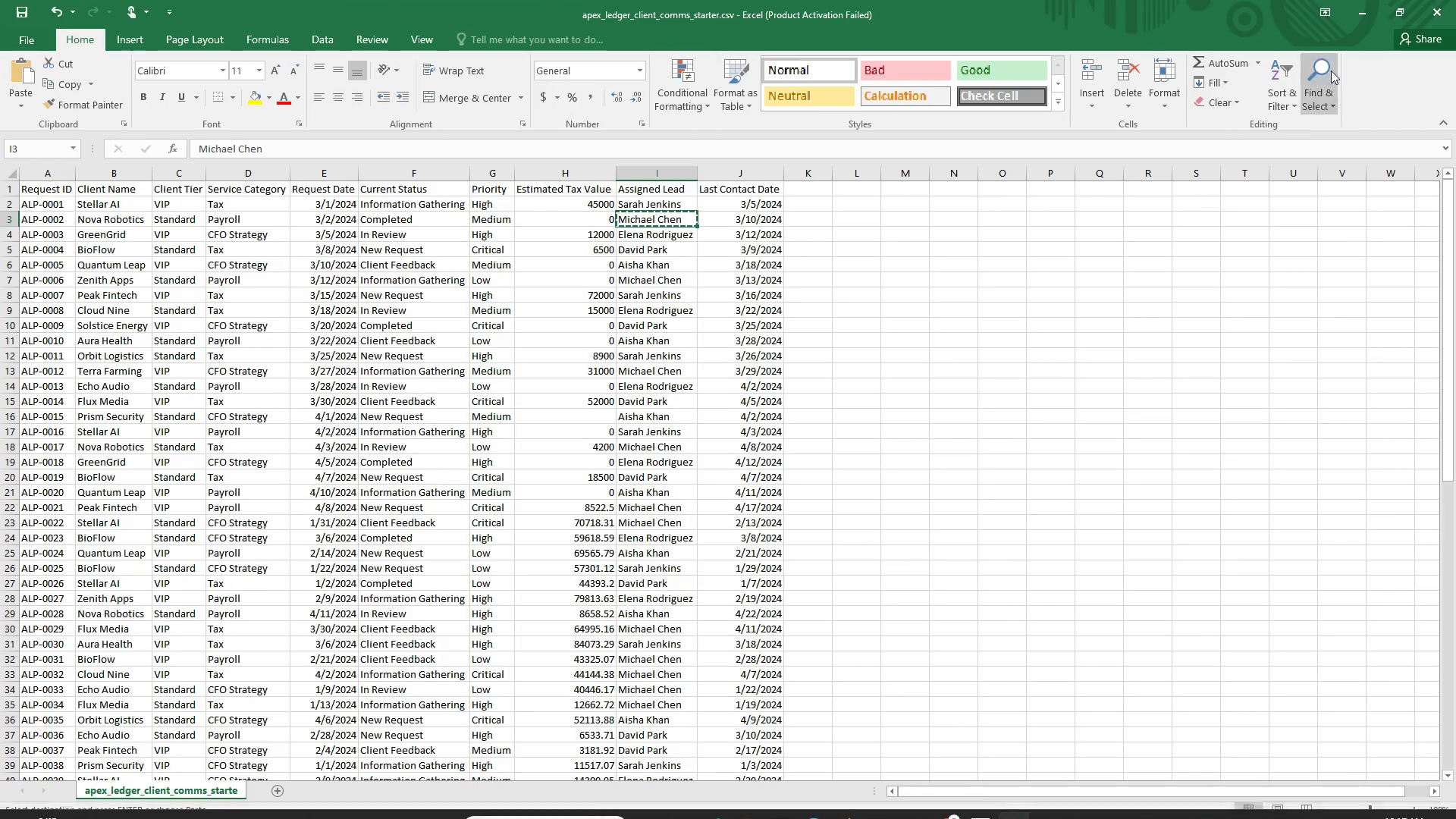 
left_click([1398, 9])
 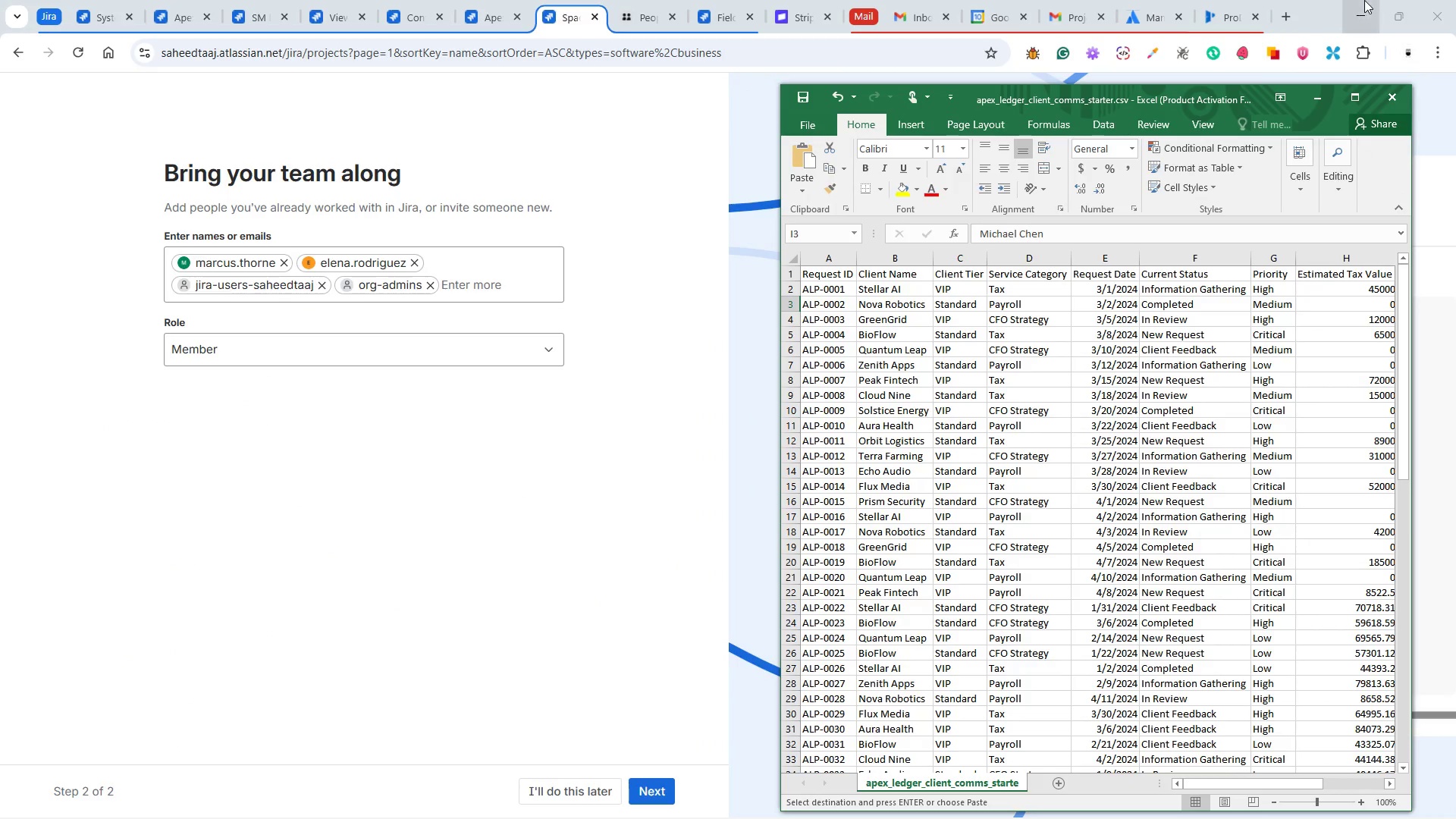 
left_click([1392, 11])
 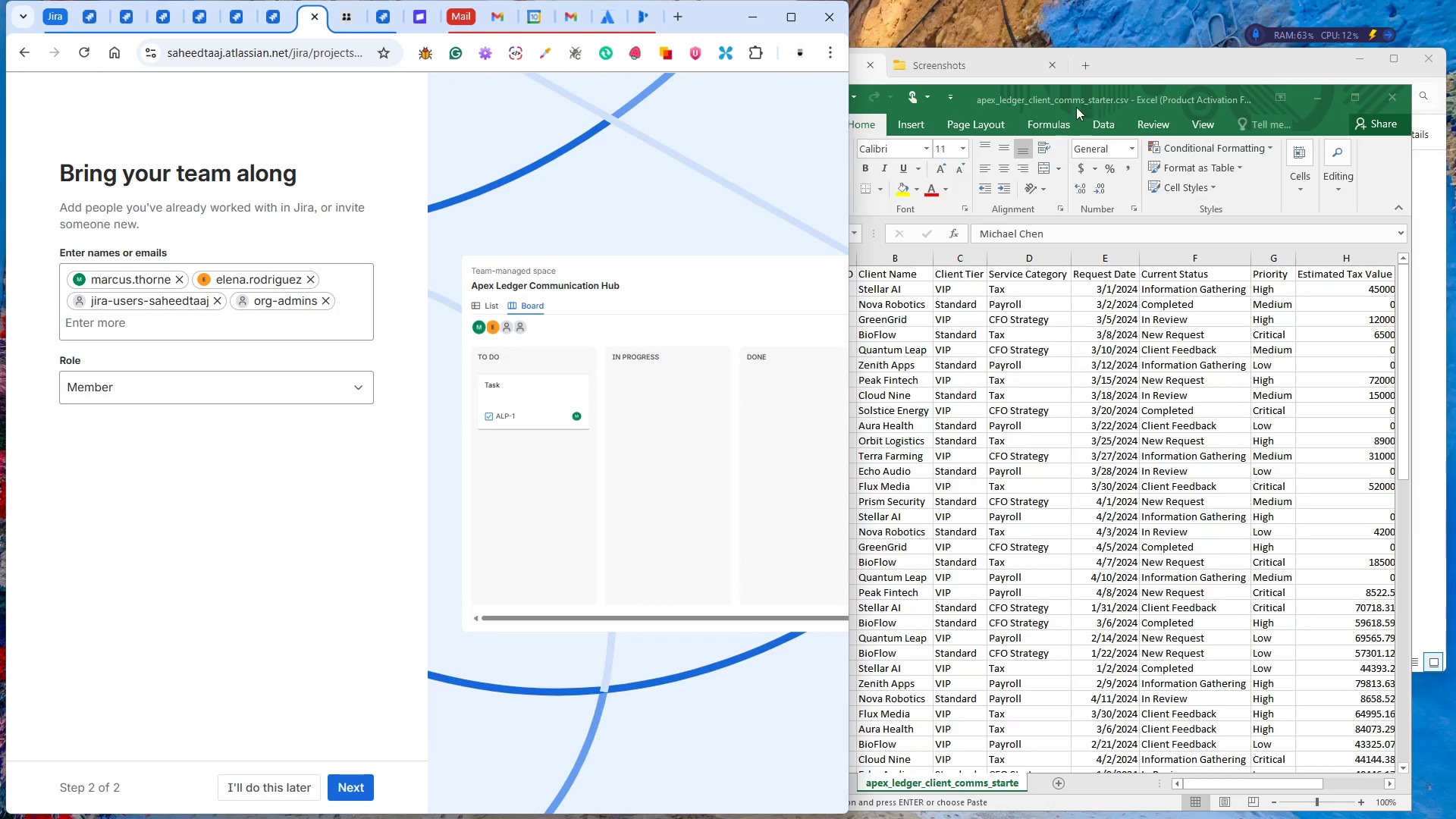 
left_click_drag(start_coordinate=[1084, 93], to_coordinate=[607, 49])
 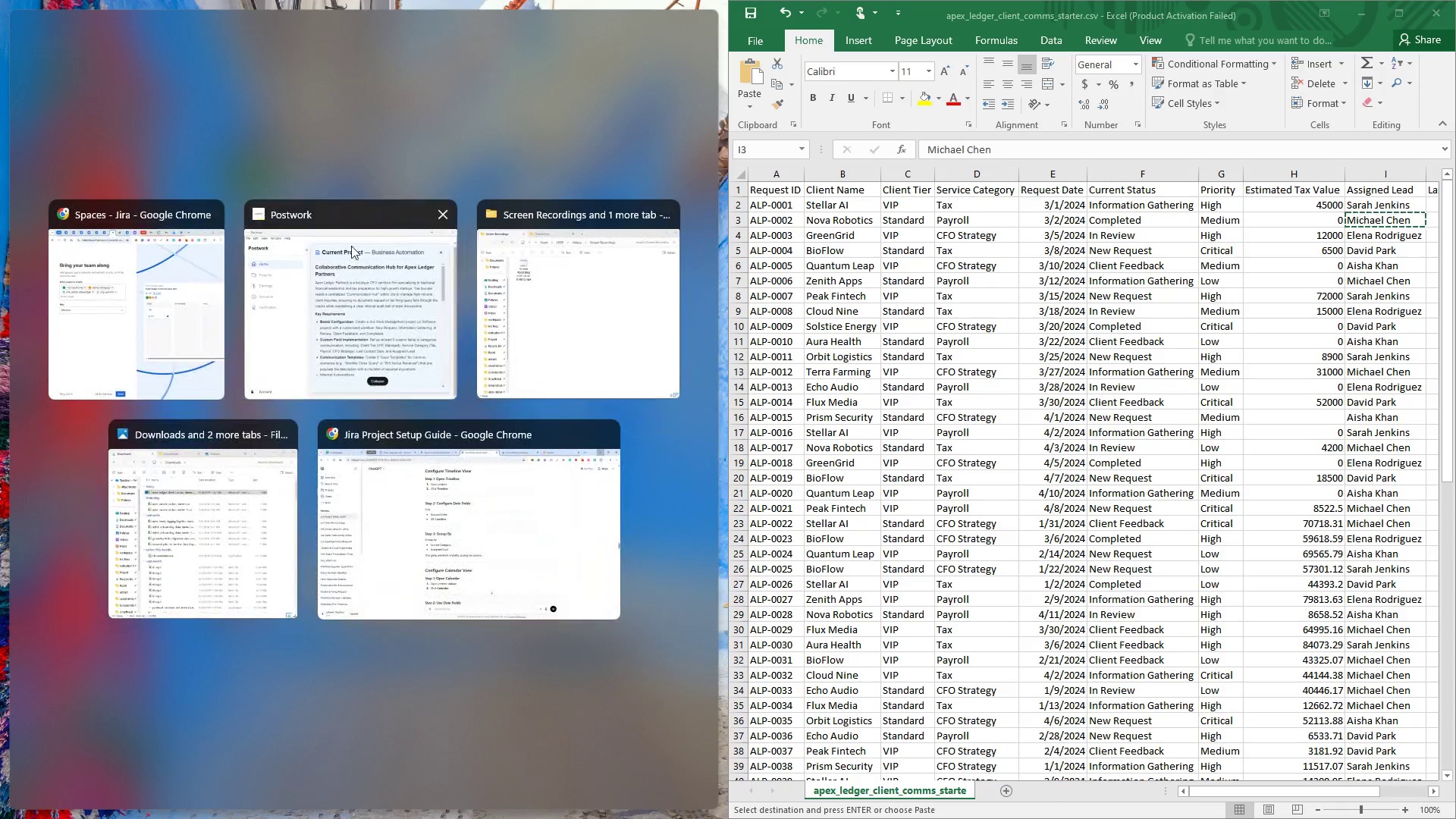 
left_click([140, 268])
 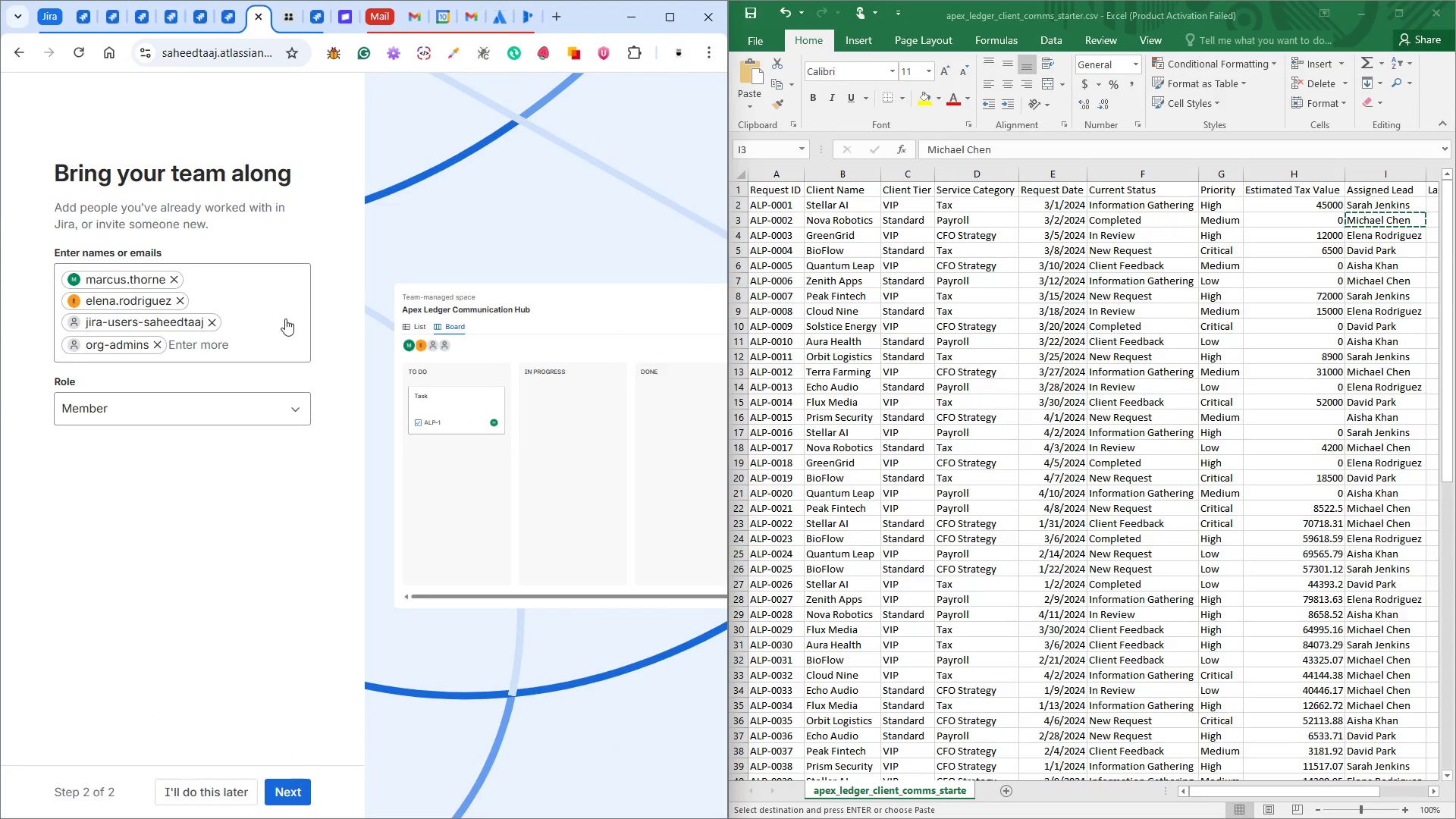 
left_click([253, 340])
 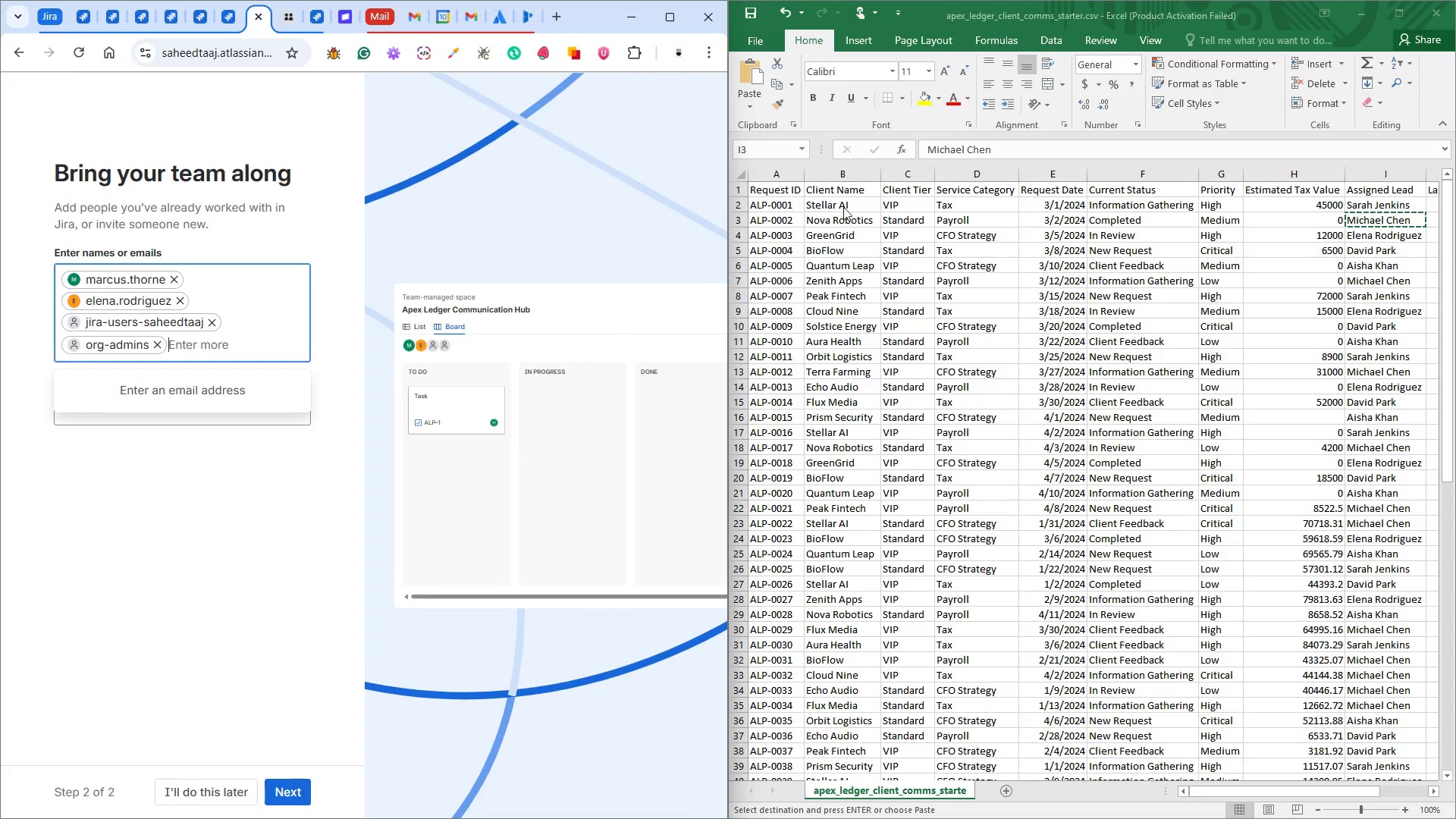 
wait(8.42)
 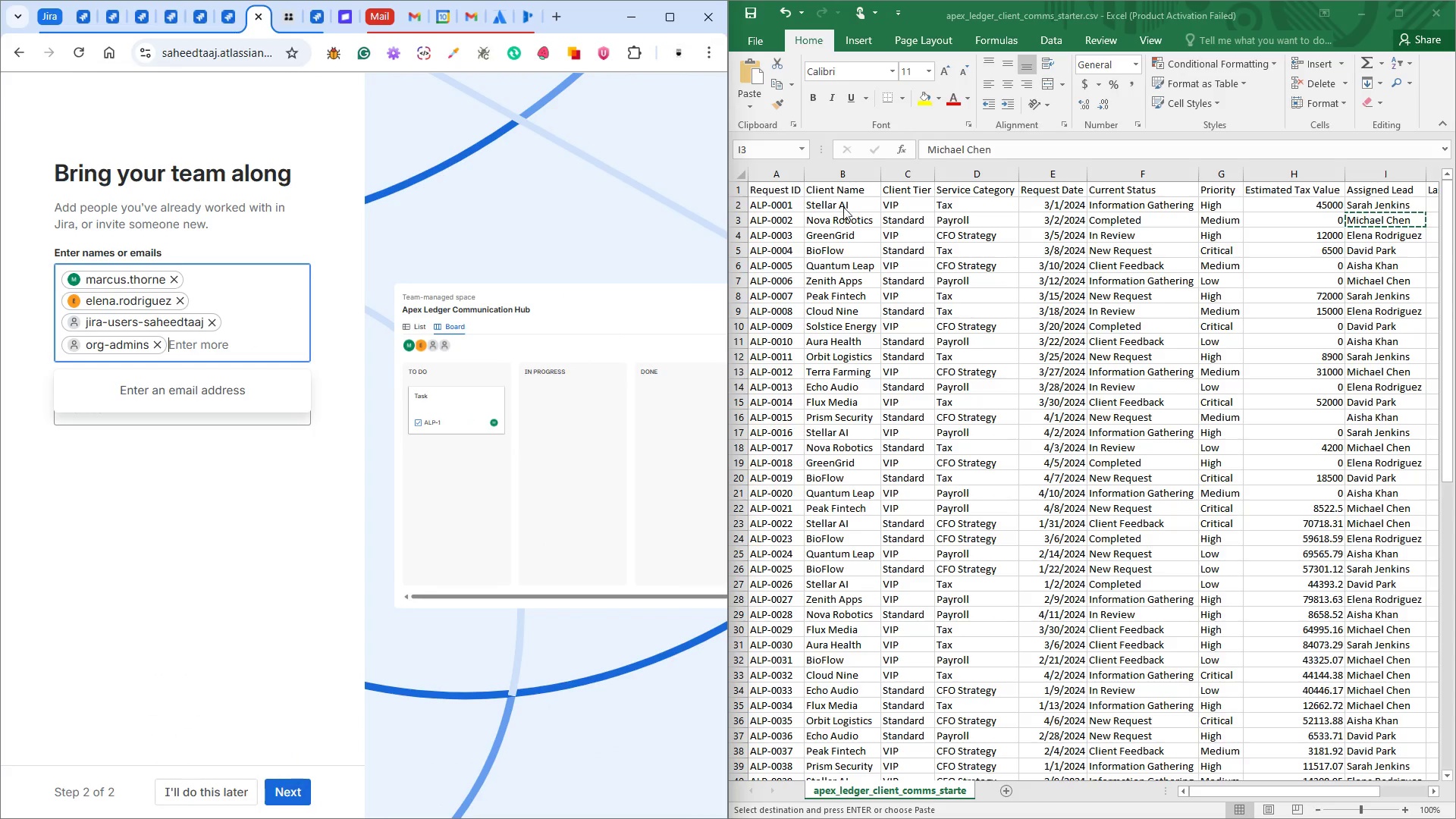 
type(Michael Chen)
 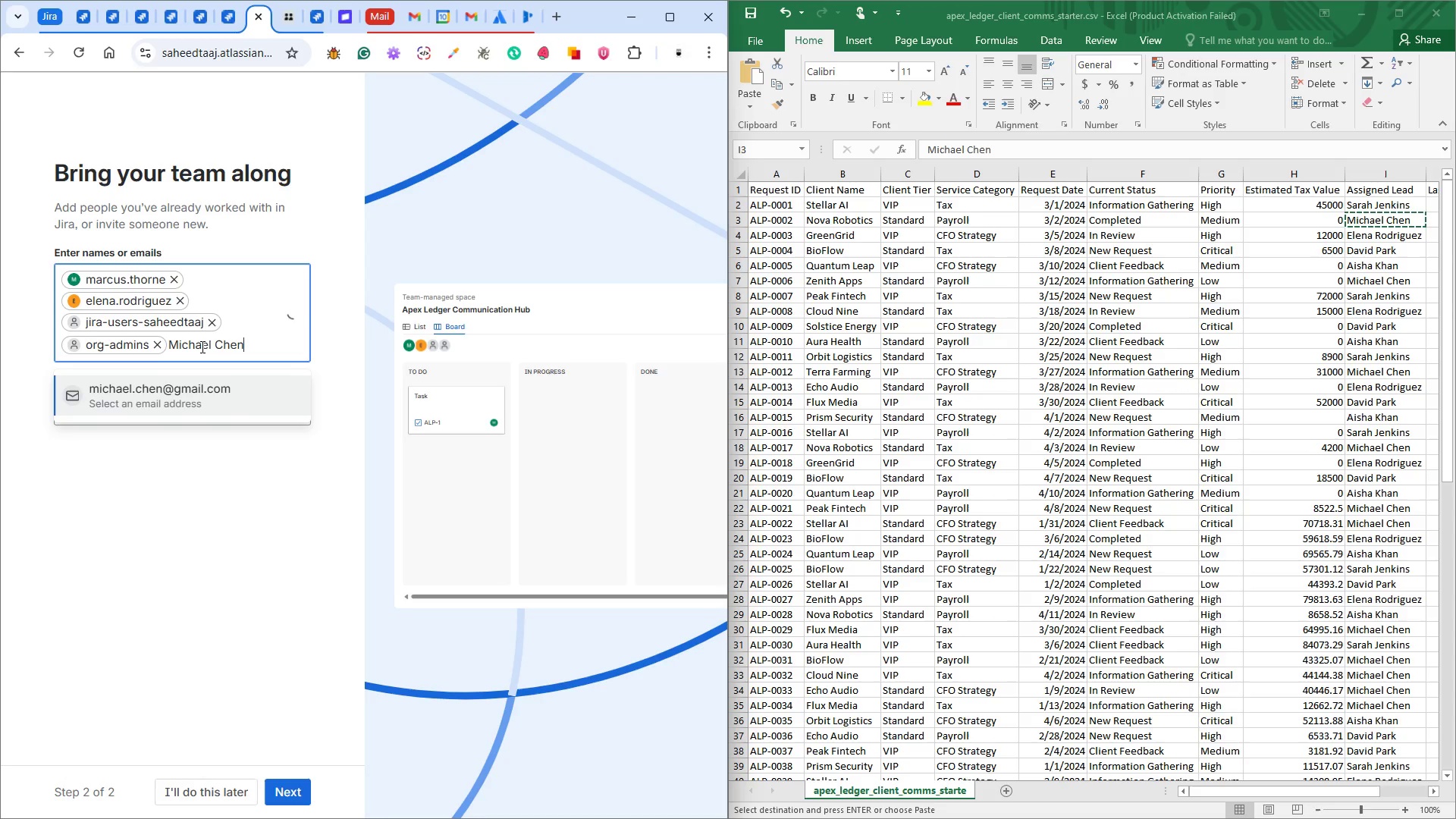 
key(Enter)
 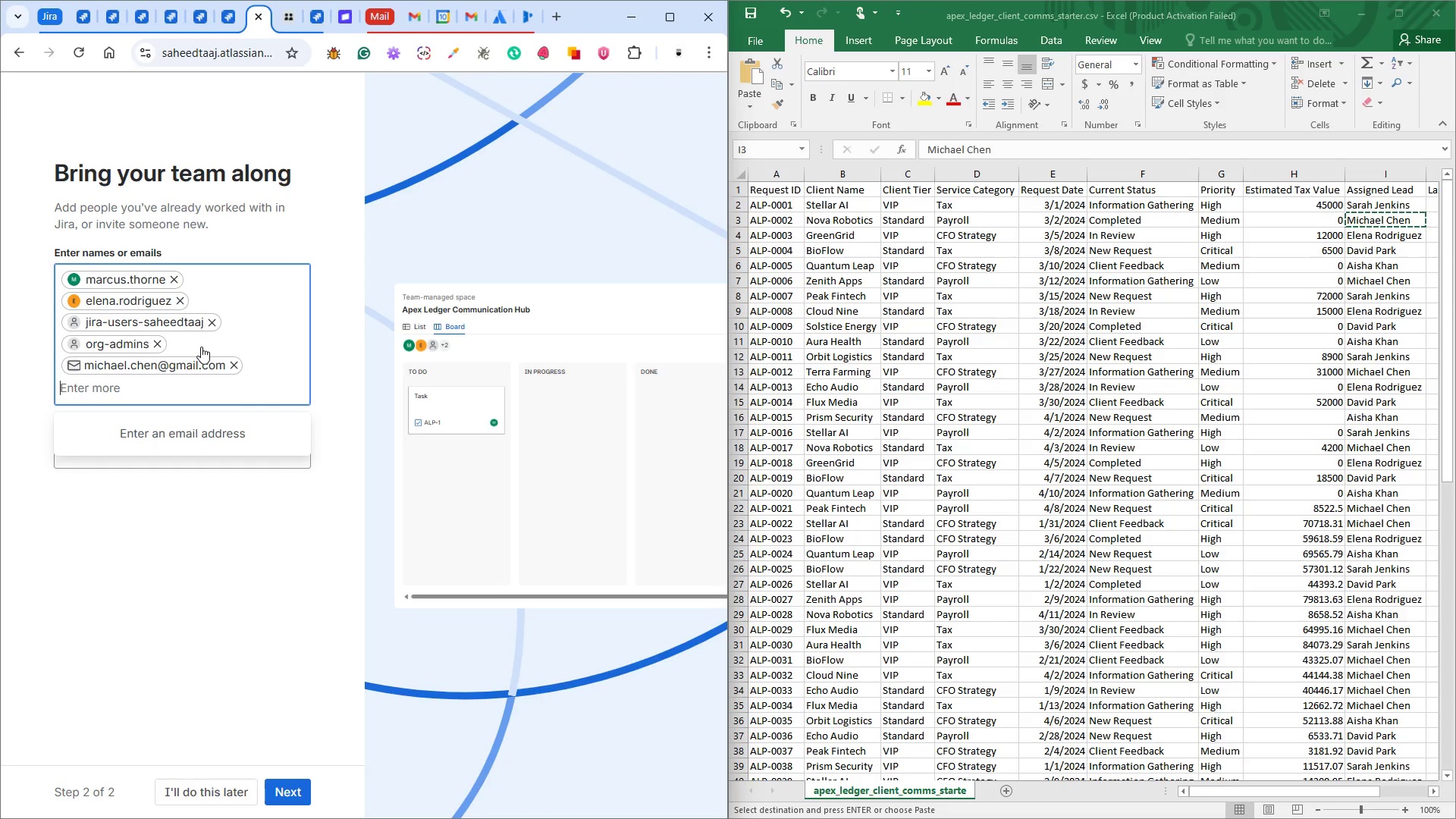 
wait(9.95)
 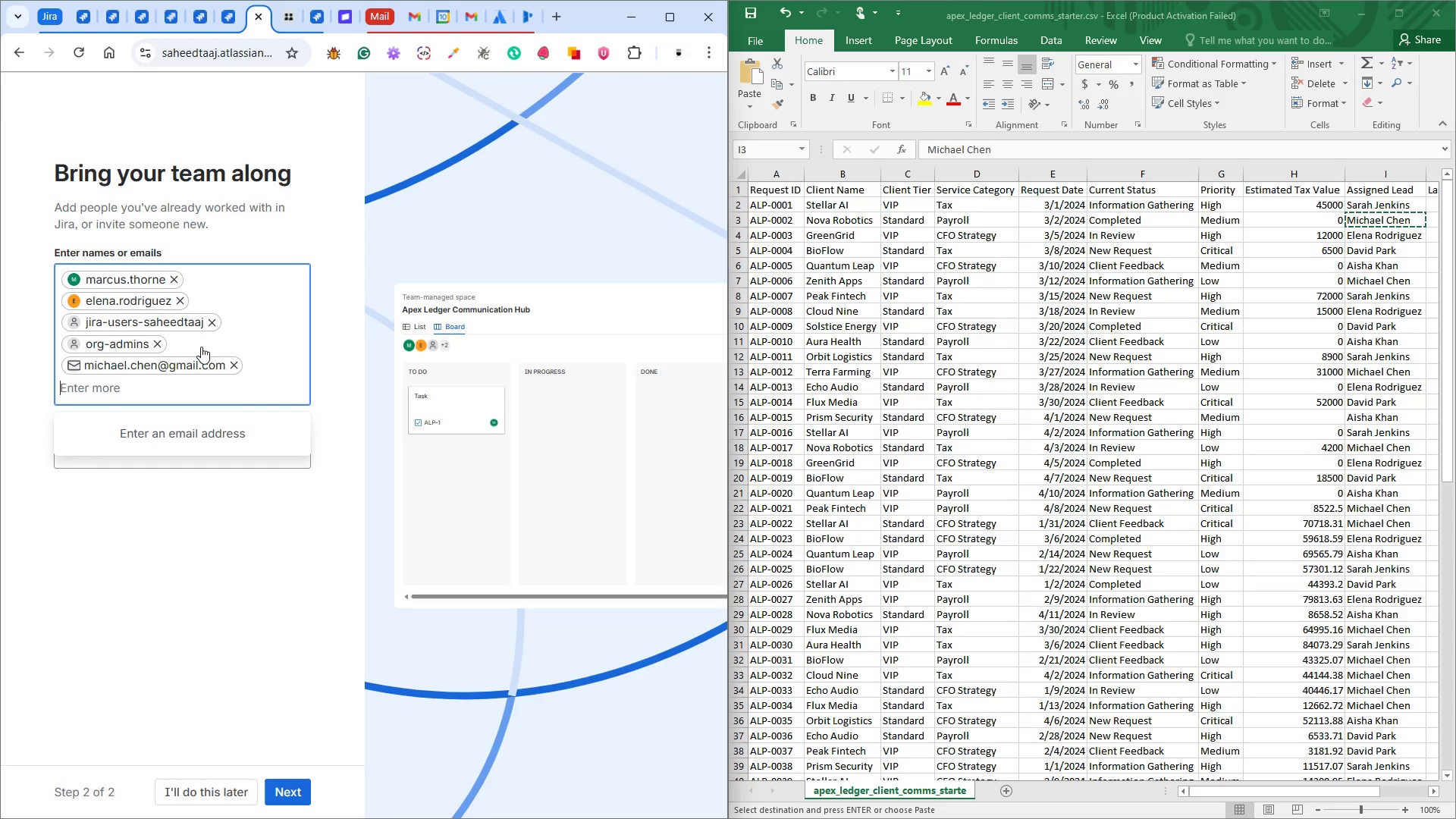 
type(Sarah)
 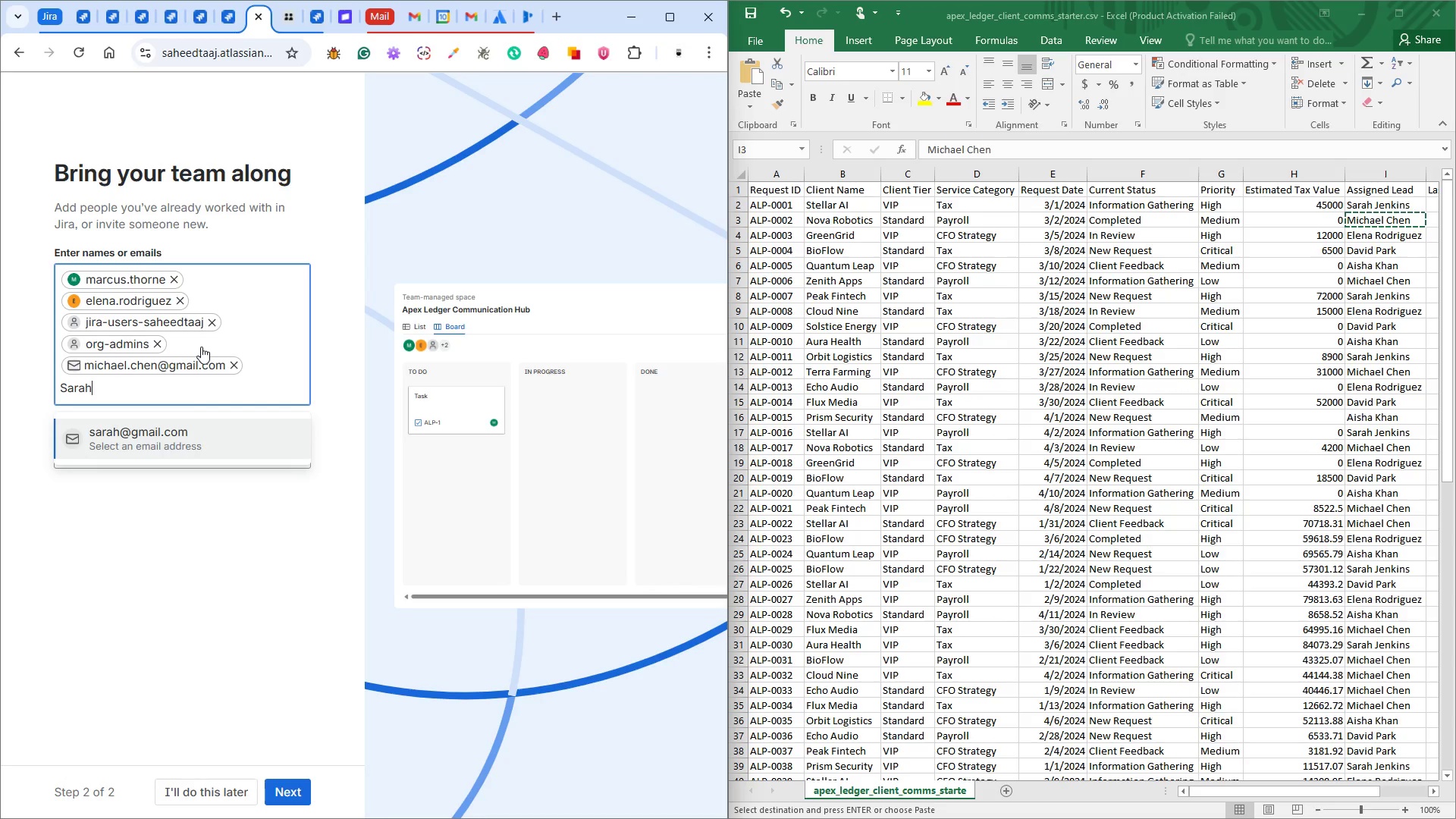 
type( Jenkins)
 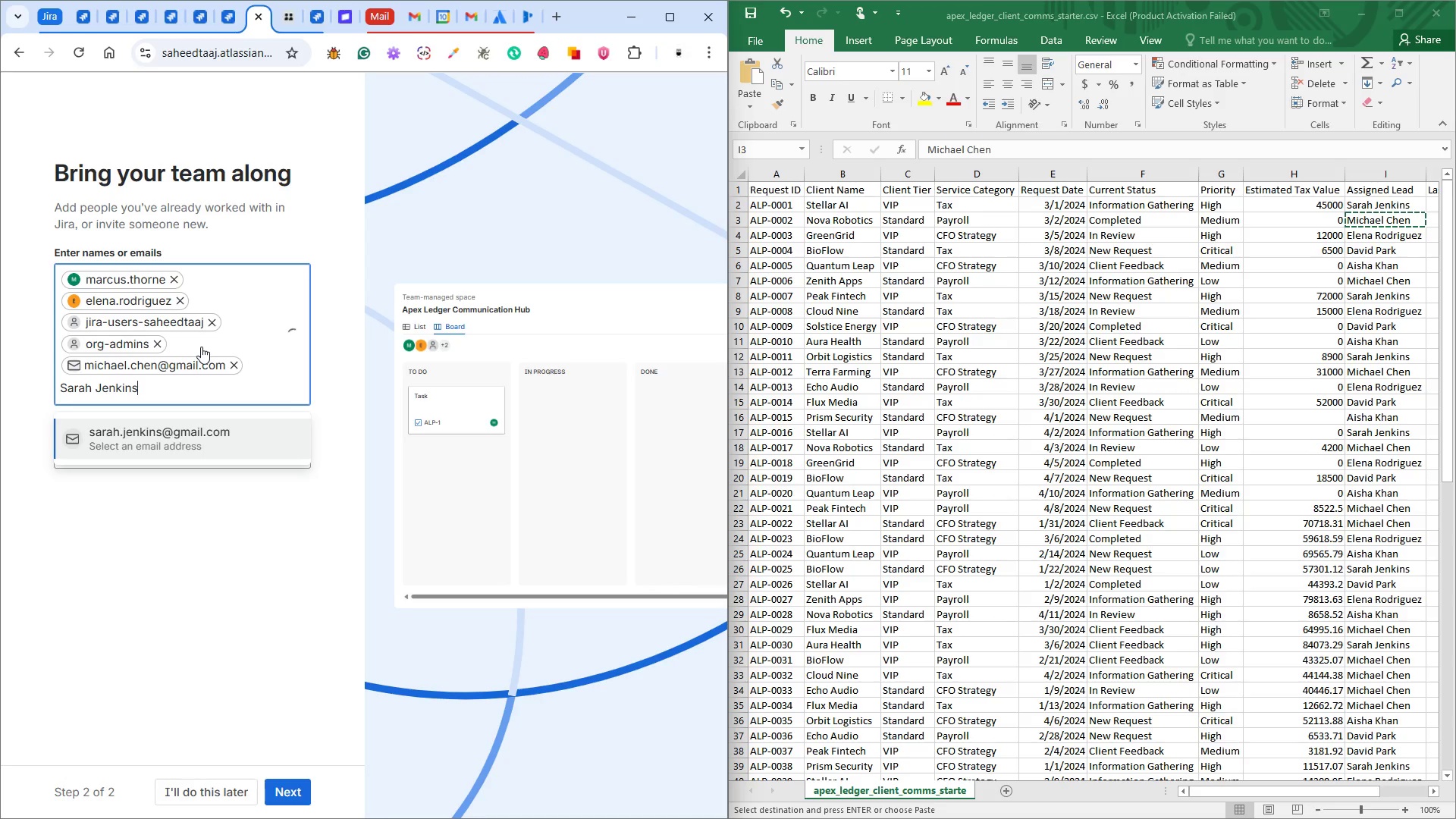 
wait(6.91)
 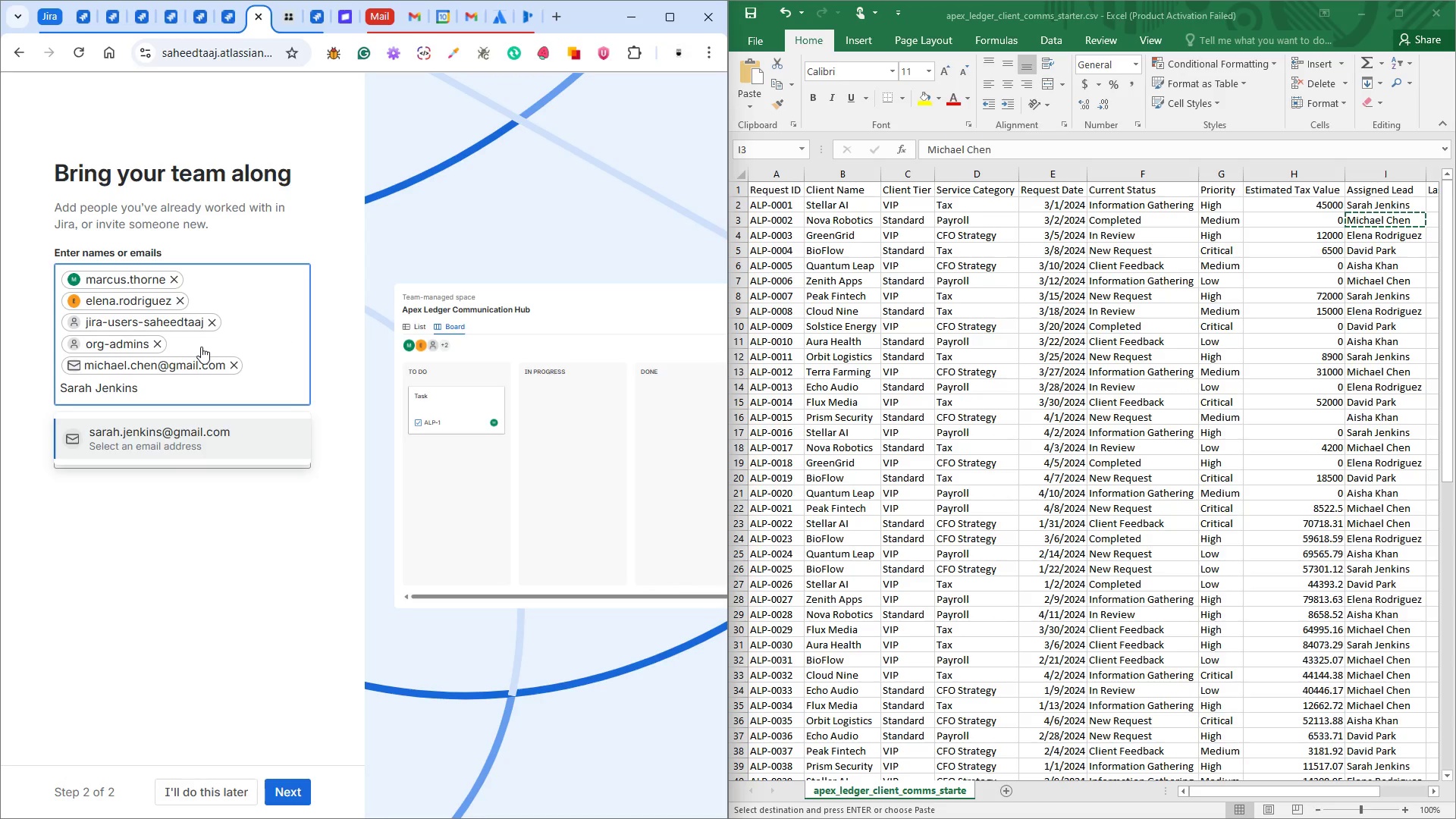 
key(Enter)
 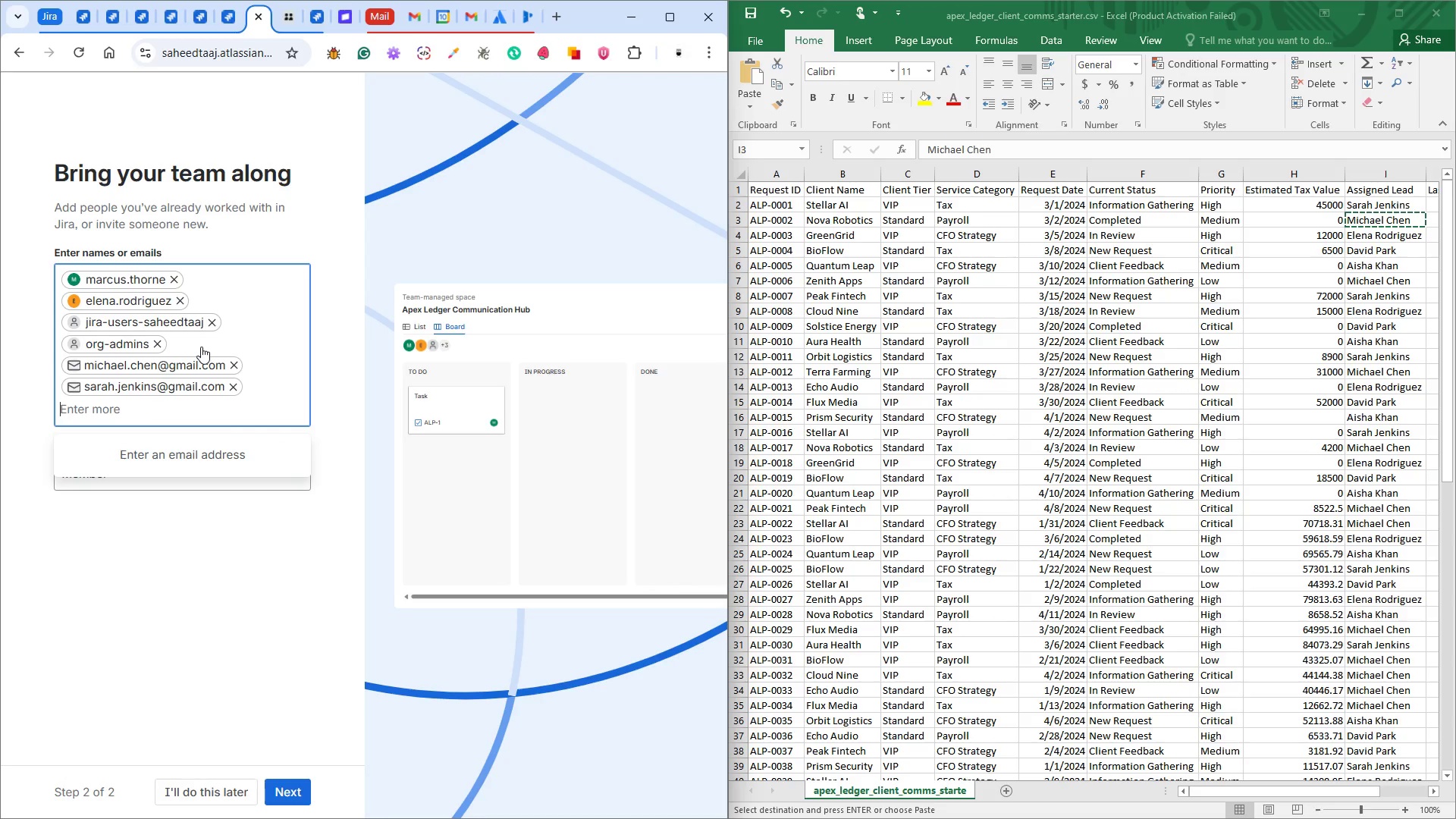 
wait(5.67)
 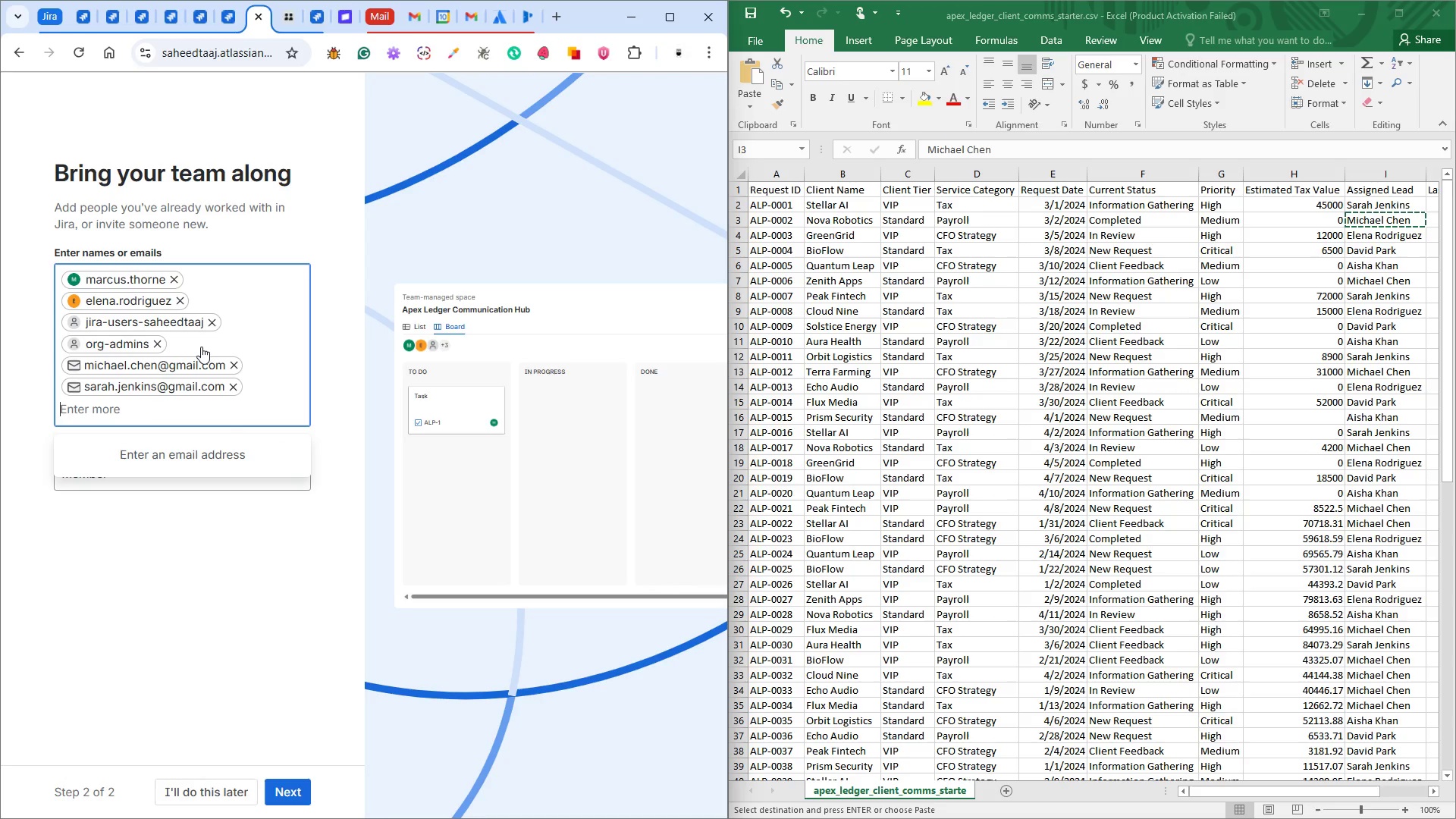 
type(David Park)
 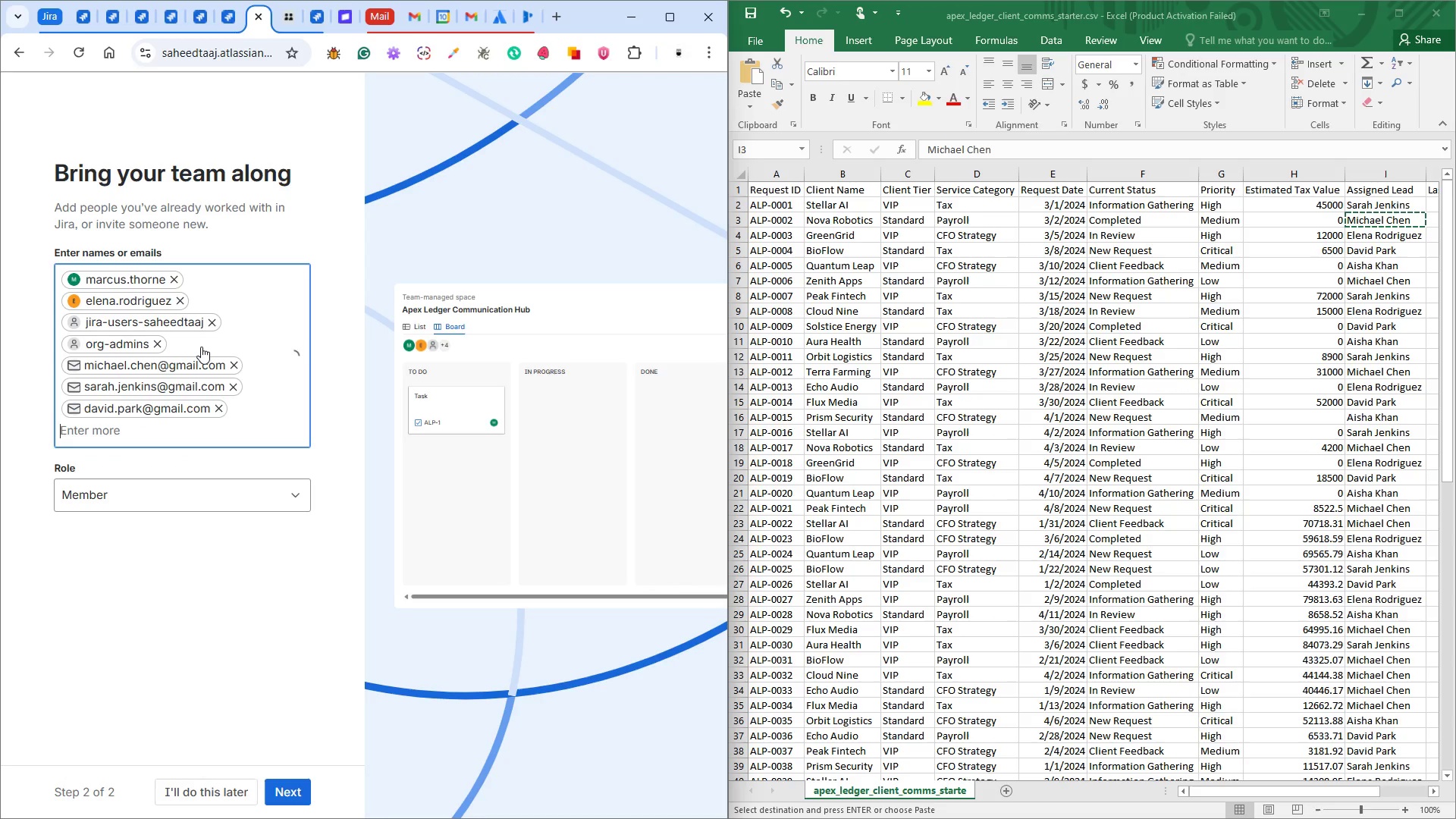 
 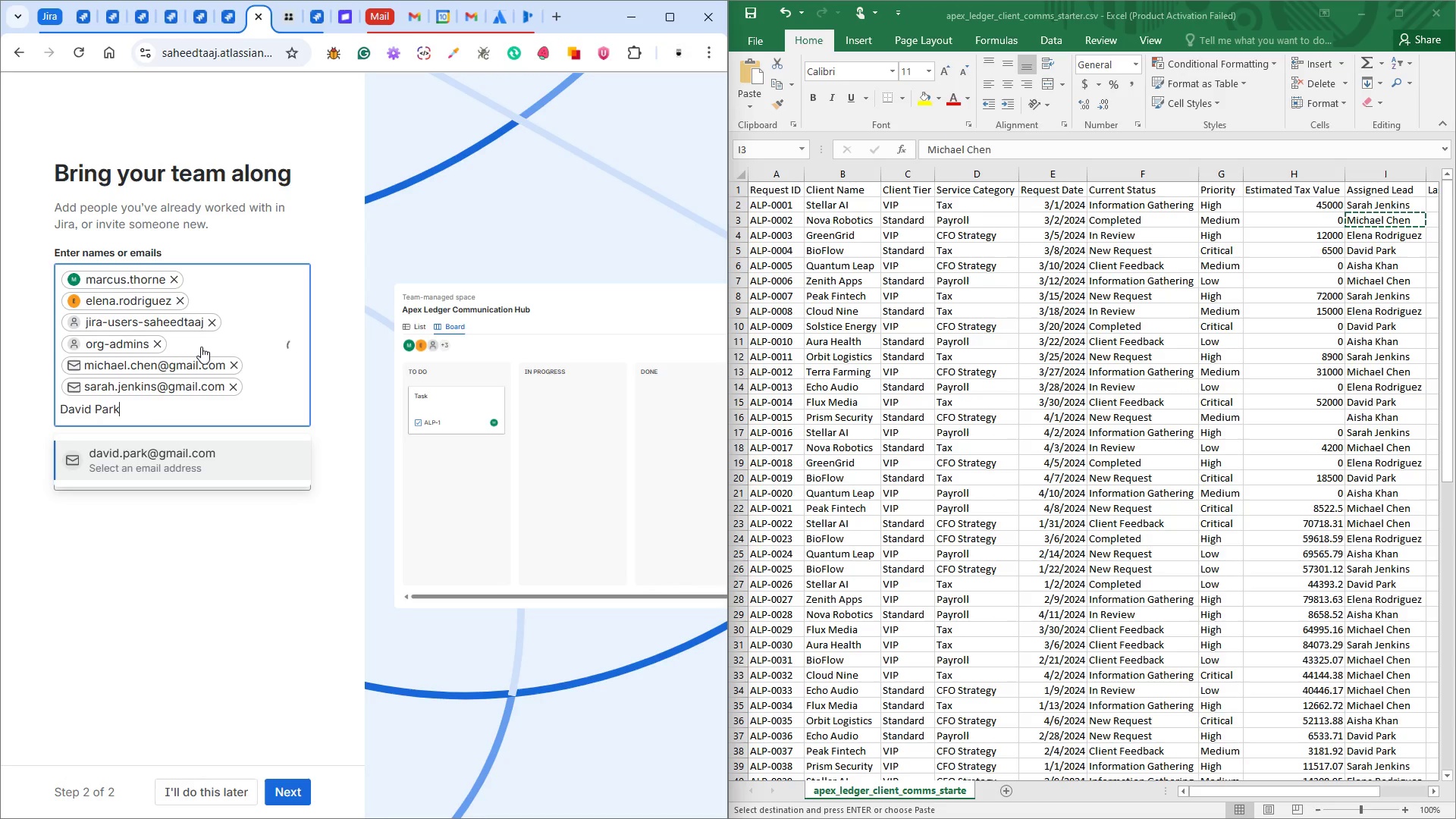 
key(Enter)
 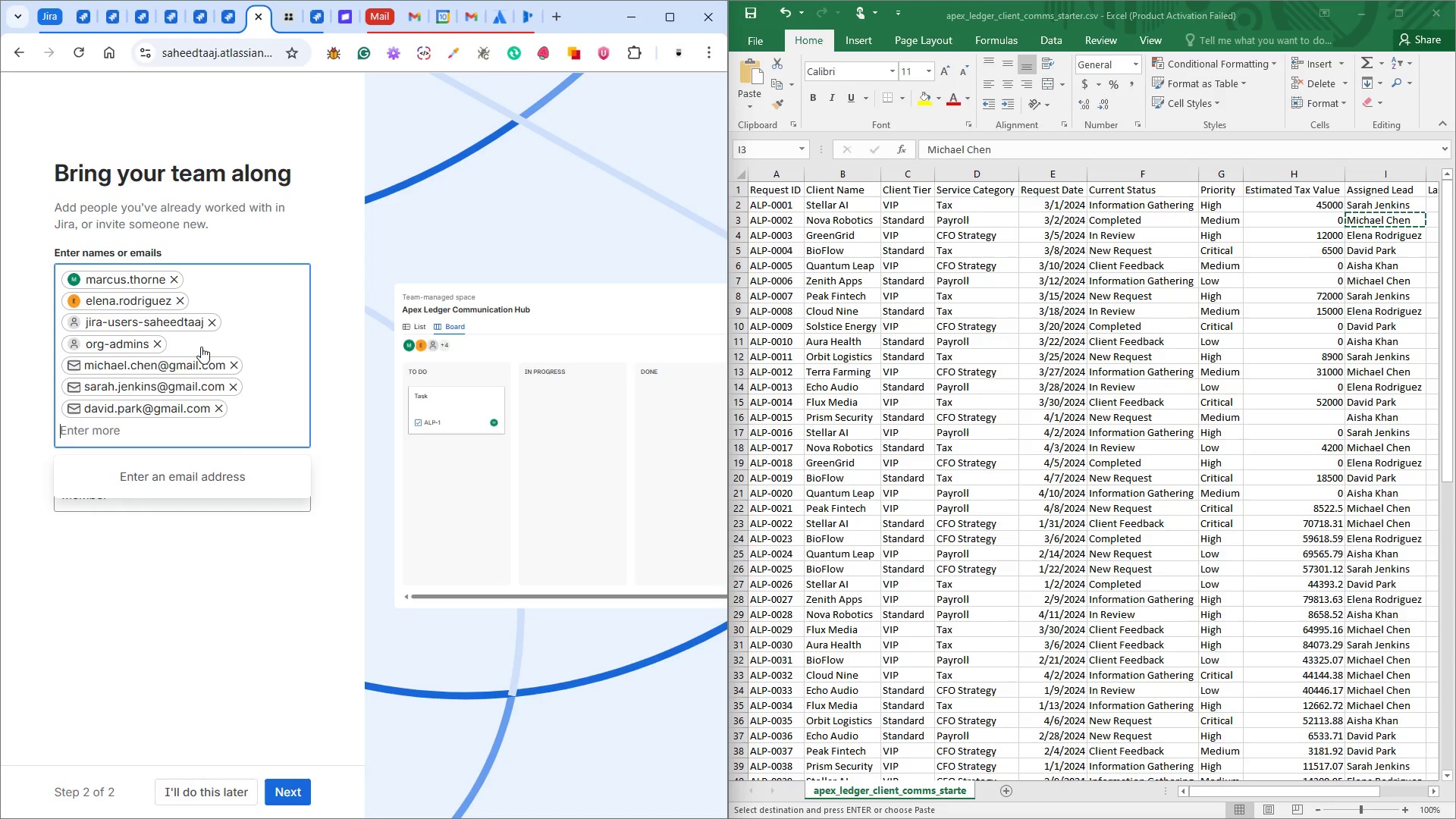 
type(Aisha Khan)
 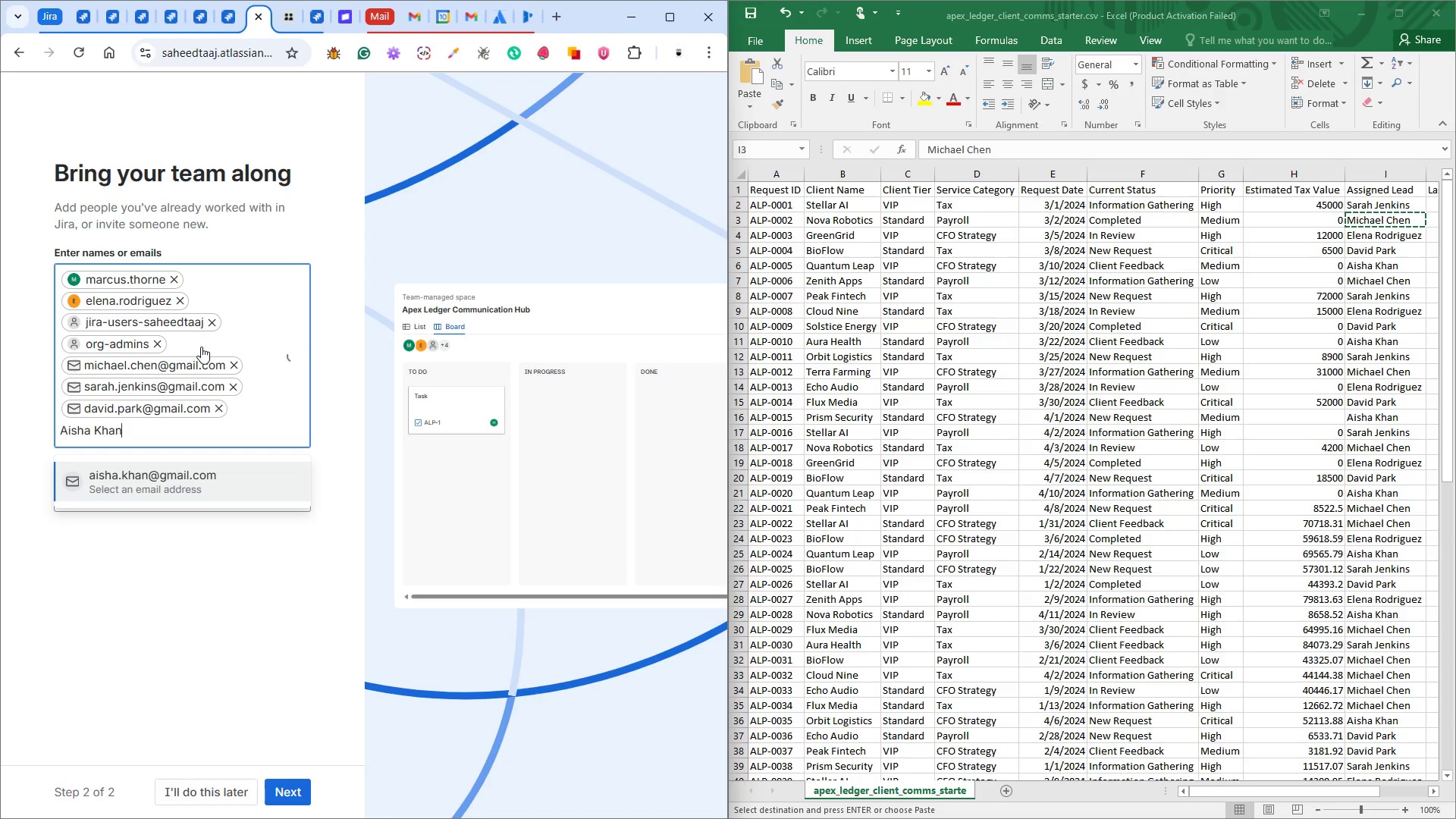 
wait(11.33)
 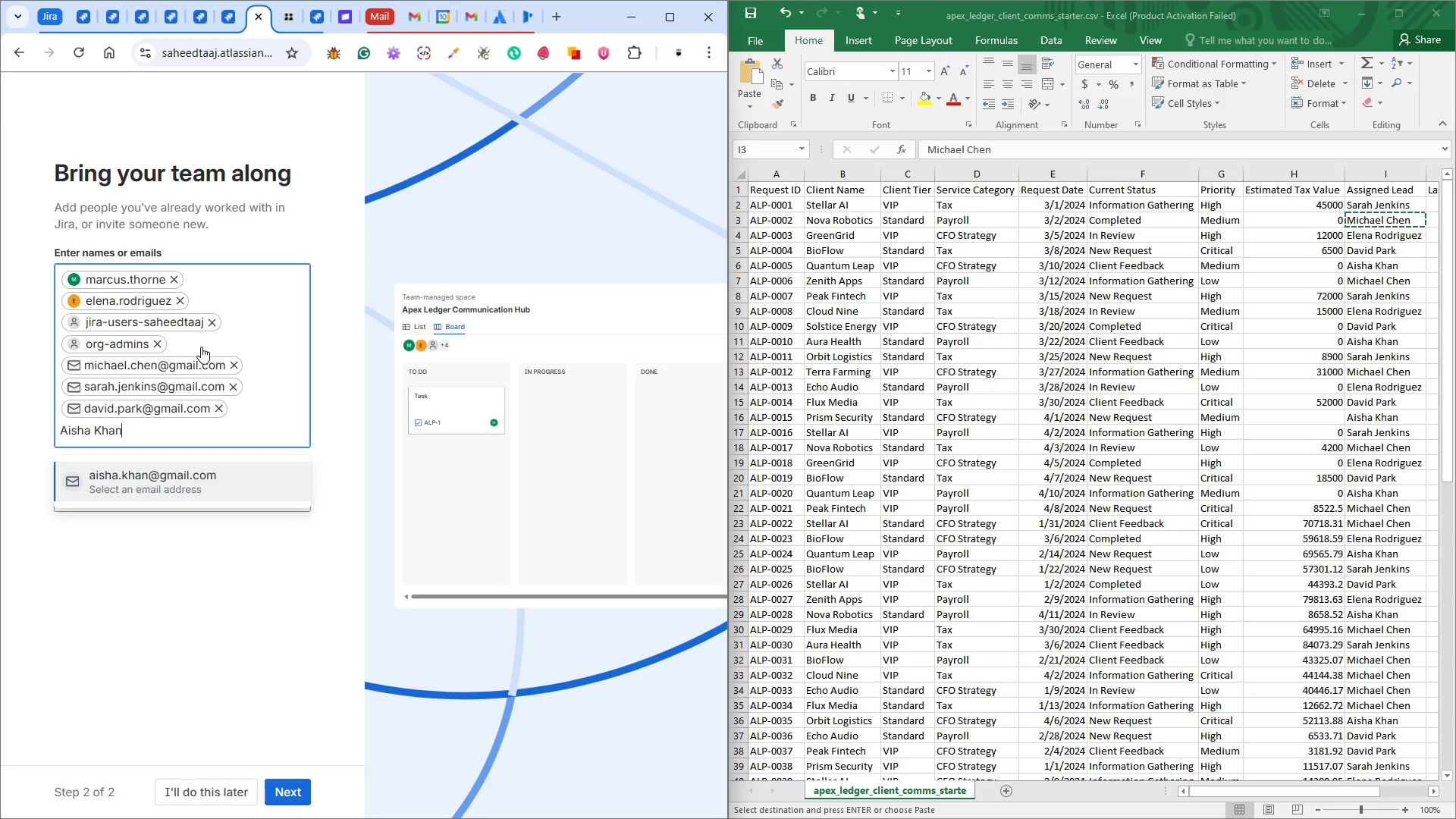 
key(Enter)
 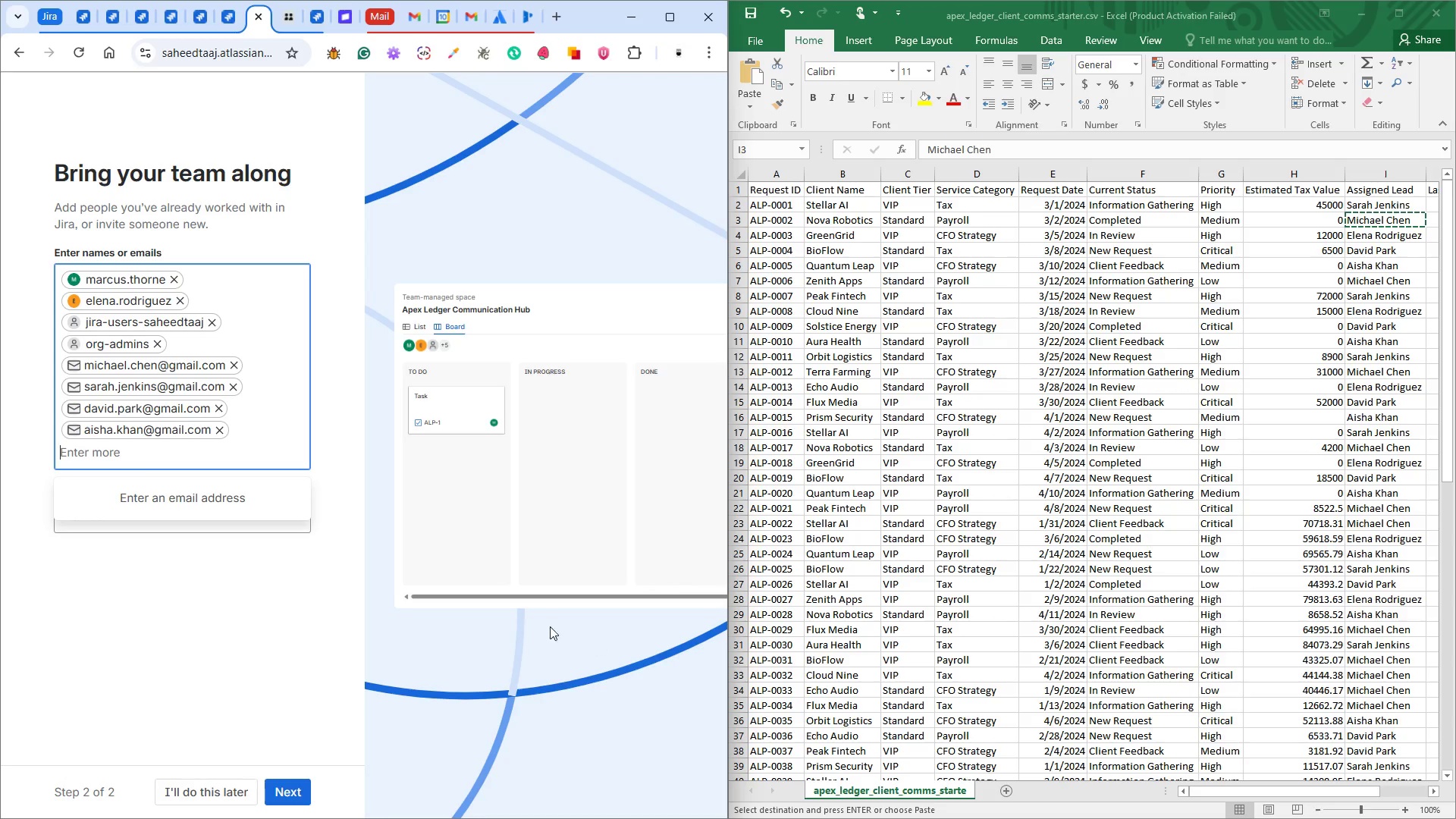 
wait(7.36)
 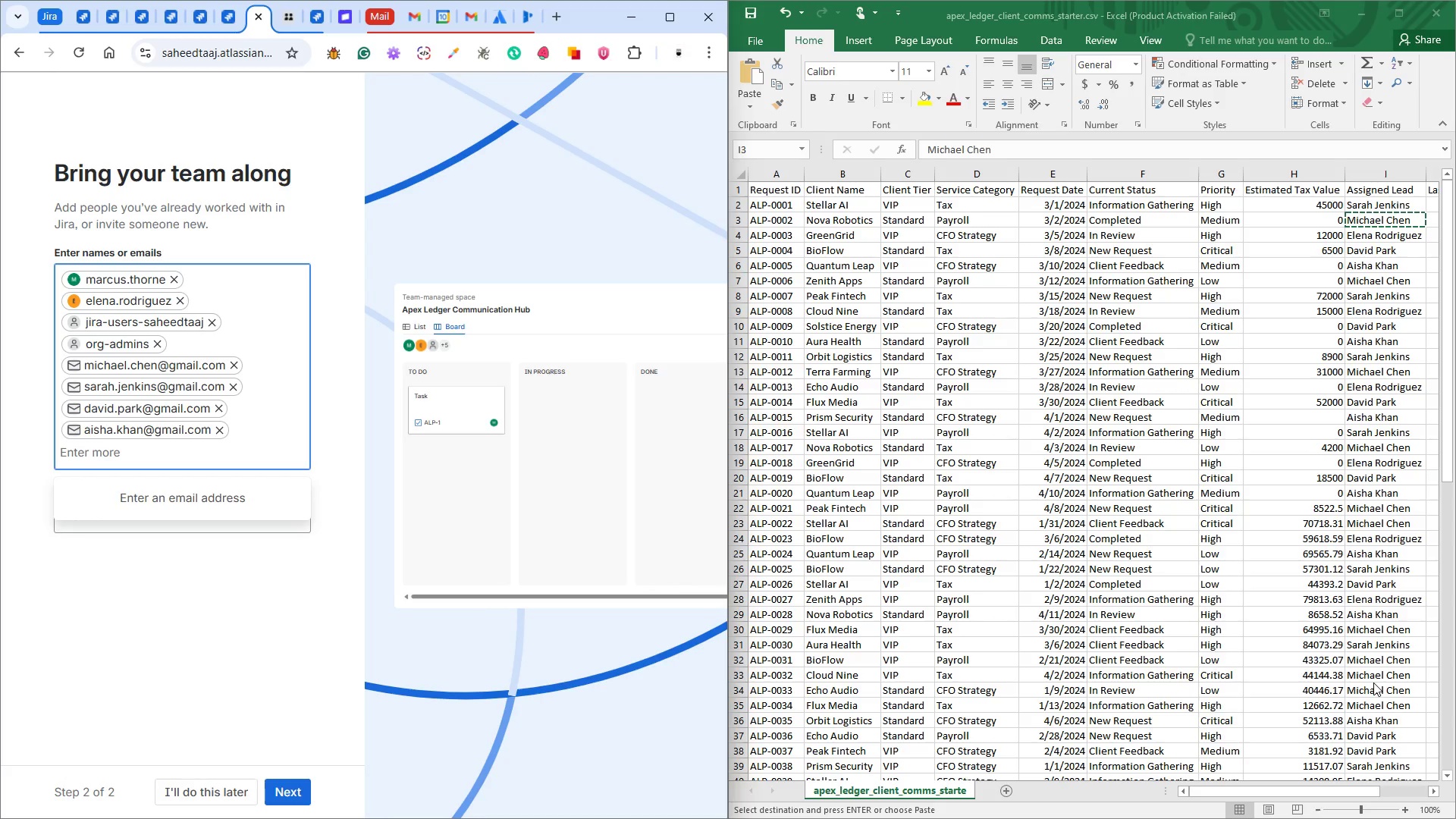 
left_click([1373, 682])
 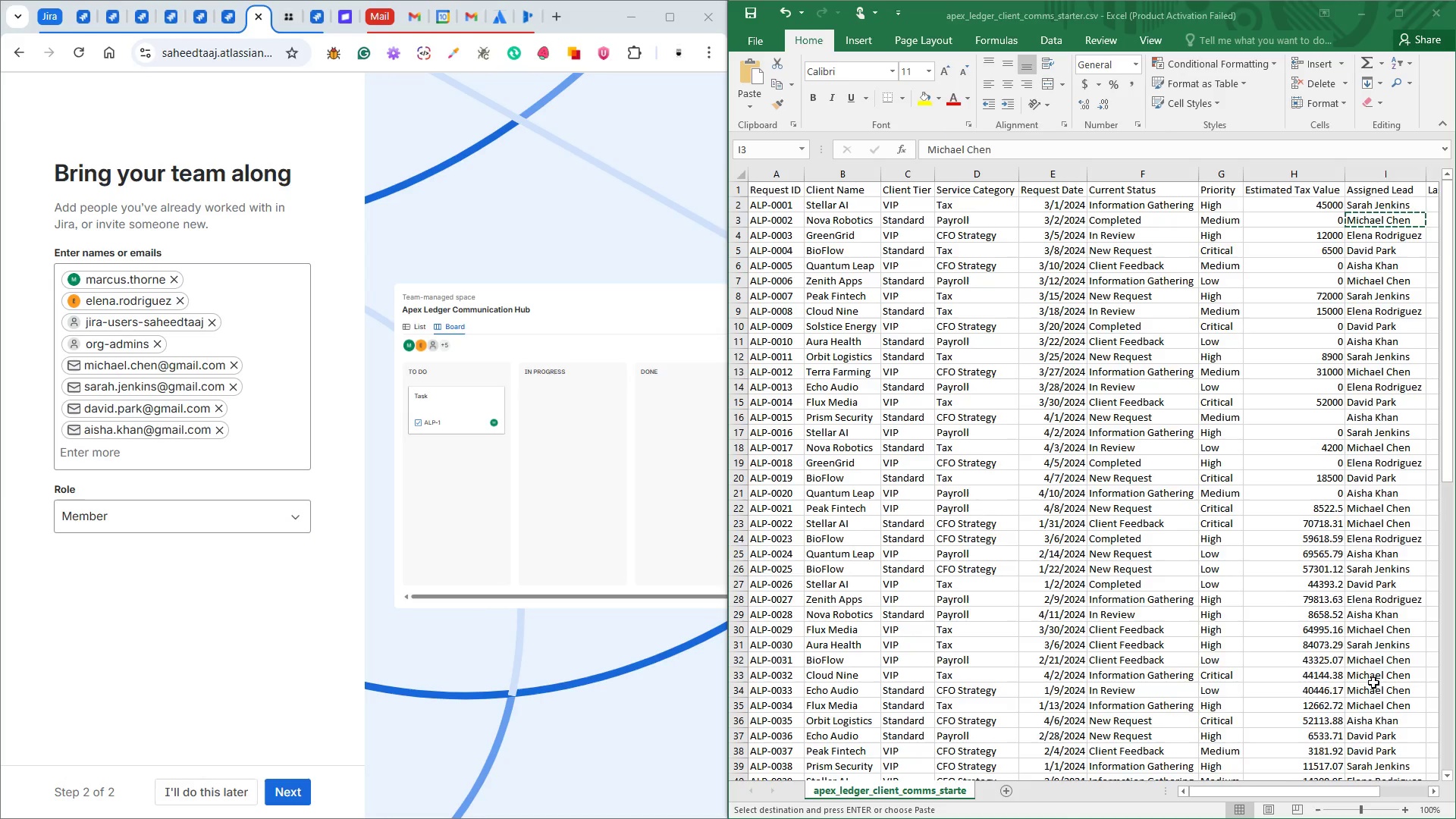 
scroll: coordinate [1352, 719], scroll_direction: down, amount: 28.0
 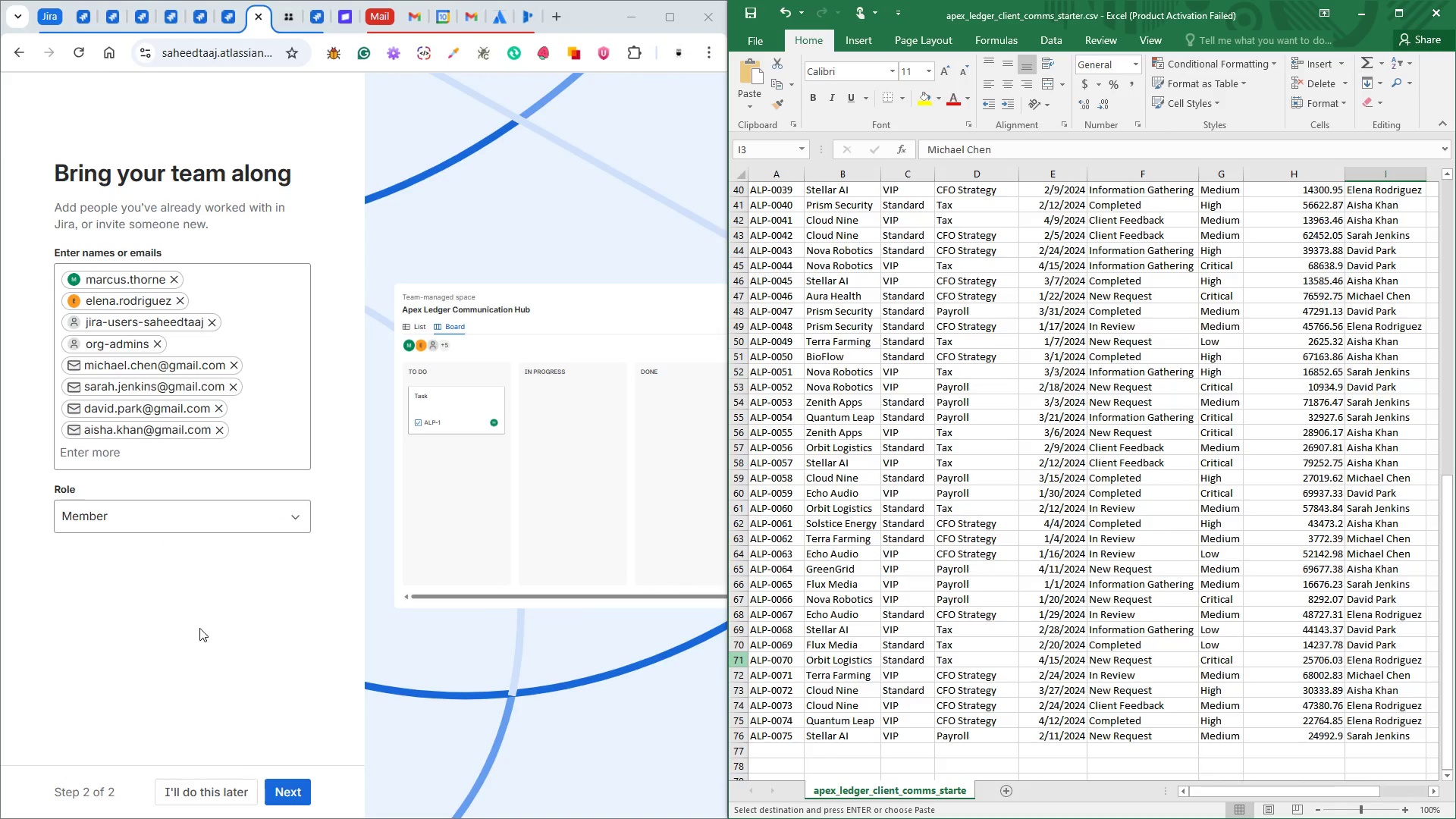 
left_click([138, 515])
 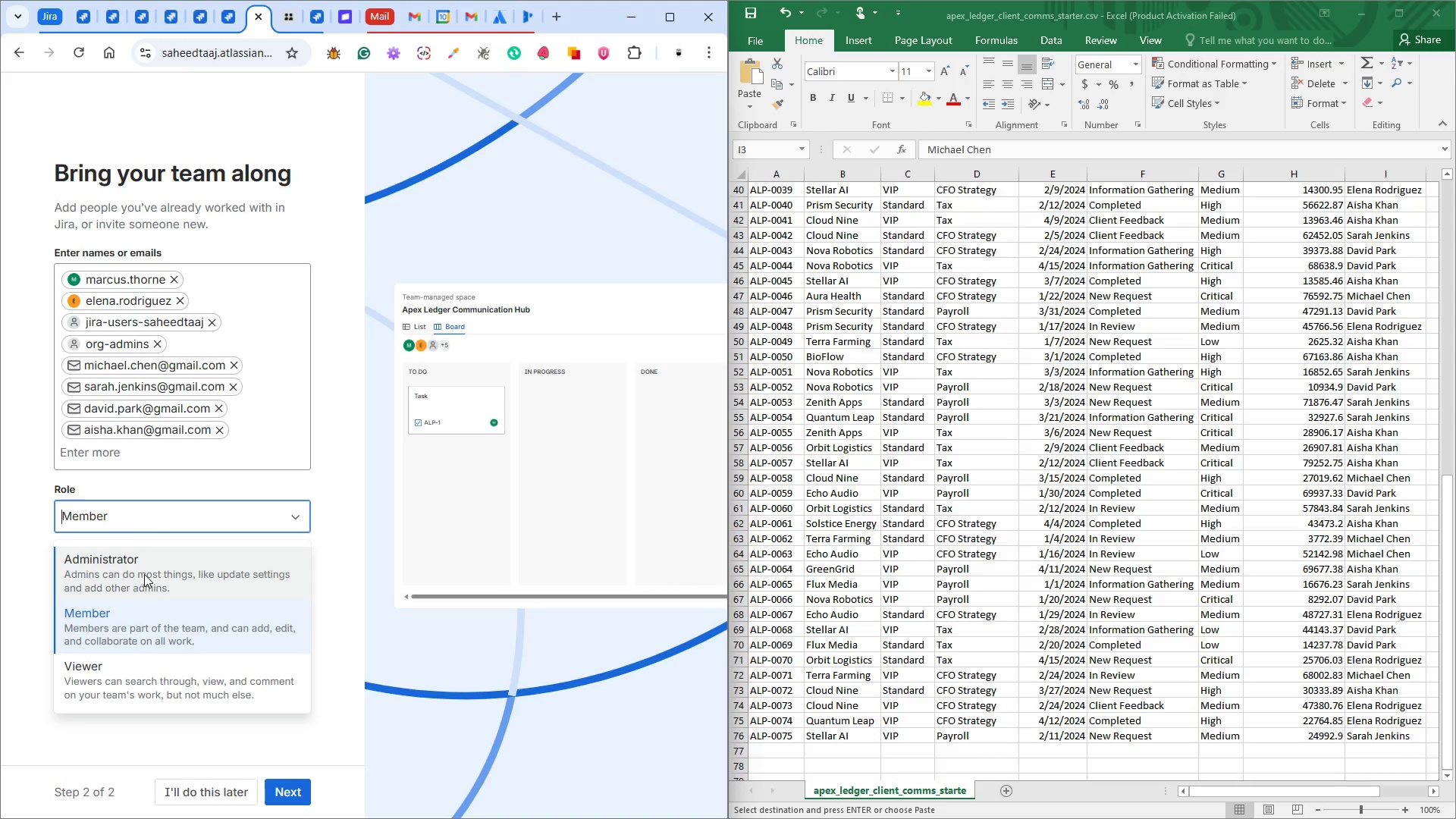 
left_click([146, 573])
 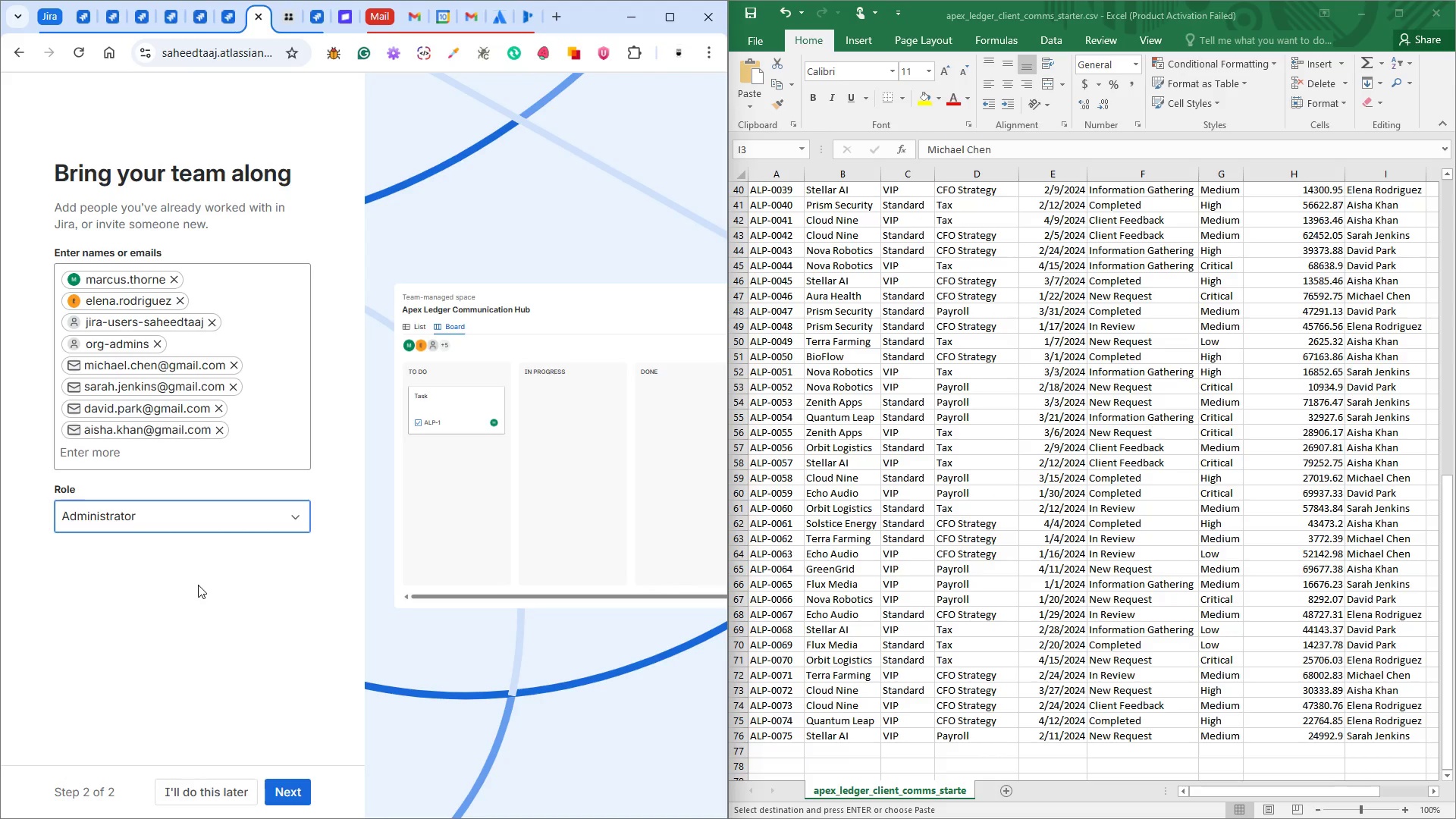 
left_click([199, 585])
 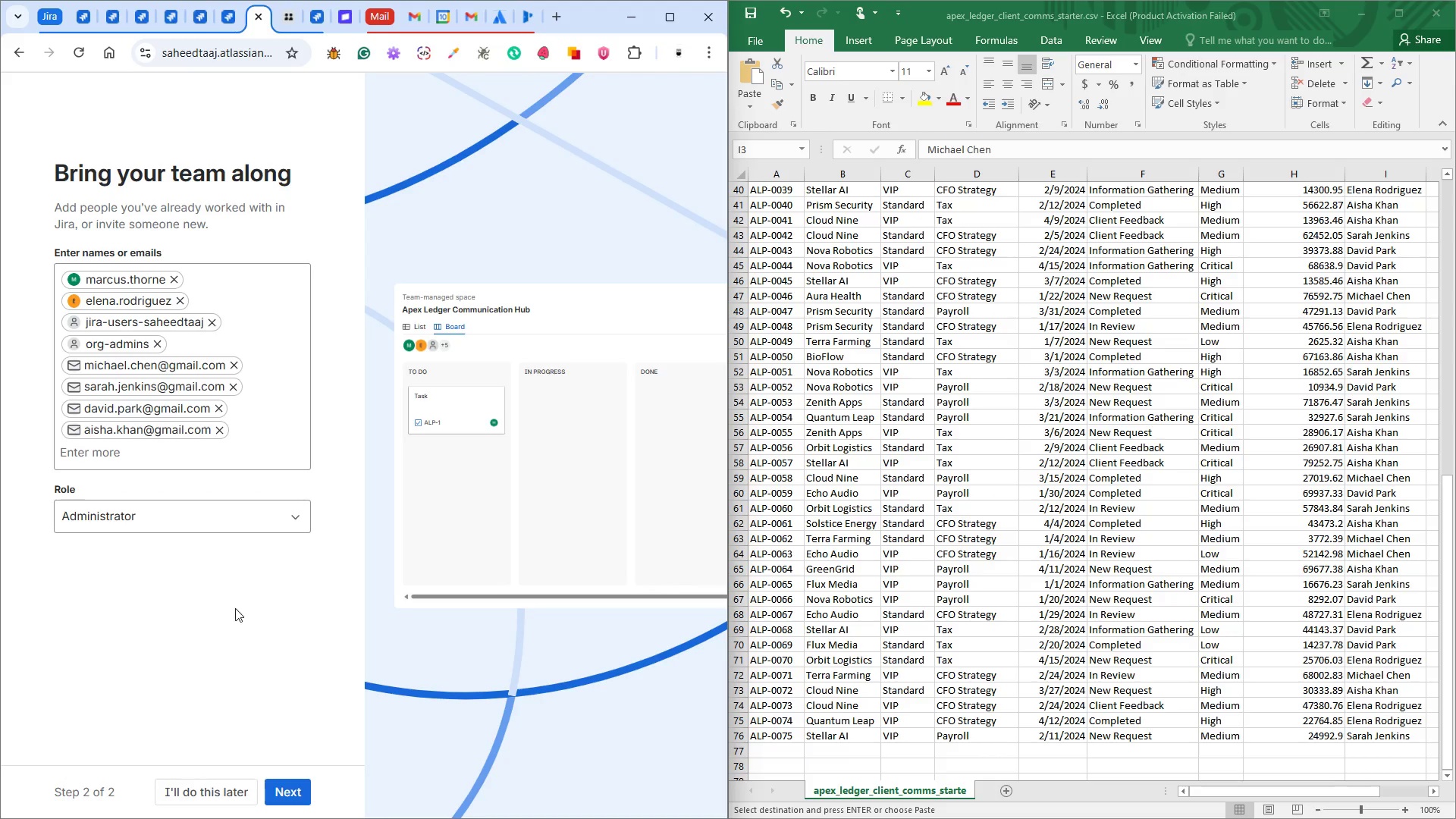 
left_click([296, 790])
 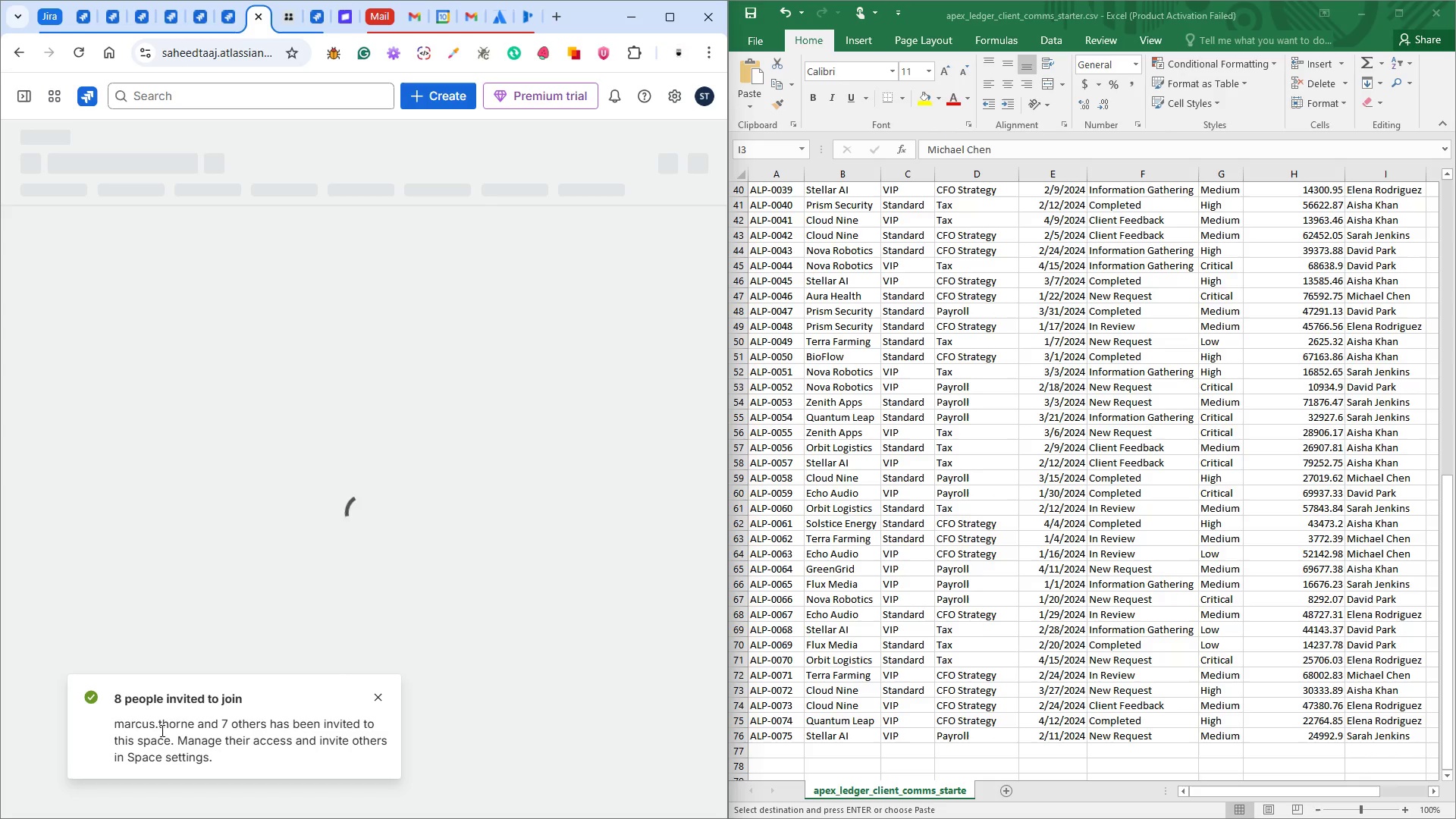 
wait(12.69)
 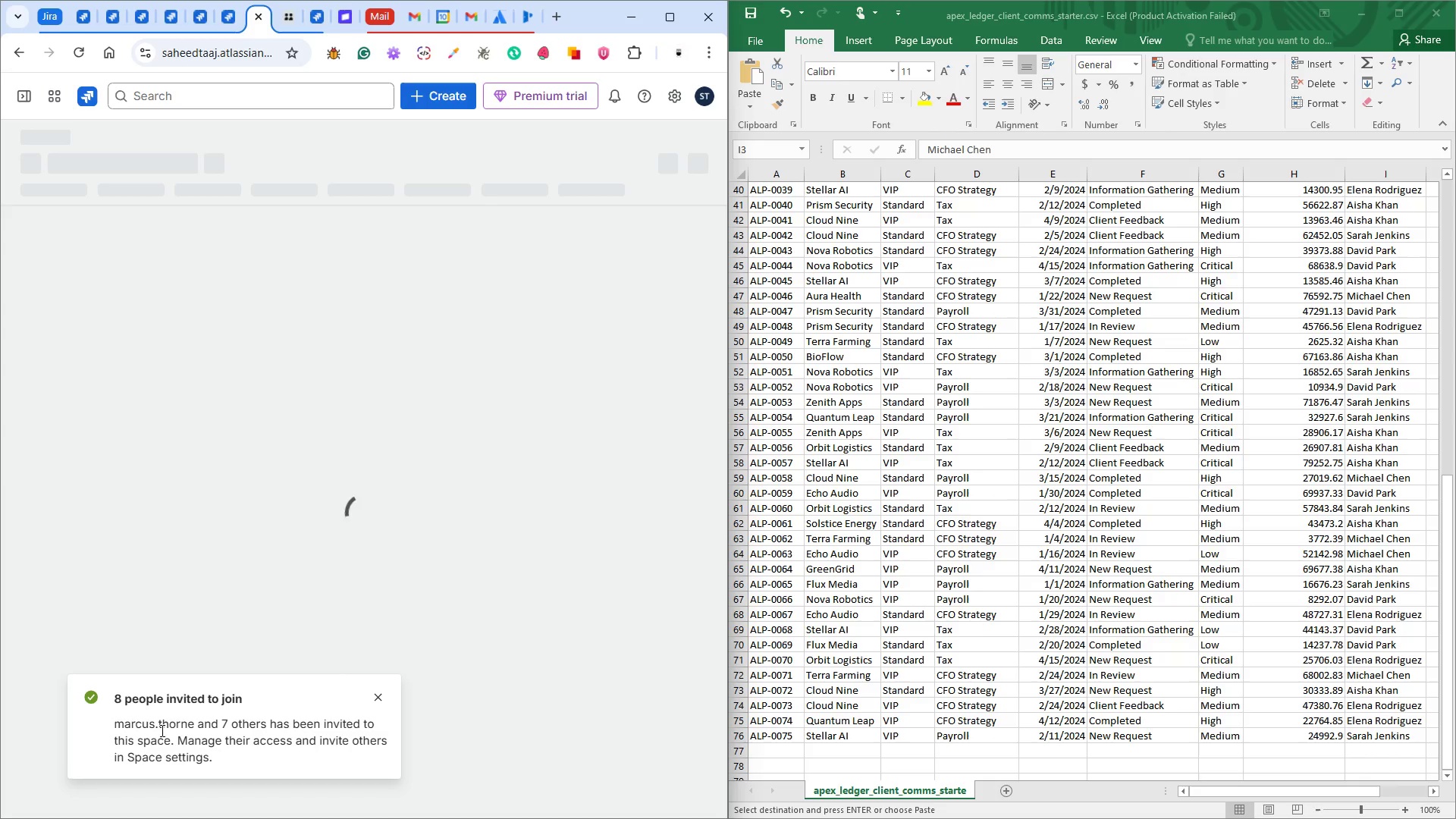 
left_click([382, 698])
 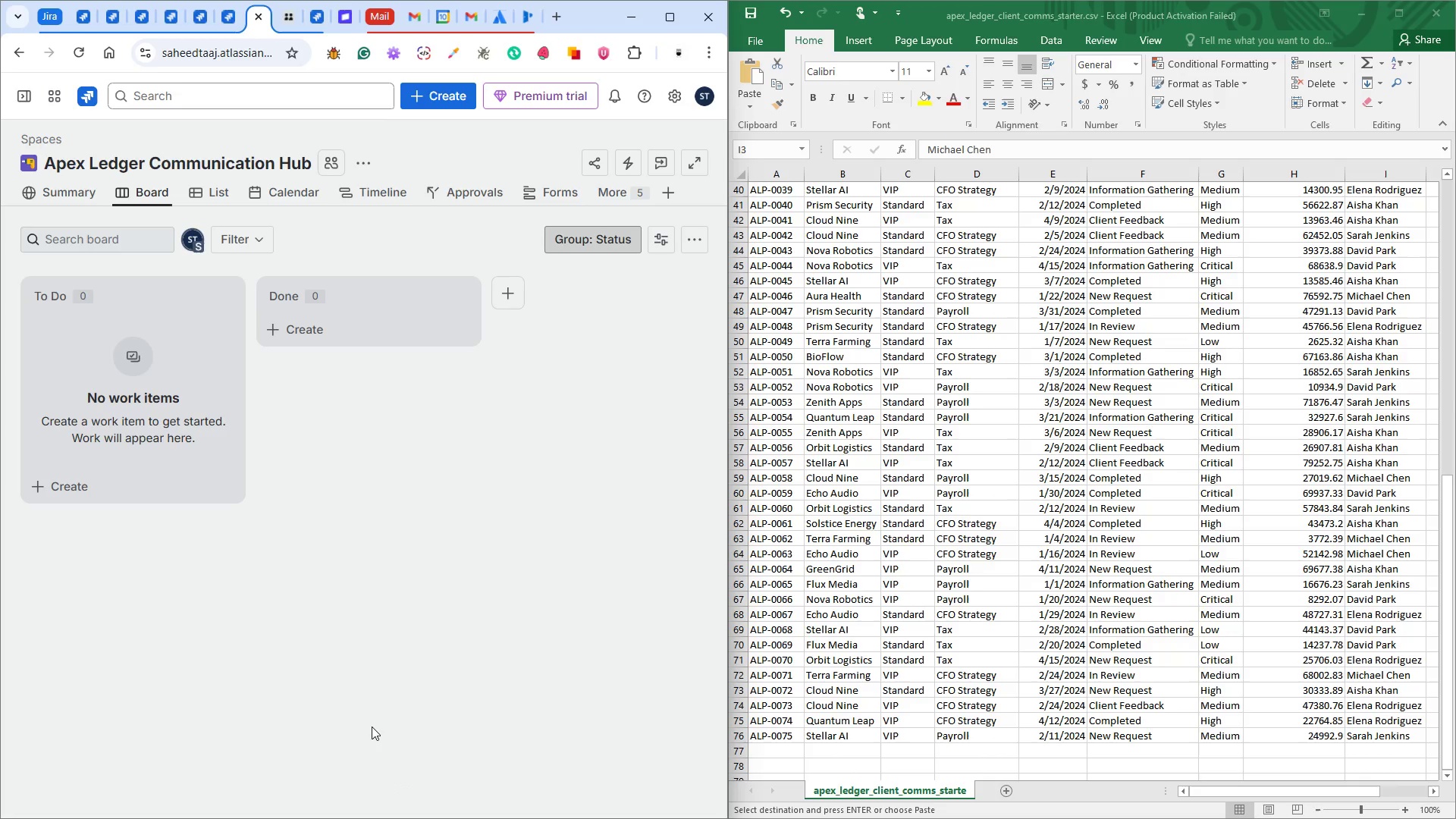 
wait(15.0)
 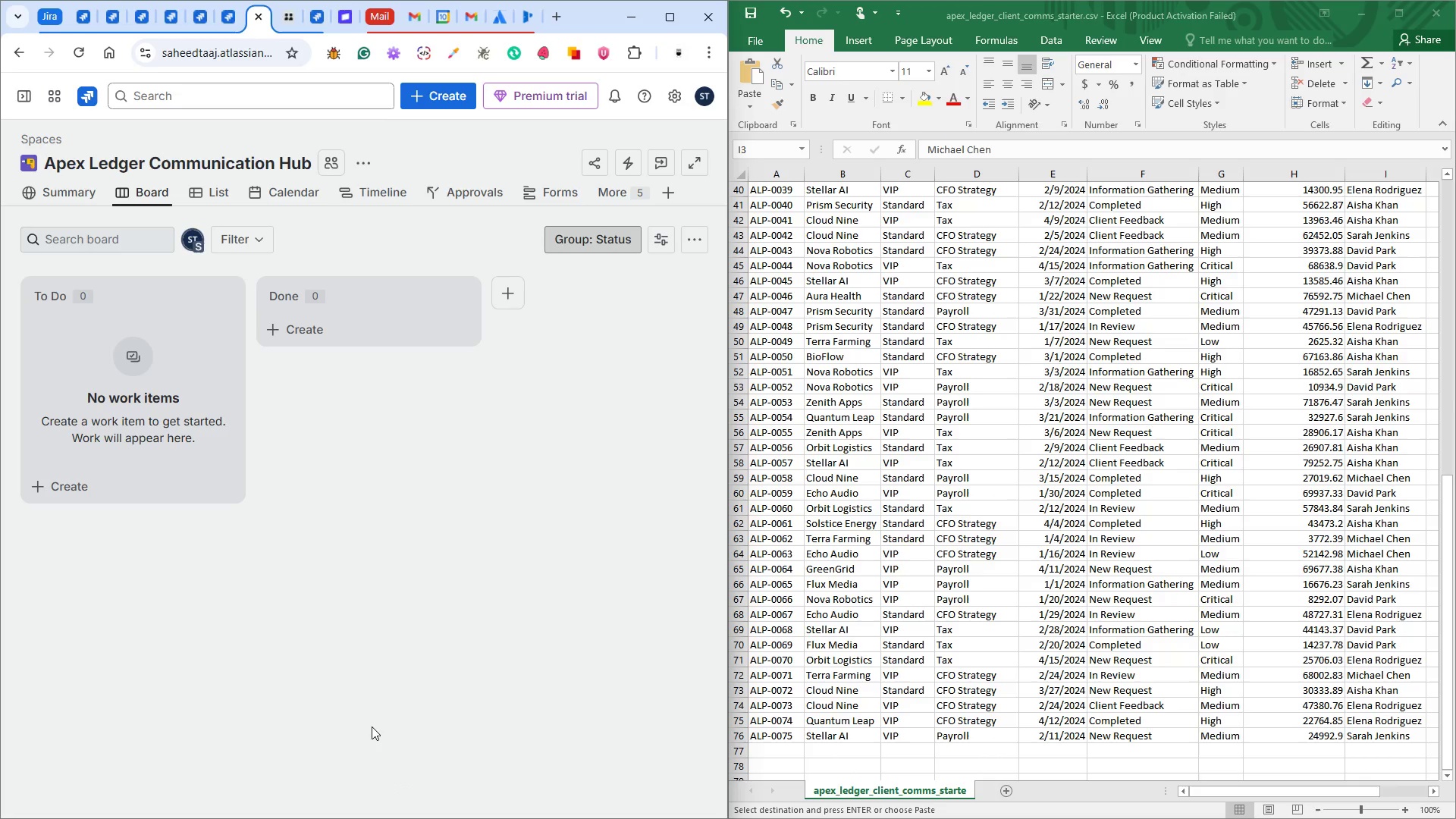 
left_click([671, 11])
 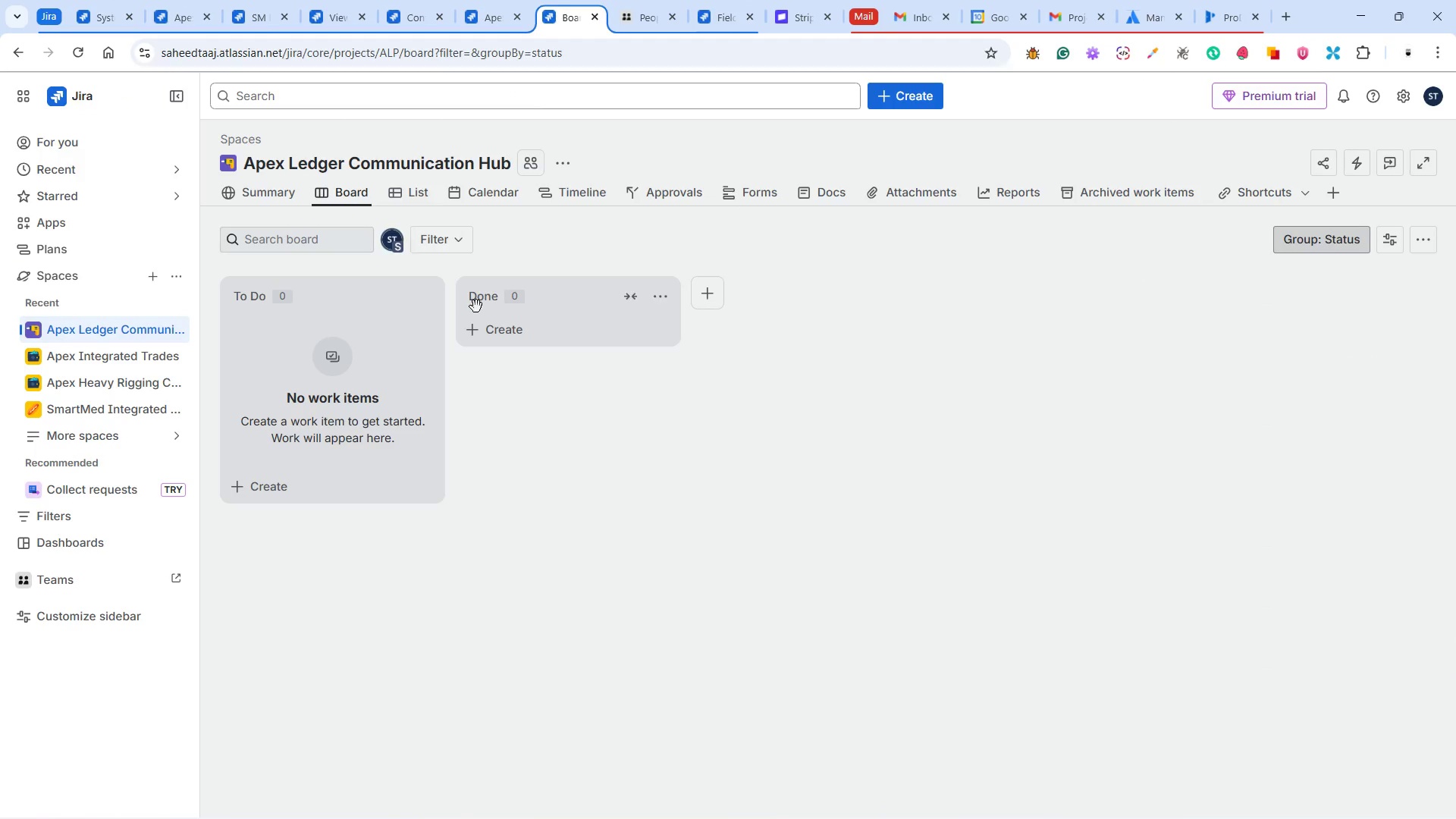 
left_click([564, 158])
 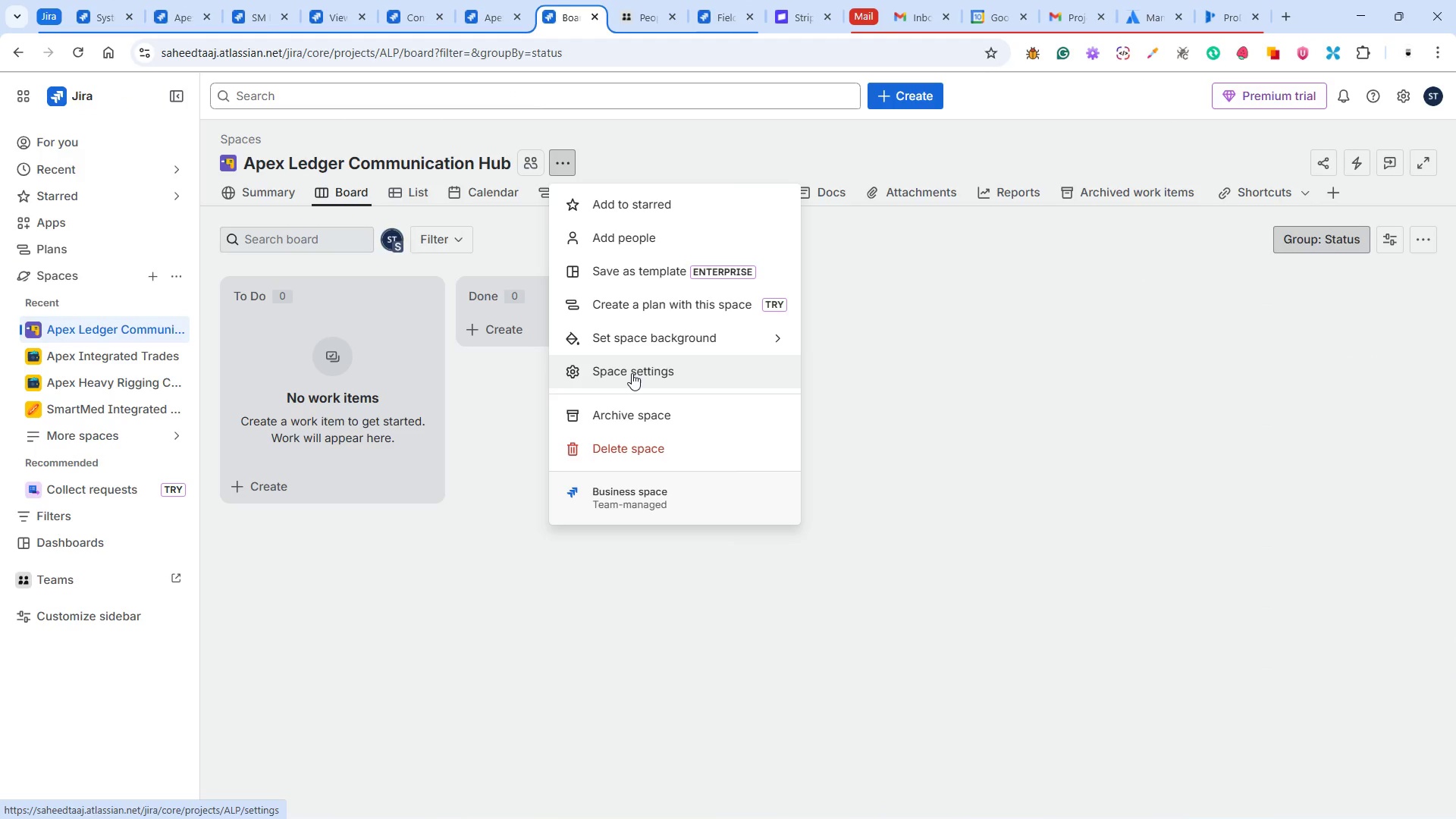 
wait(5.64)
 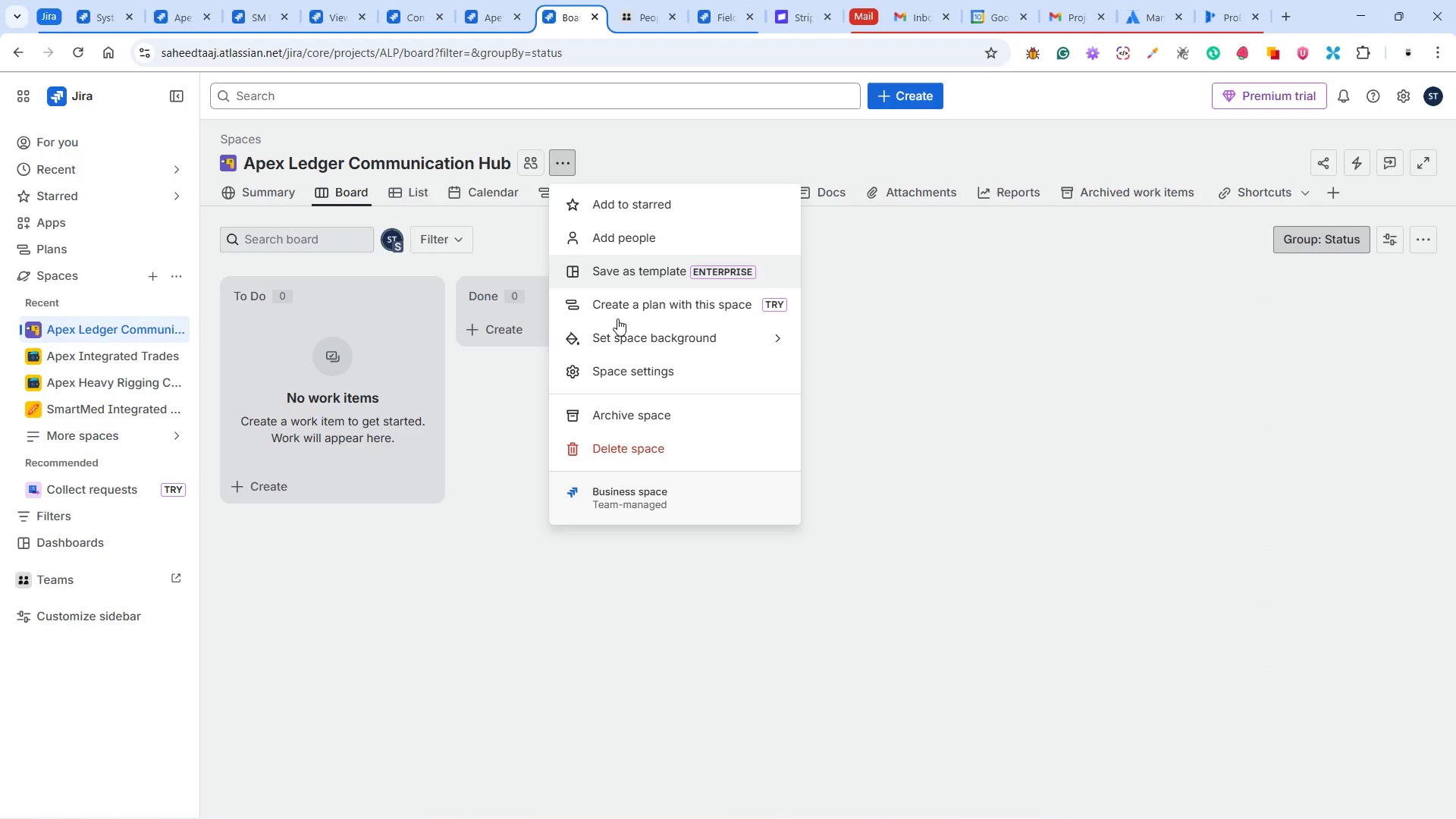 
left_click([485, 9])
 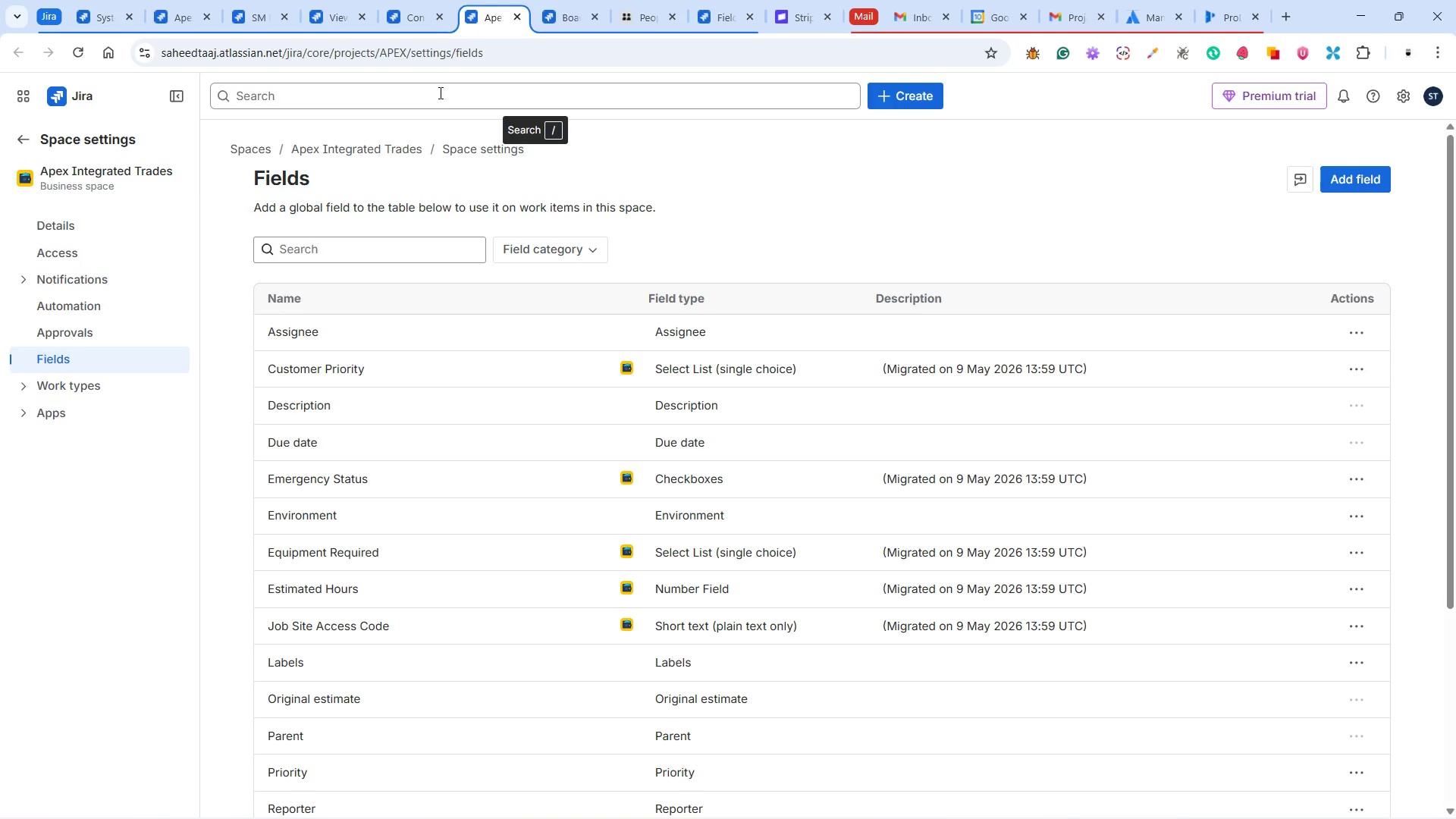 
wait(6.98)
 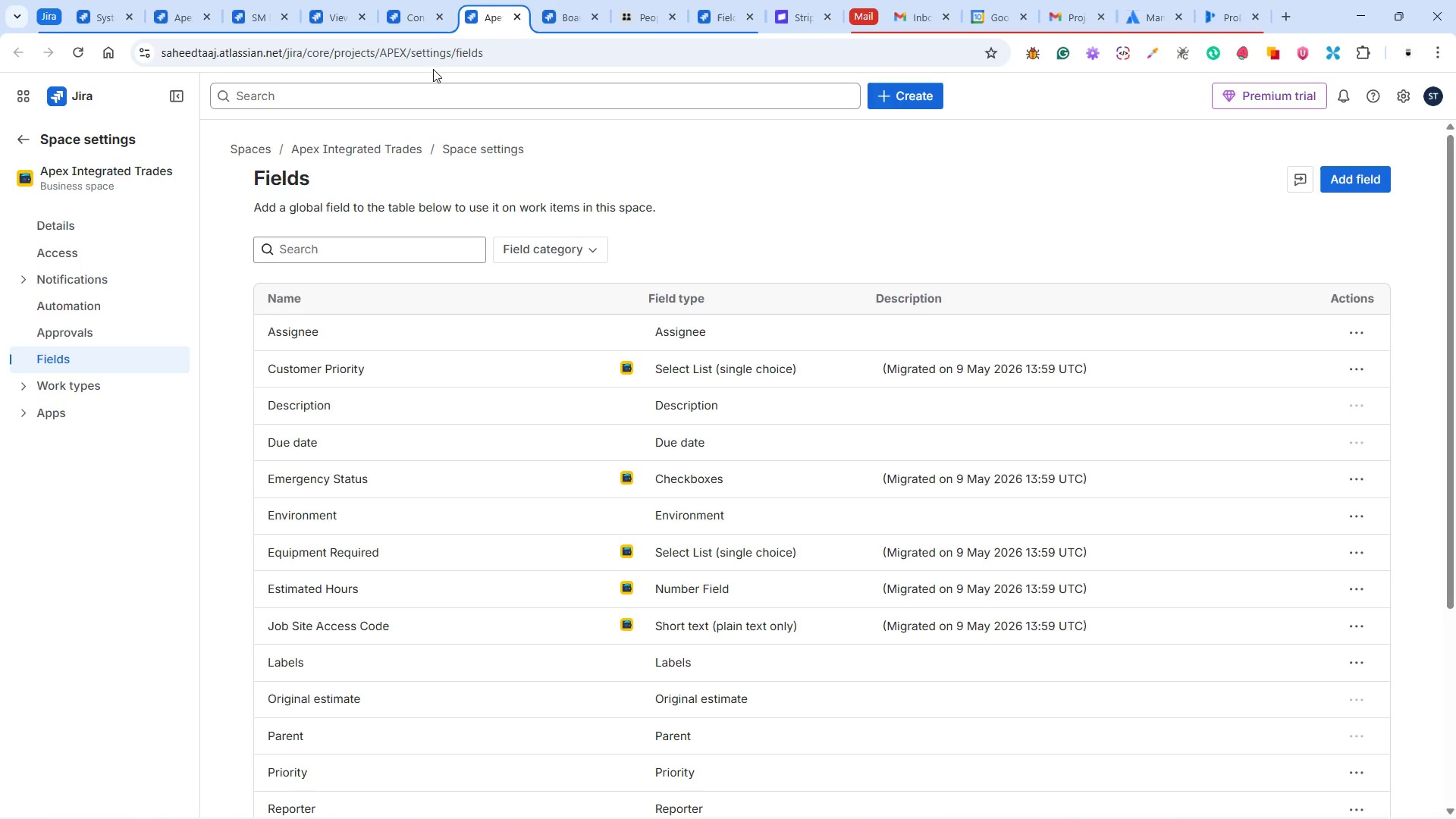 
left_click([512, 16])
 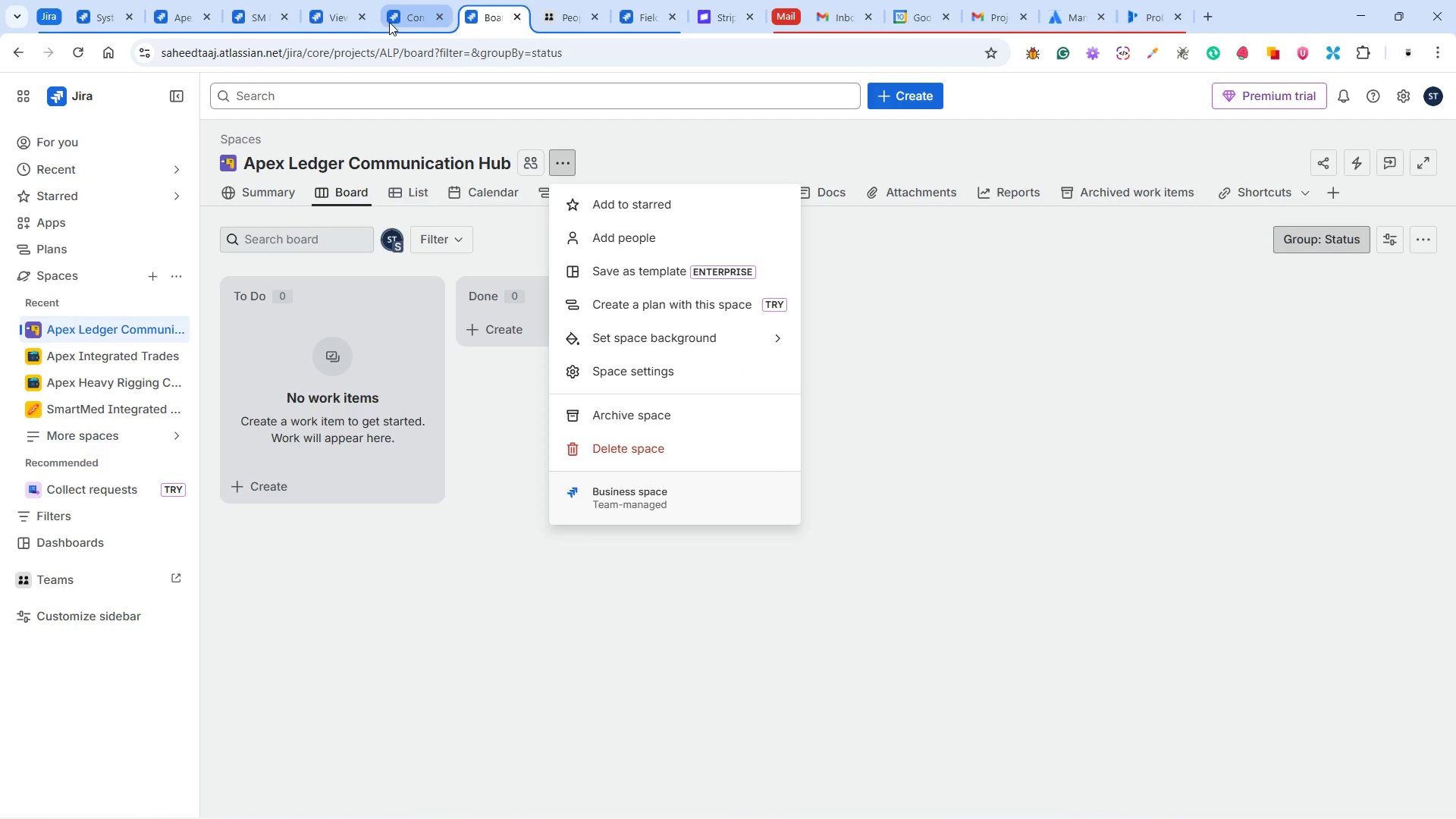 
left_click([408, 14])
 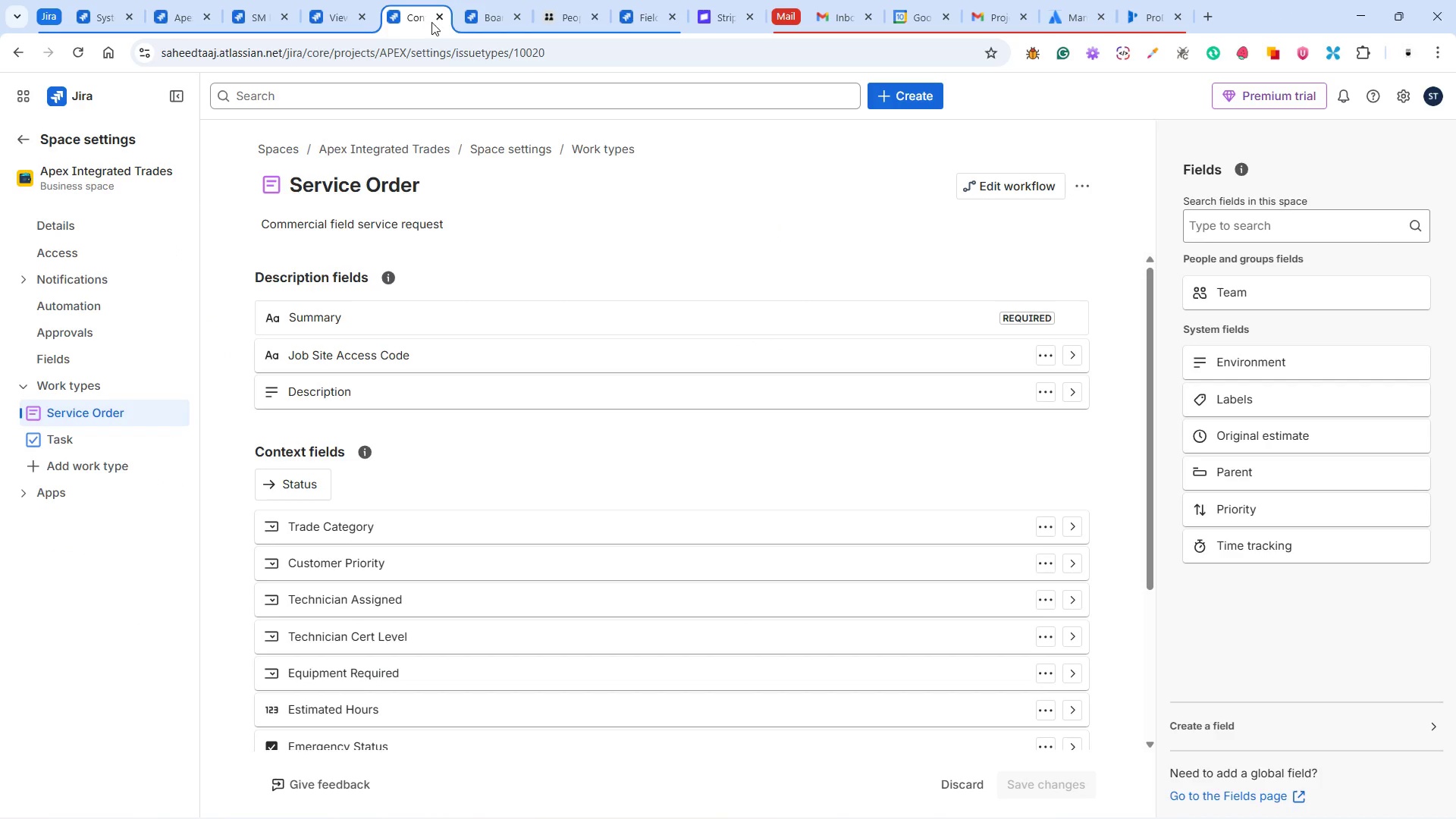 
left_click([439, 16])
 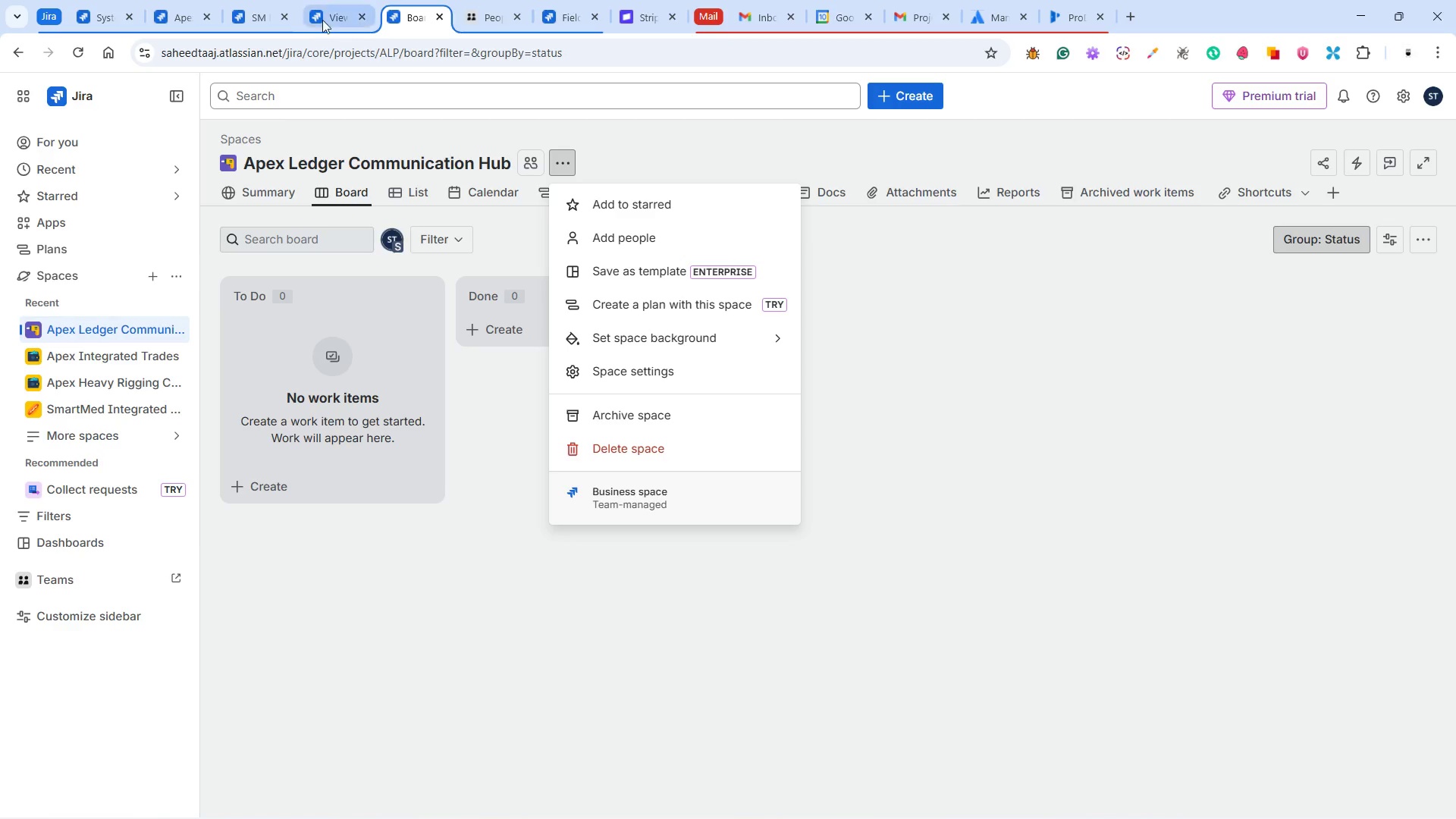 
left_click([334, 16])
 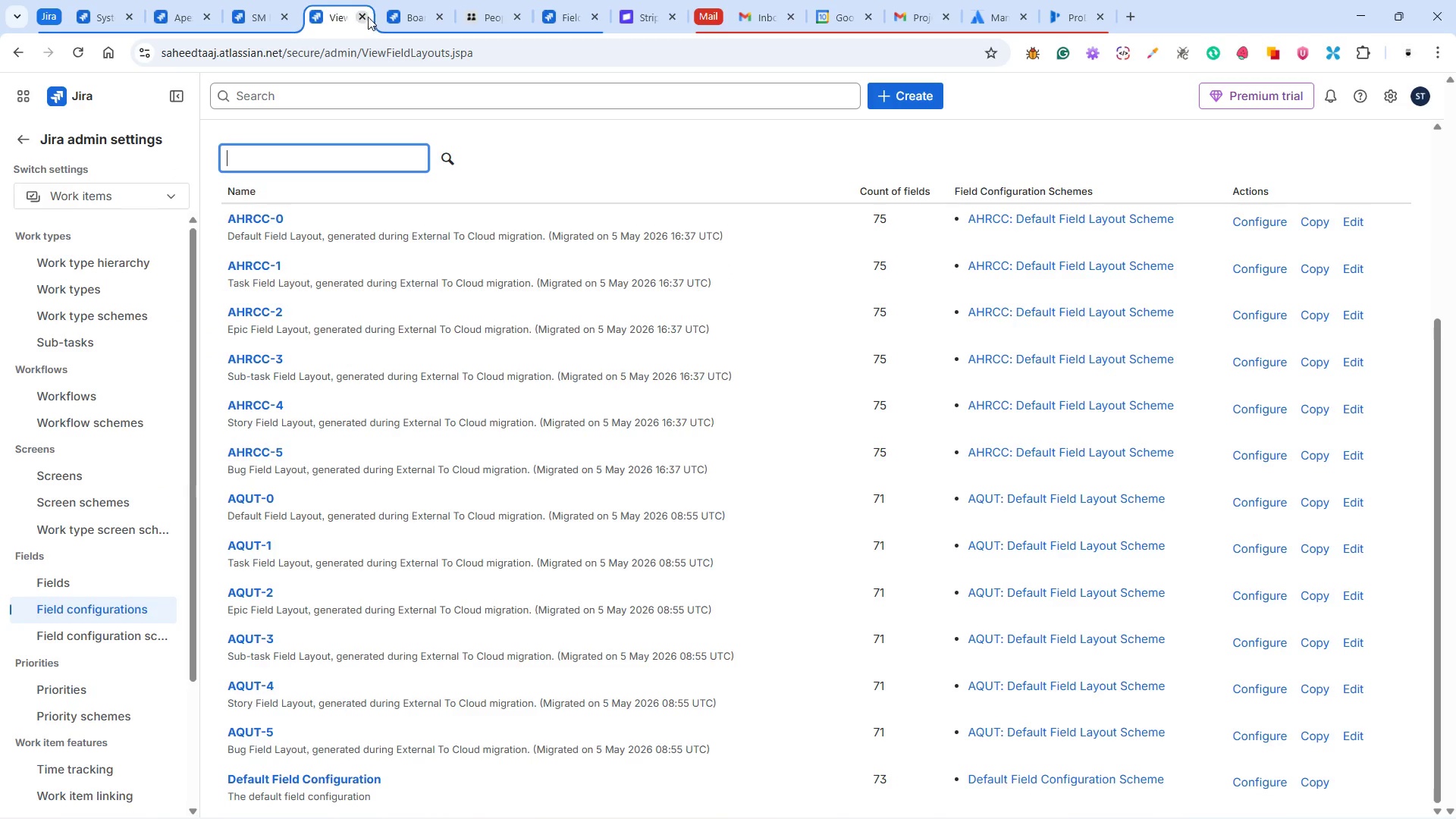 
left_click([362, 15])
 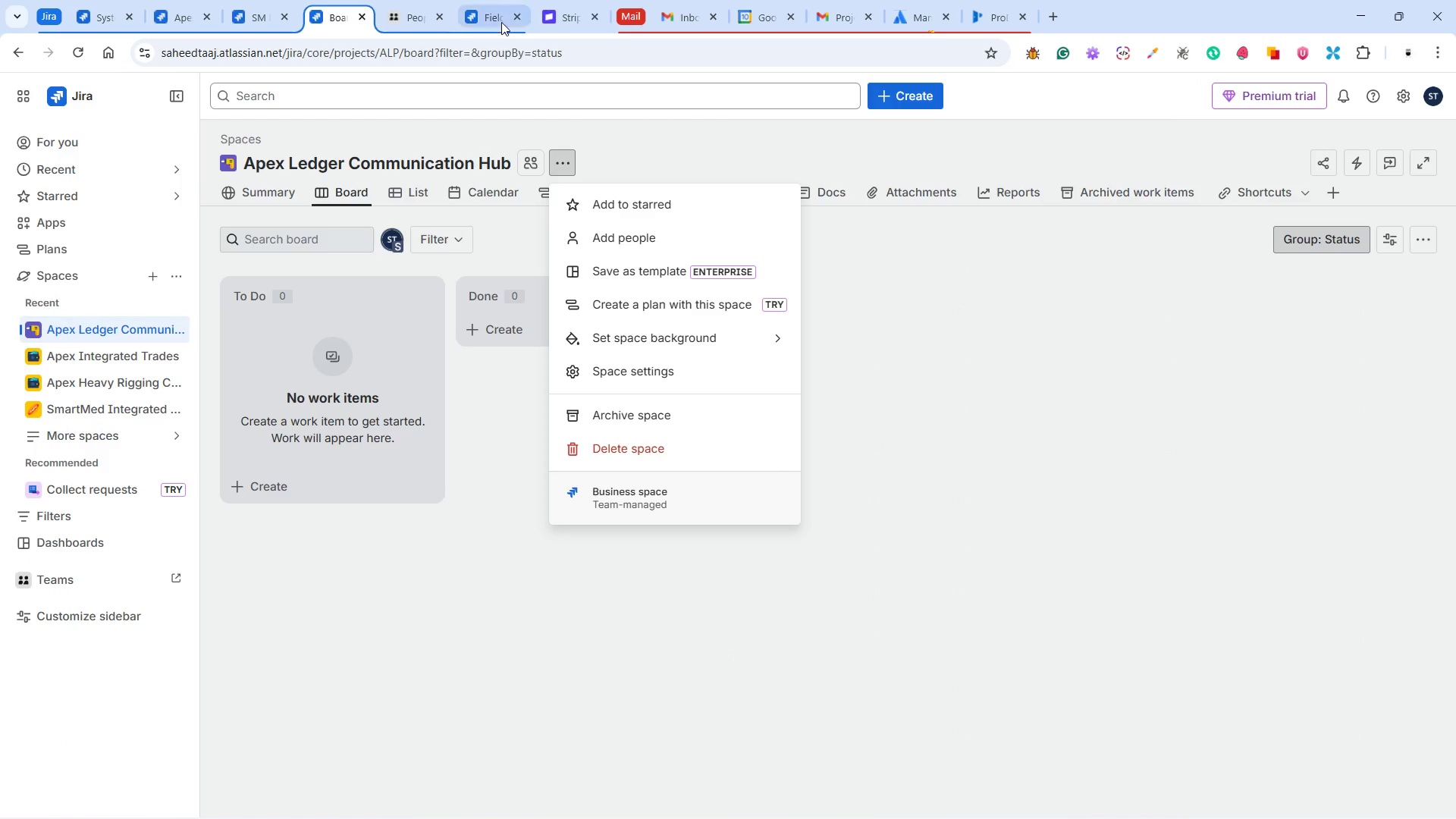 
left_click([480, 13])
 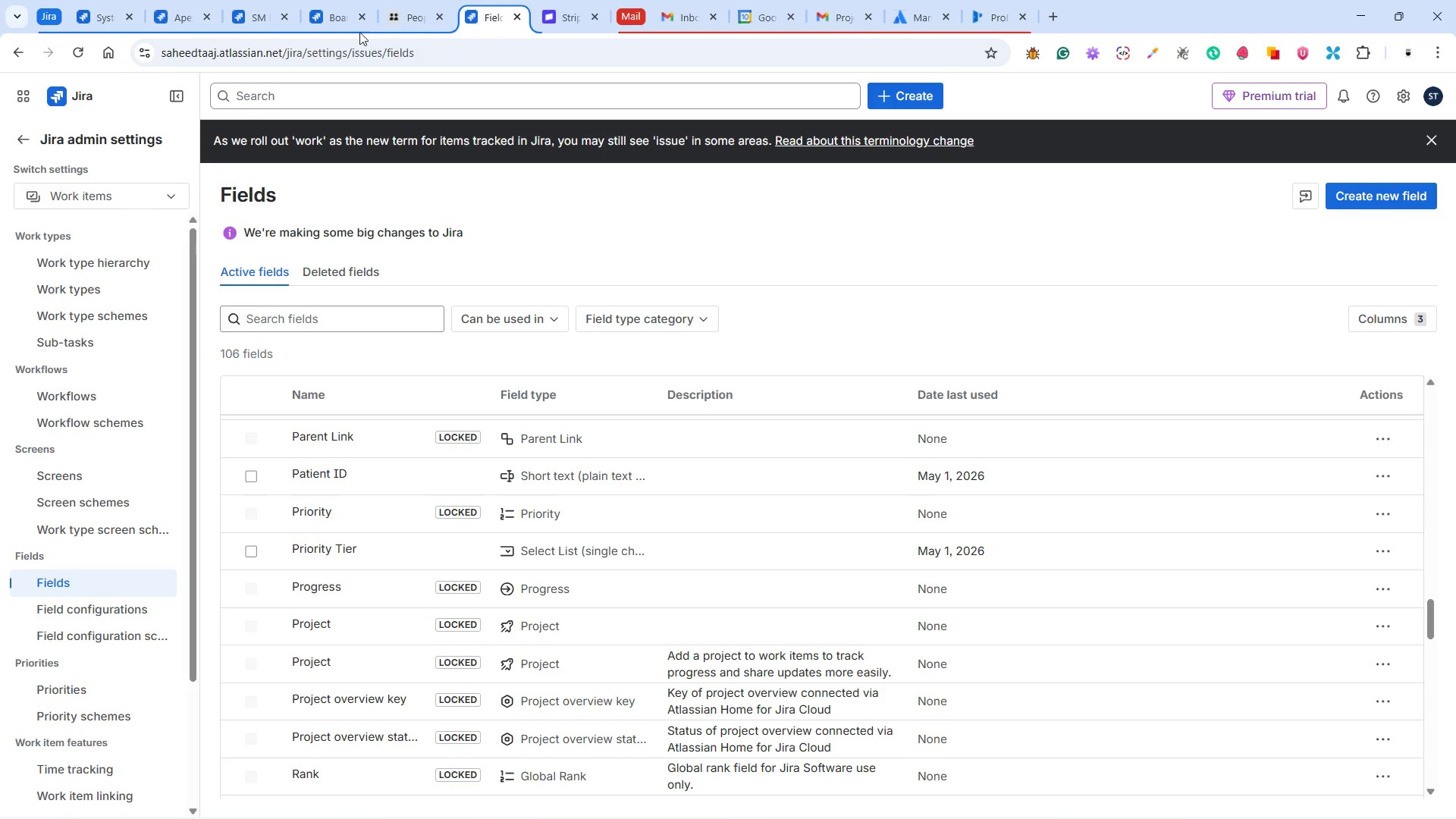 
left_click([338, 20])
 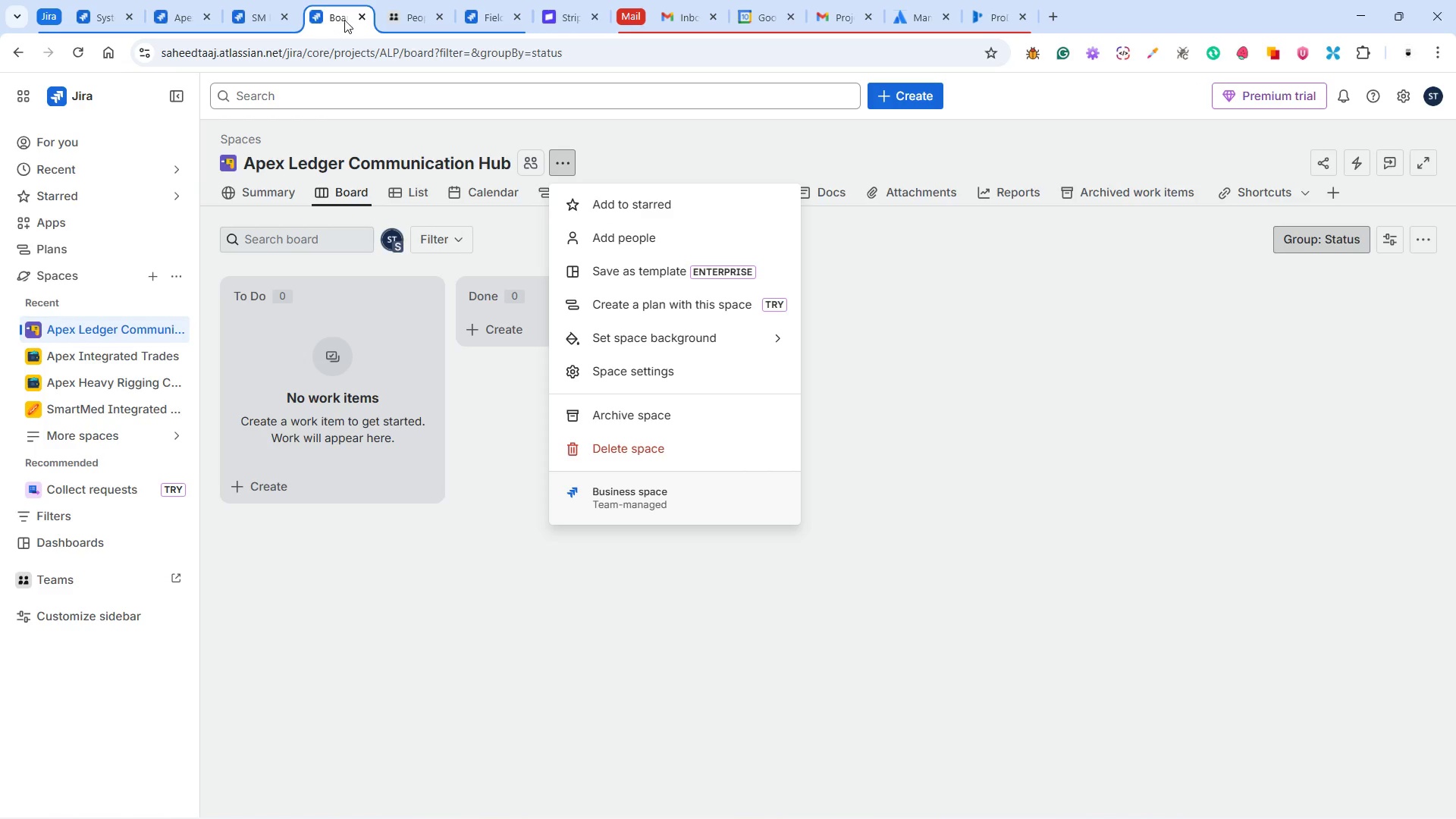 
left_click([410, 17])
 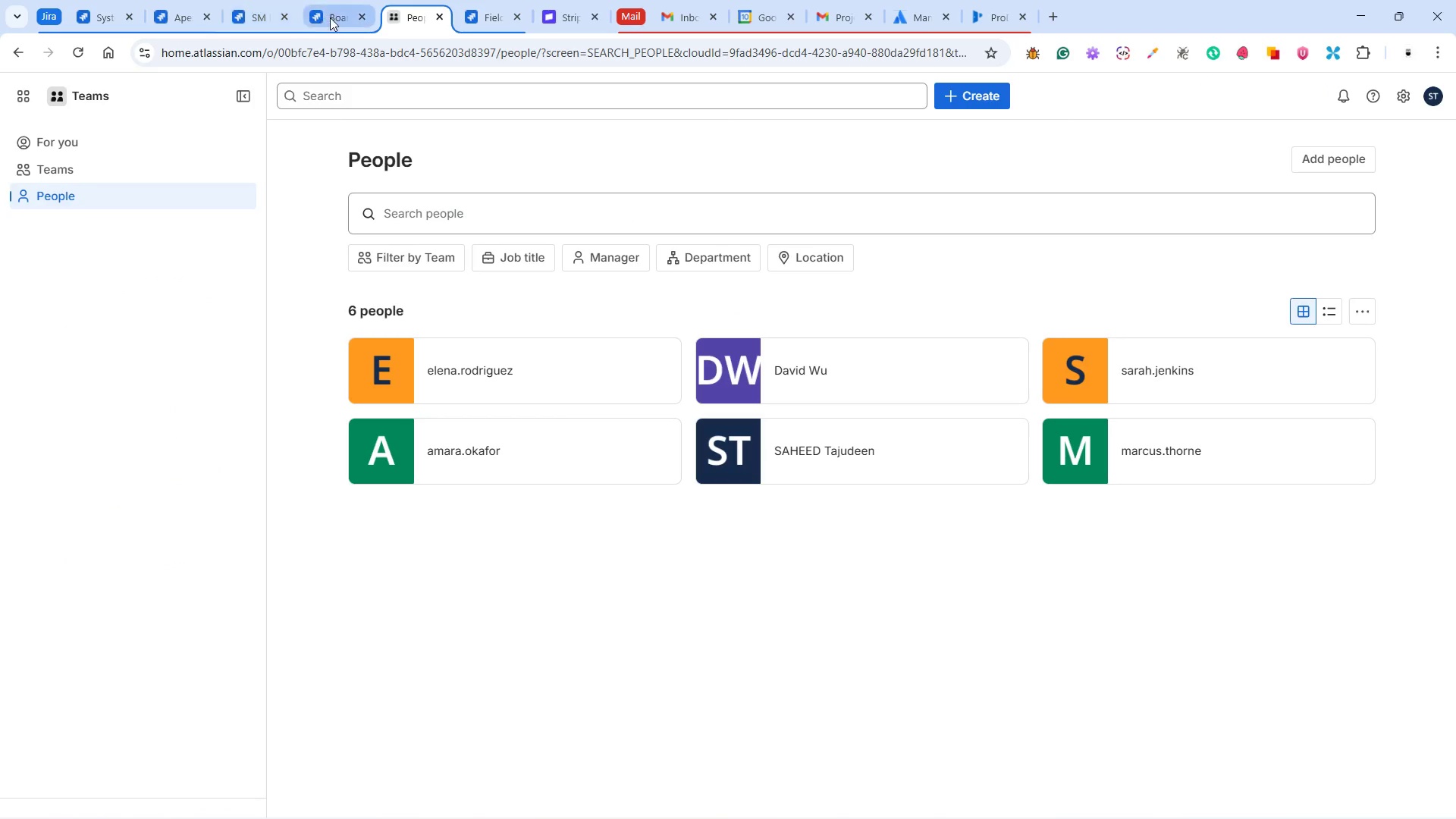 
left_click([336, 17])
 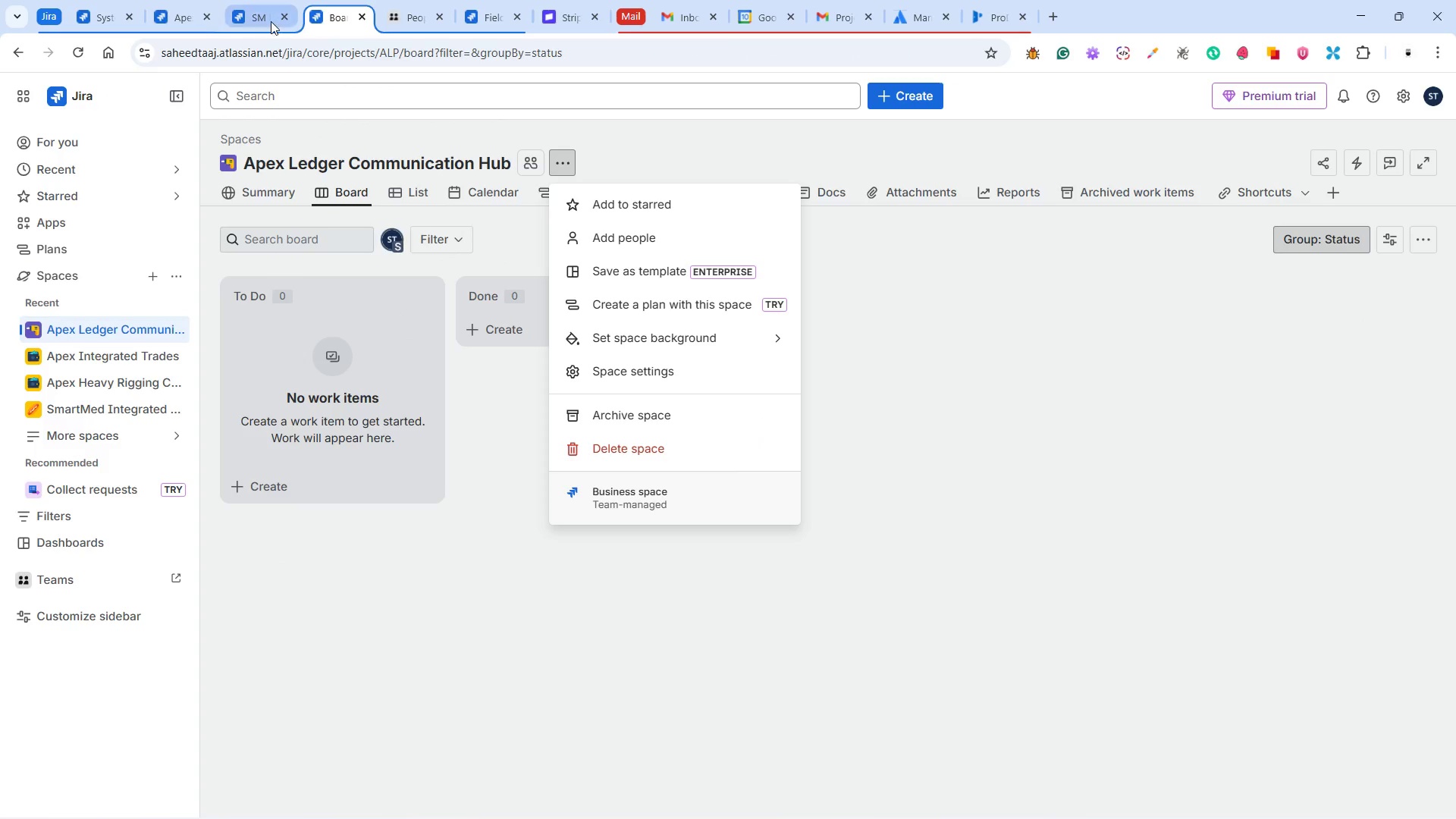 
left_click([268, 20])
 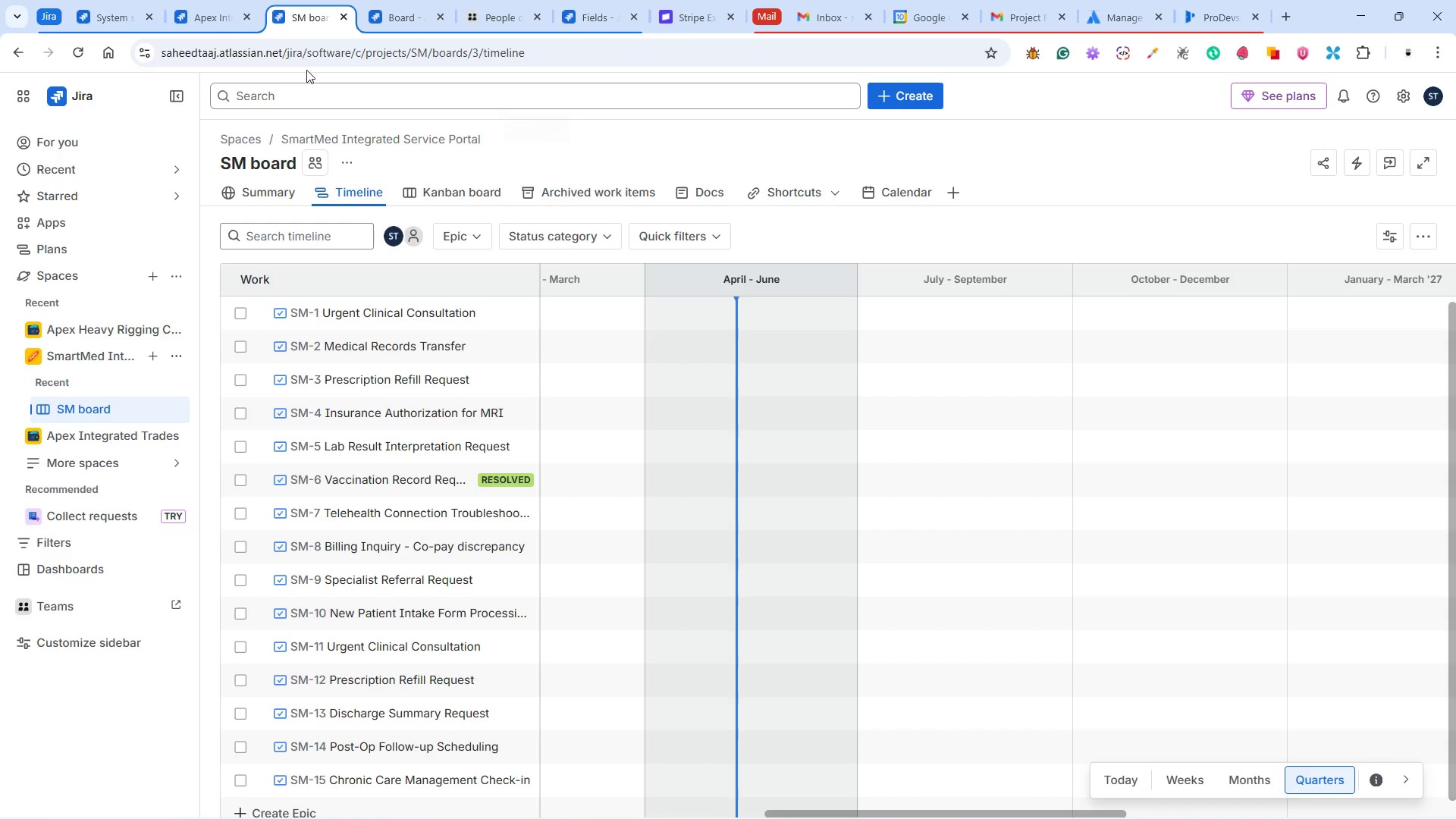 
wait(6.03)
 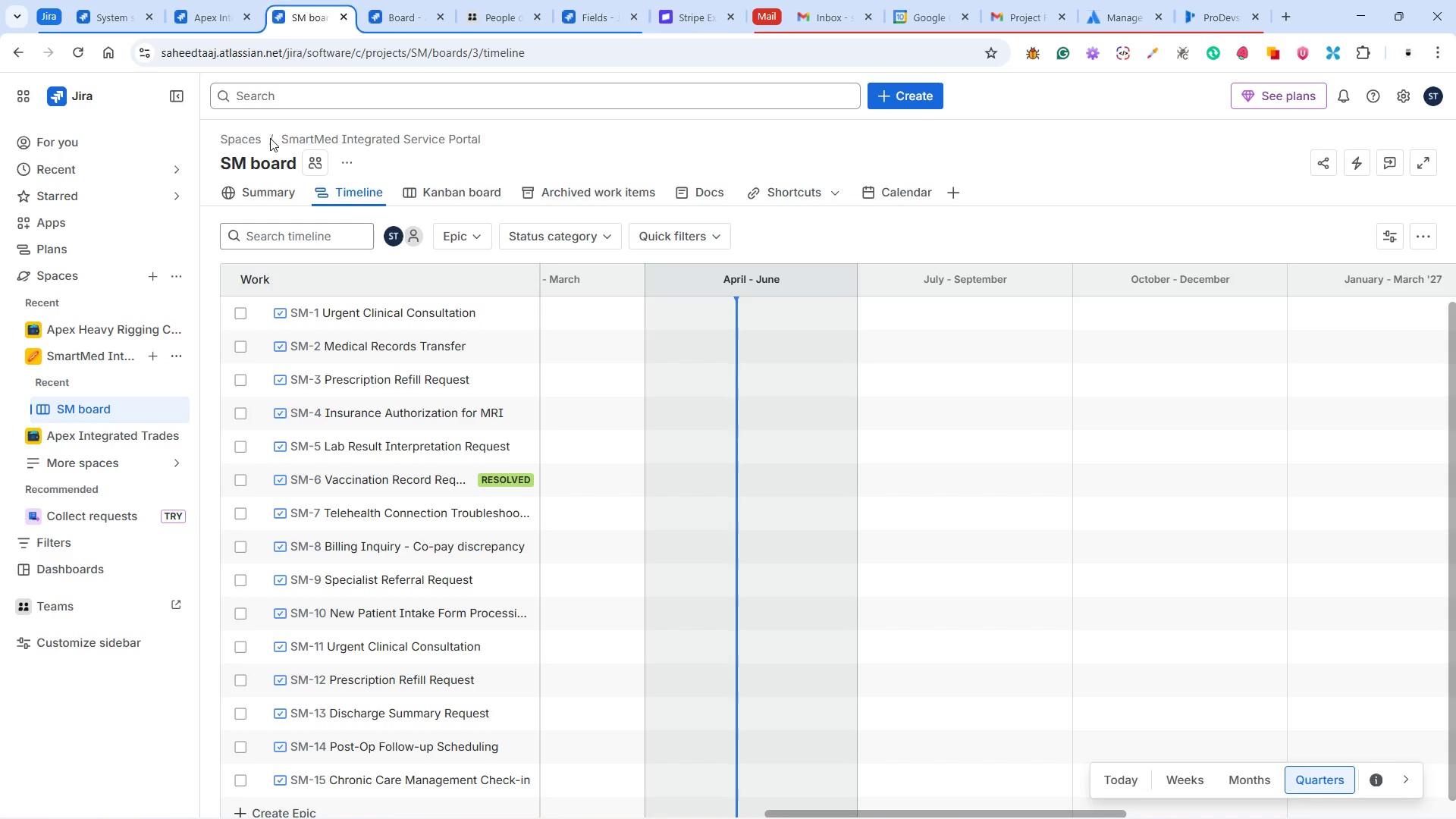 
left_click([383, 16])
 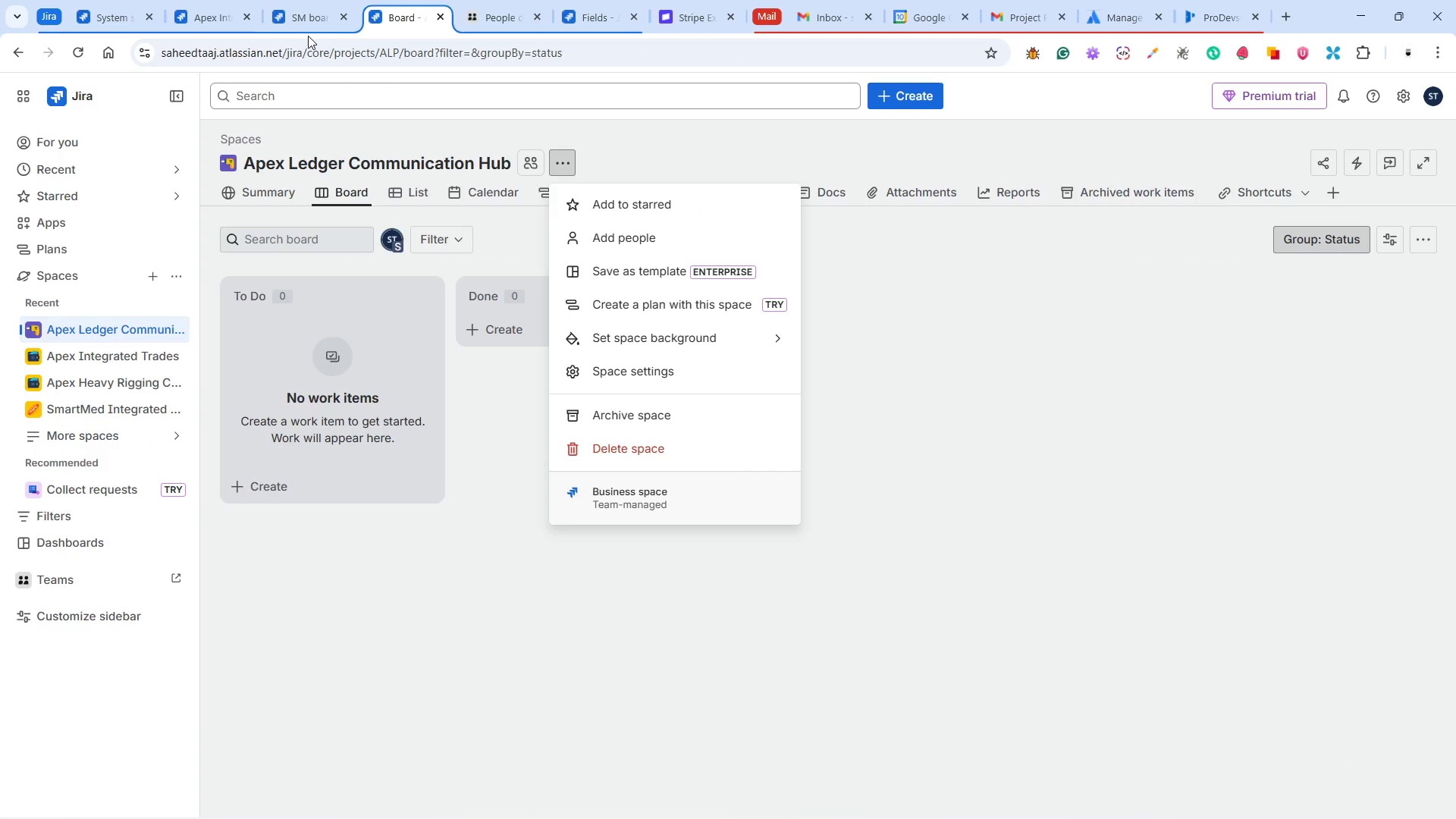 
wait(28.55)
 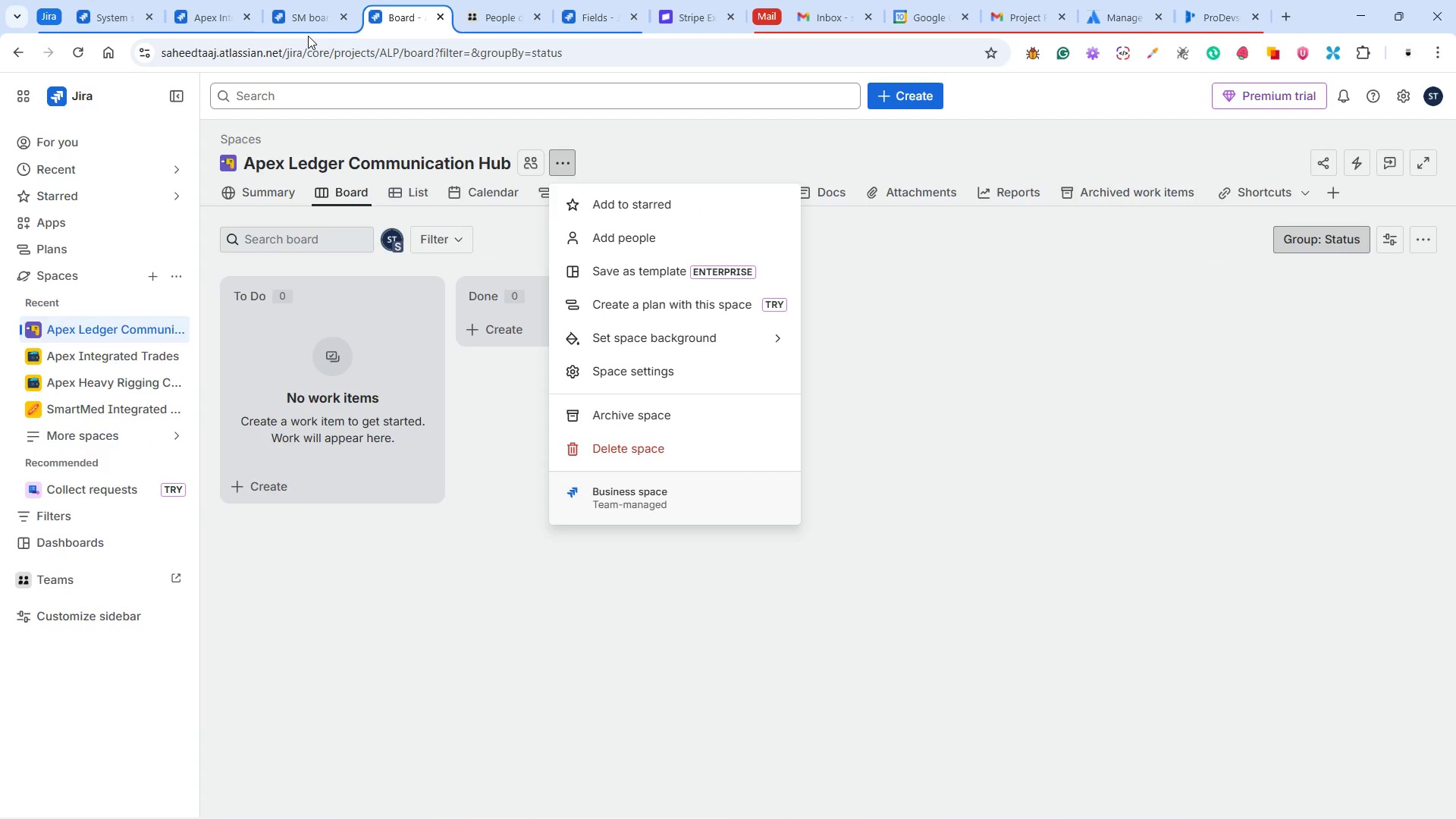 
left_click([663, 373])
 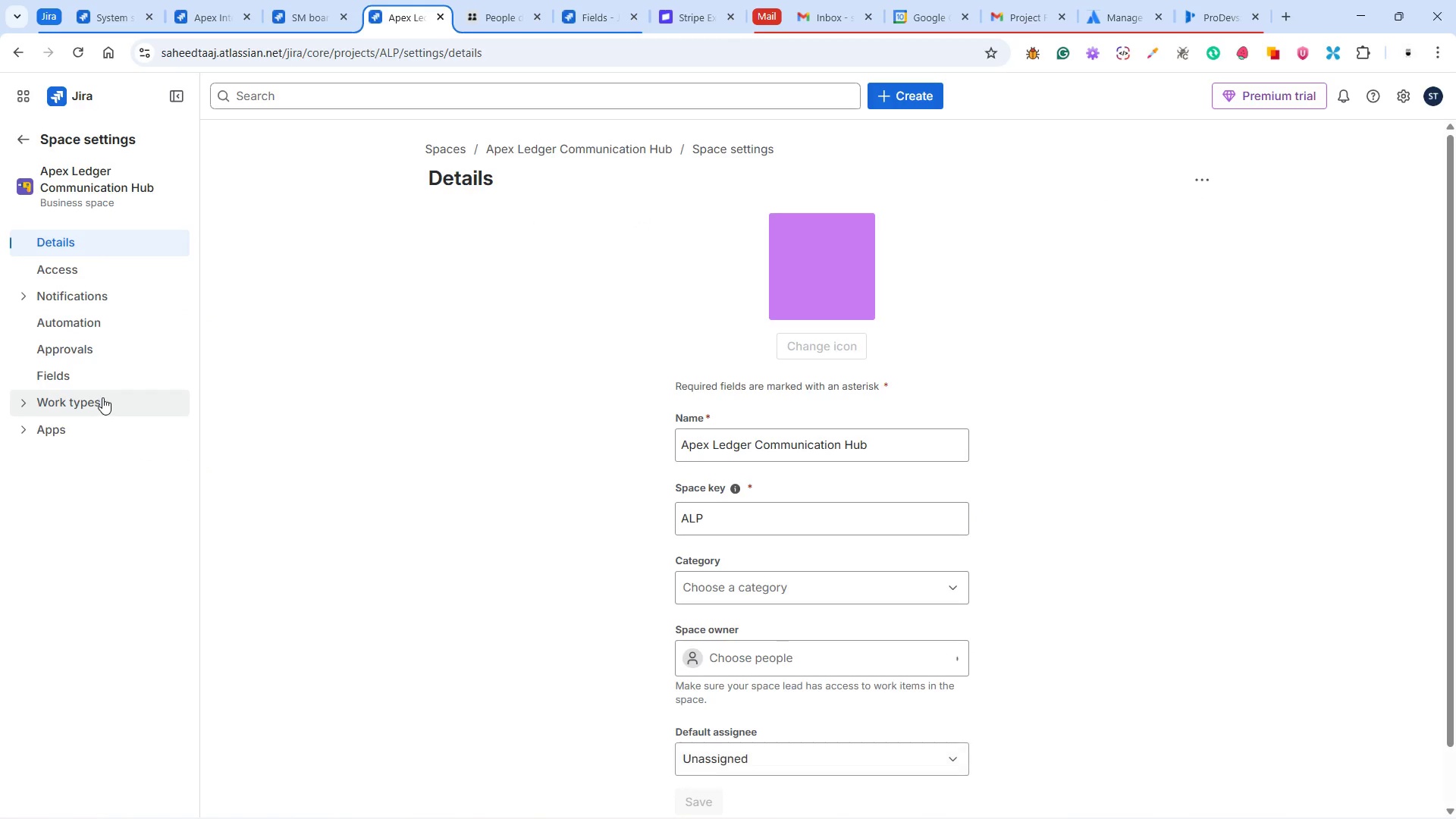 
left_click([102, 397])
 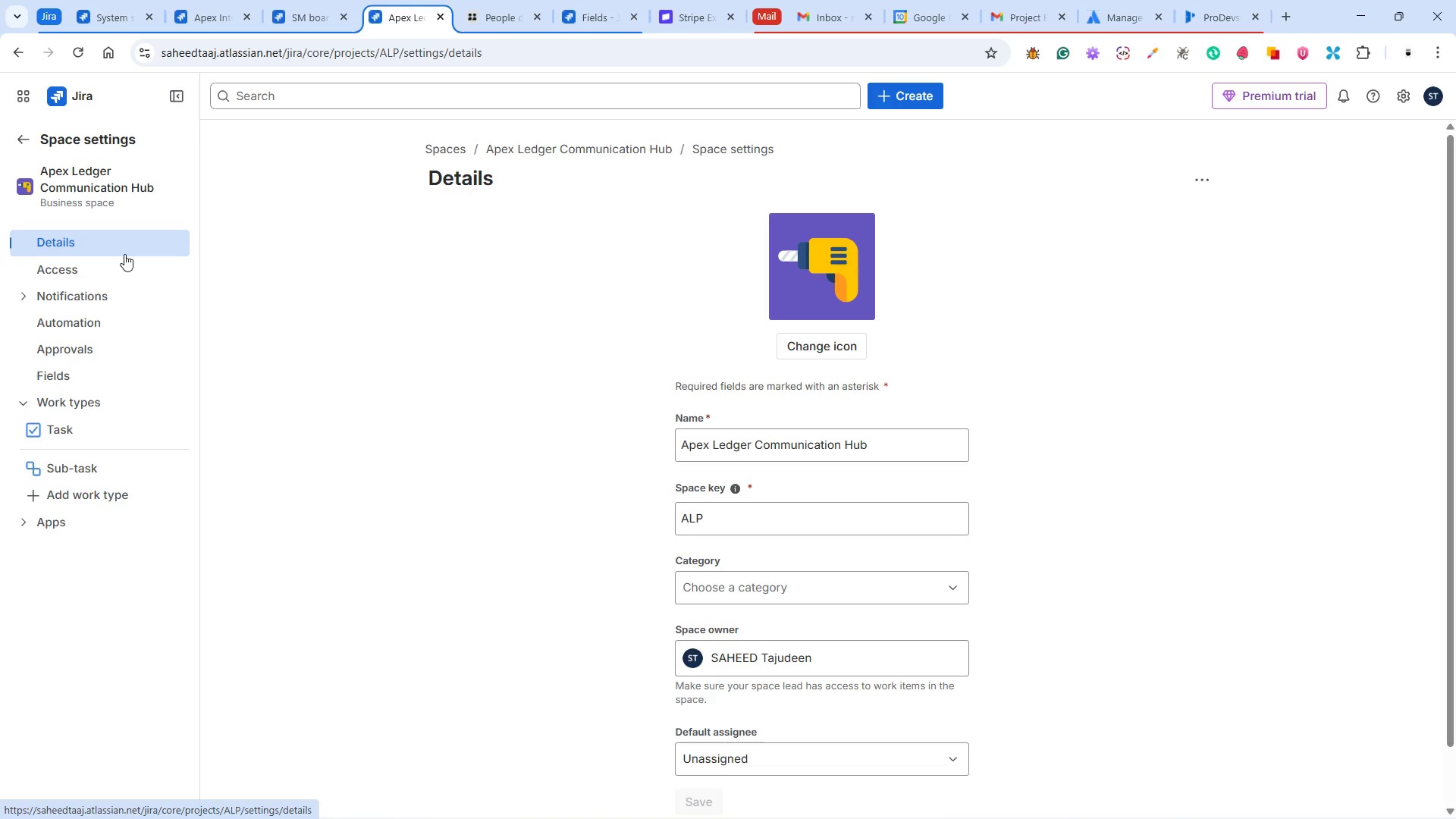 
wait(8.55)
 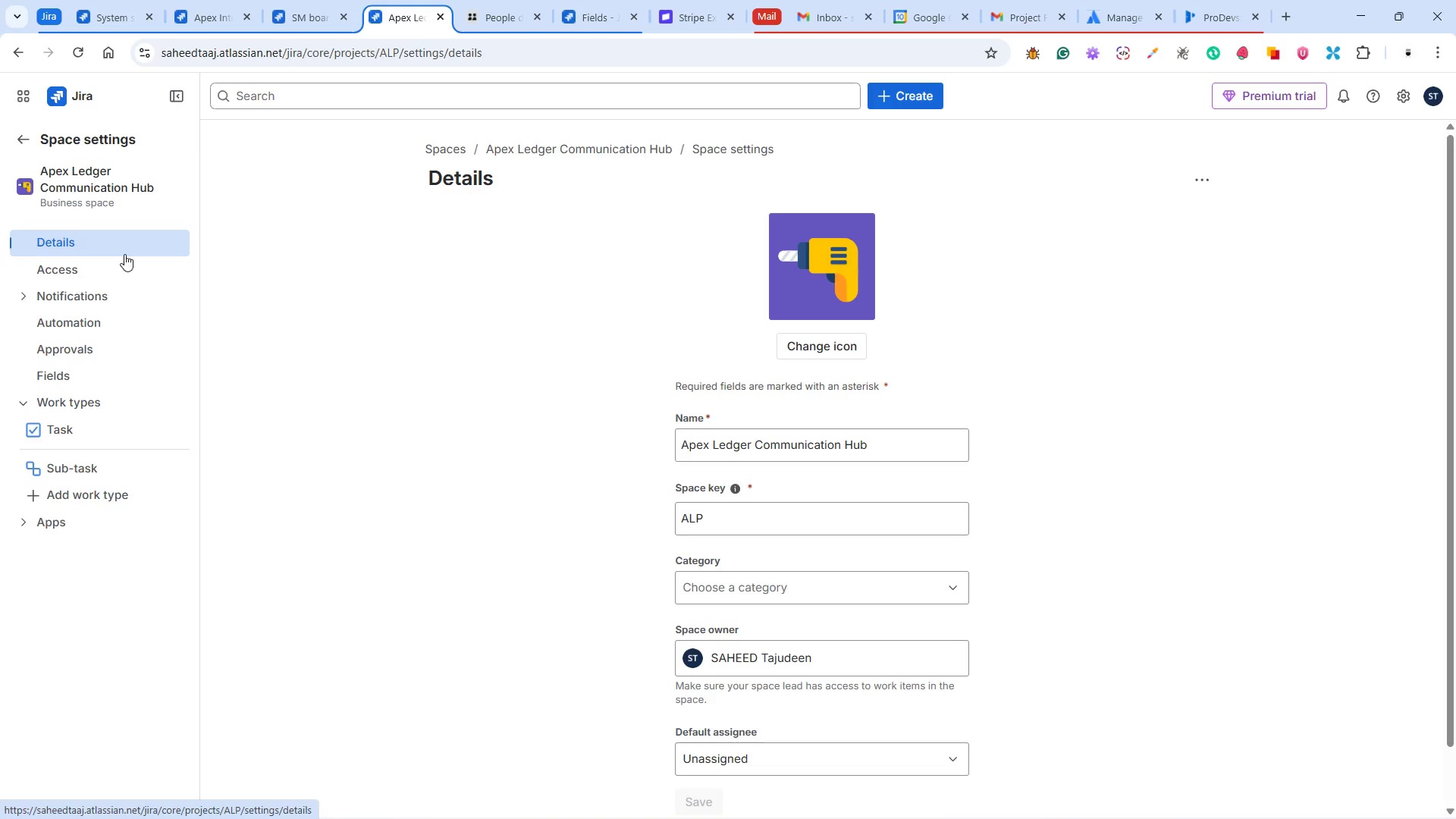 
left_click([318, 18])
 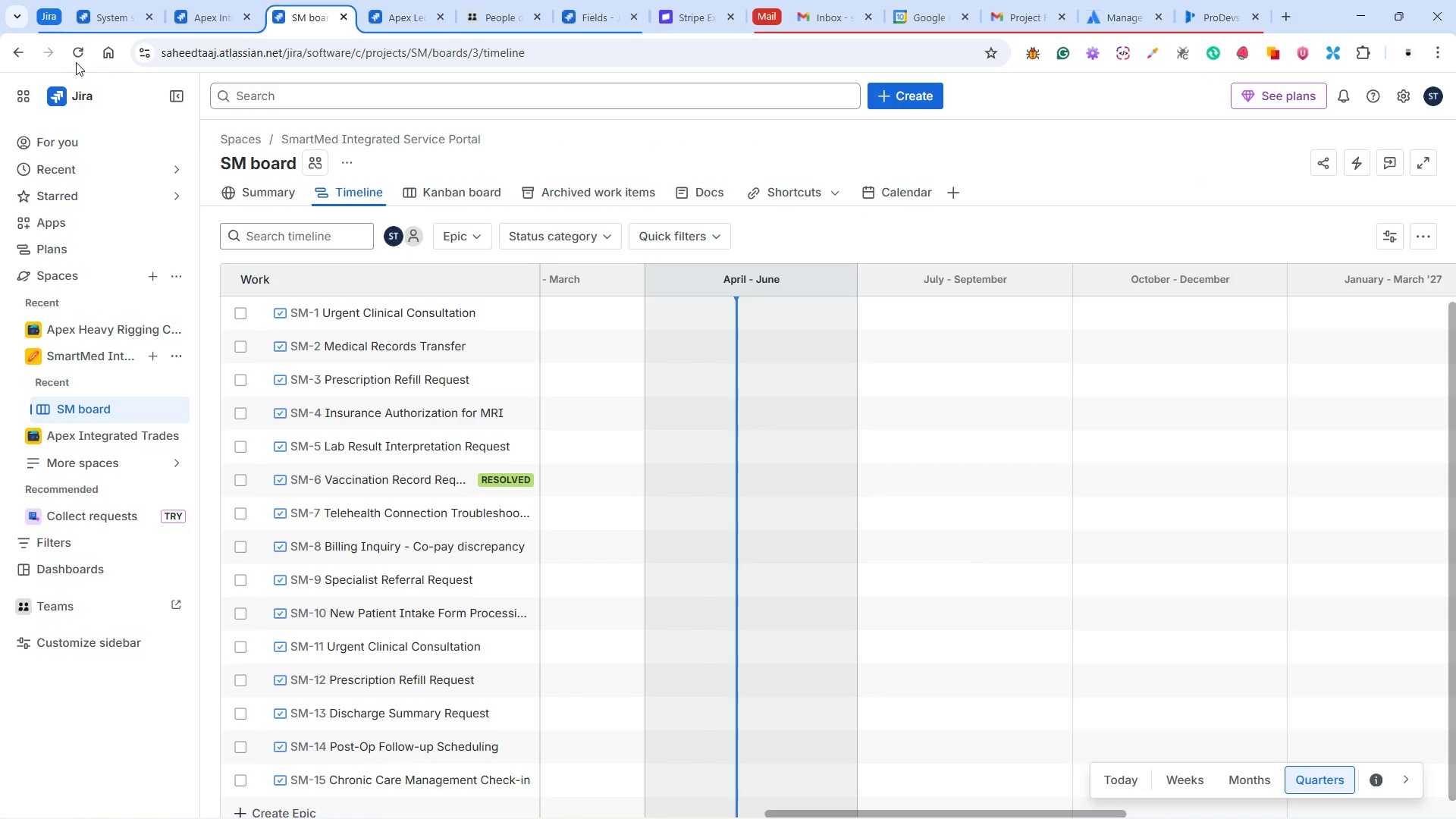 
left_click([72, 52])
 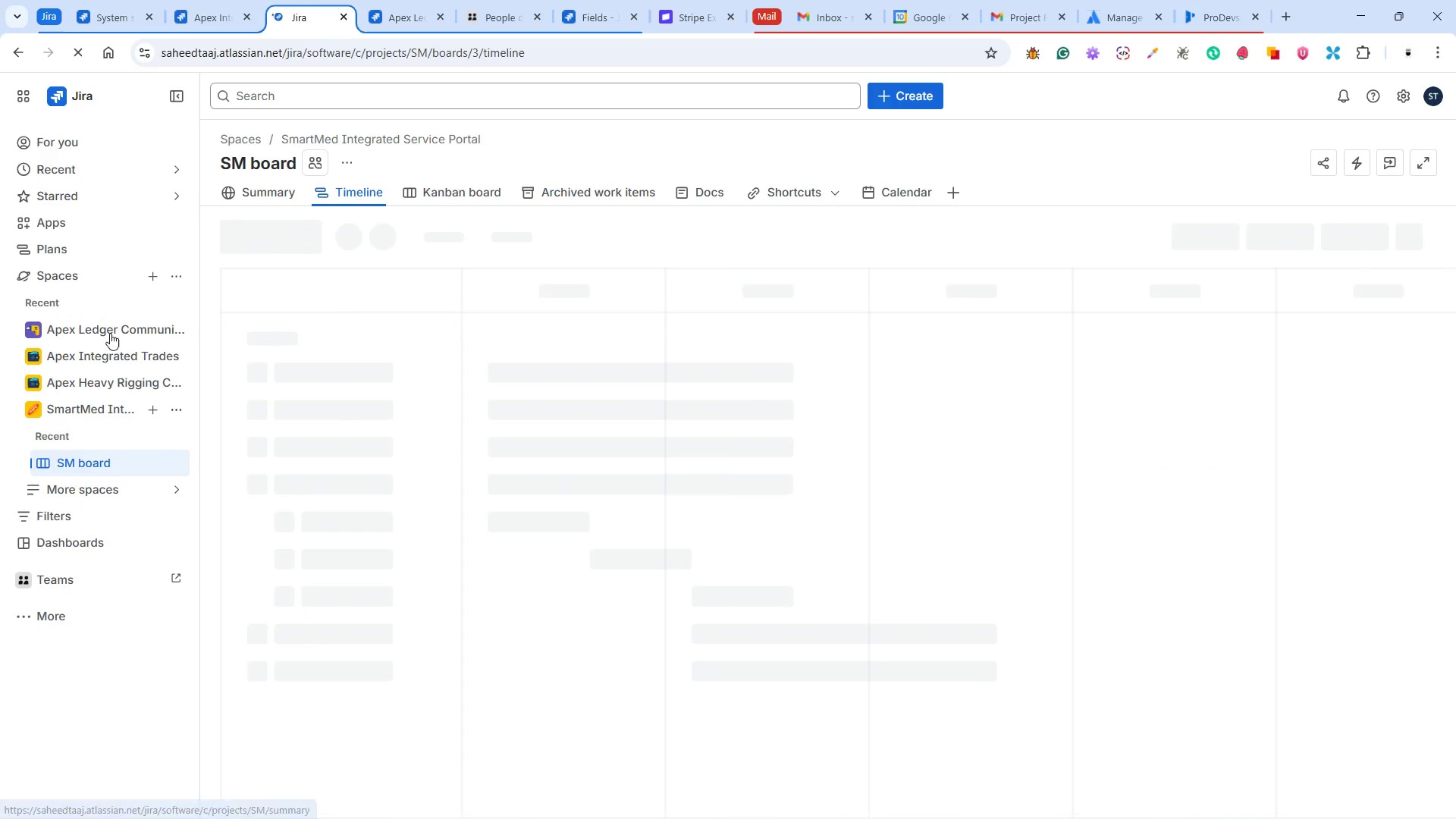 
wait(5.61)
 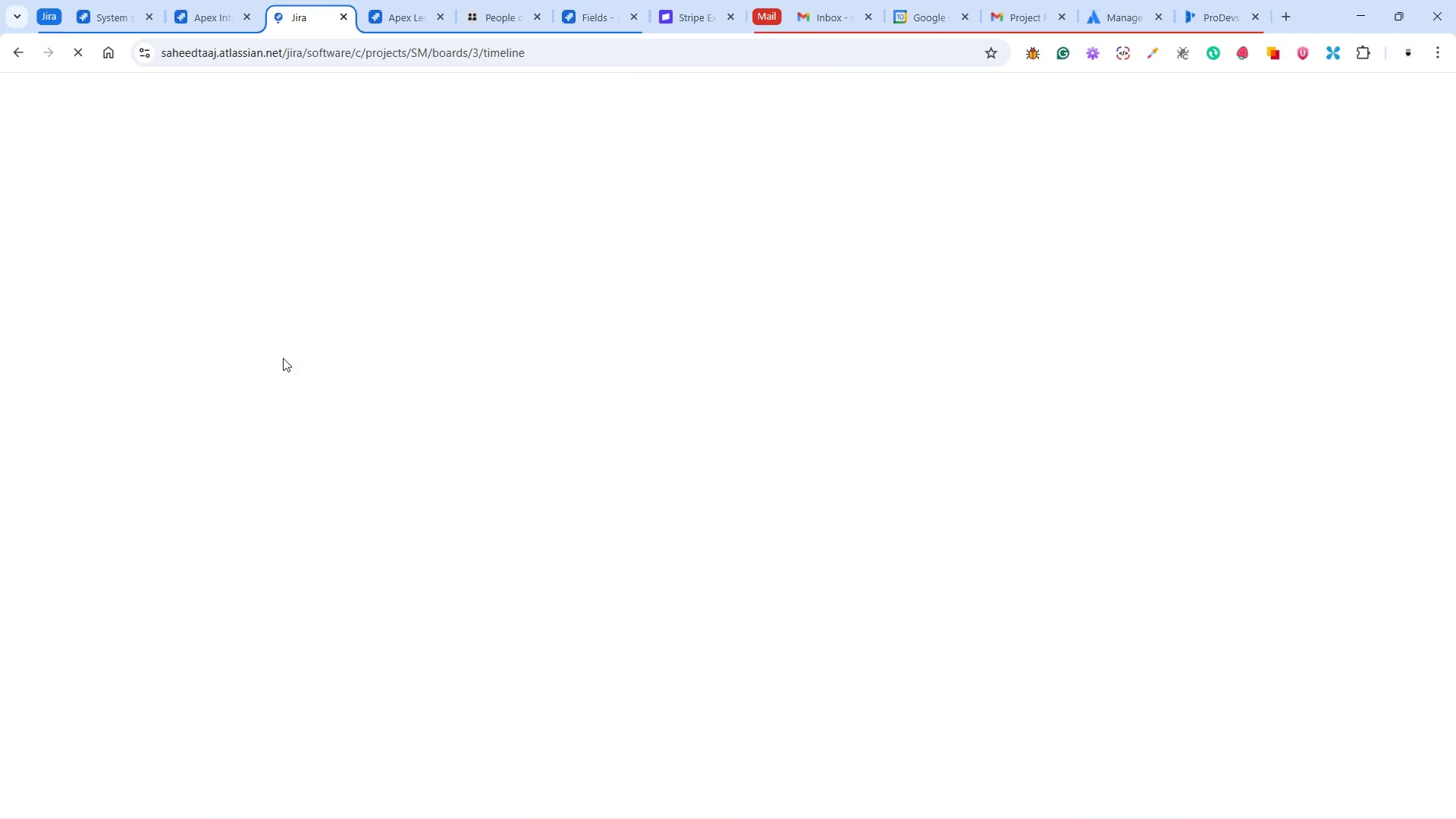 
left_click([173, 331])
 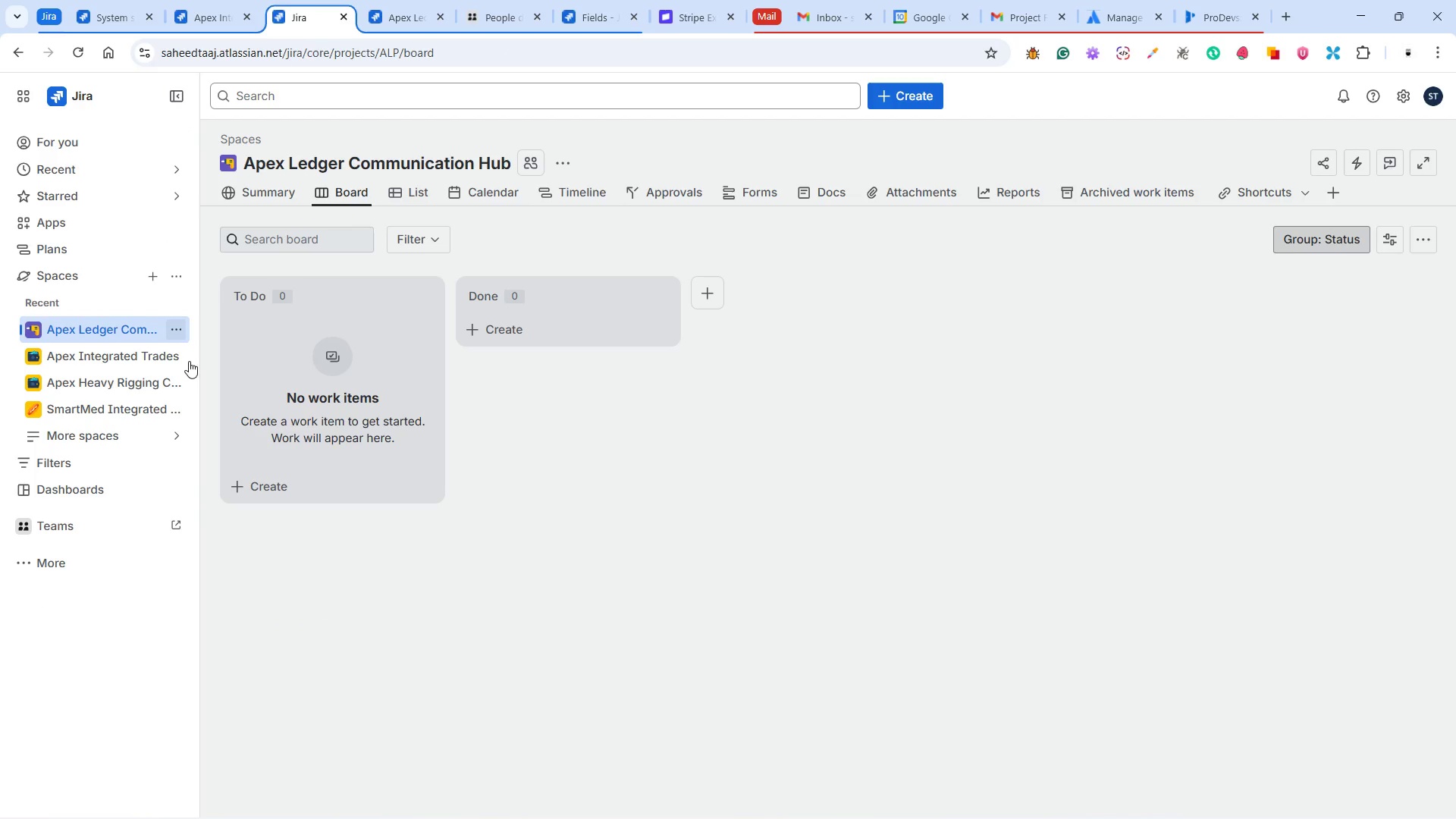 
wait(5.03)
 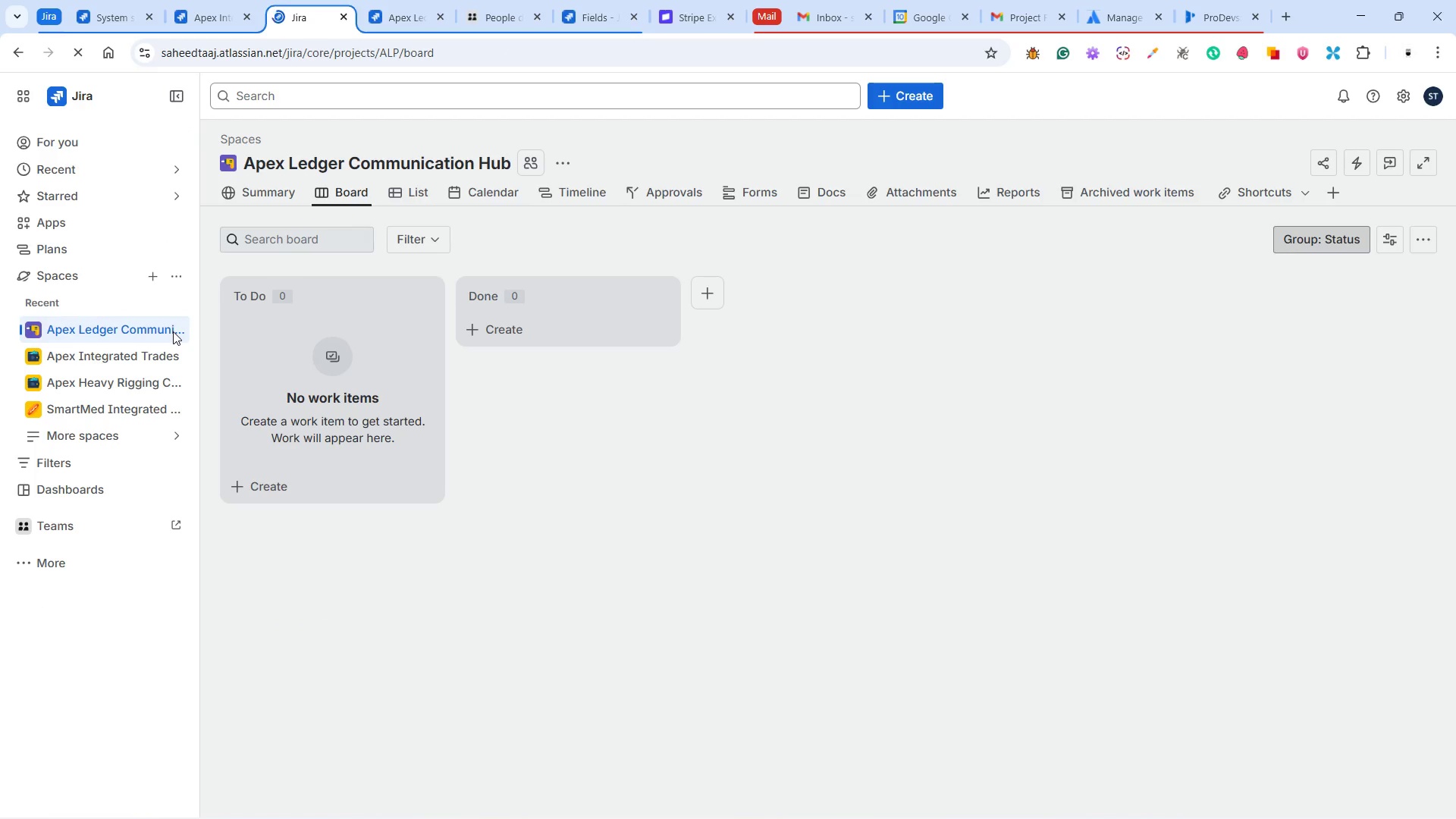 
left_click([178, 327])
 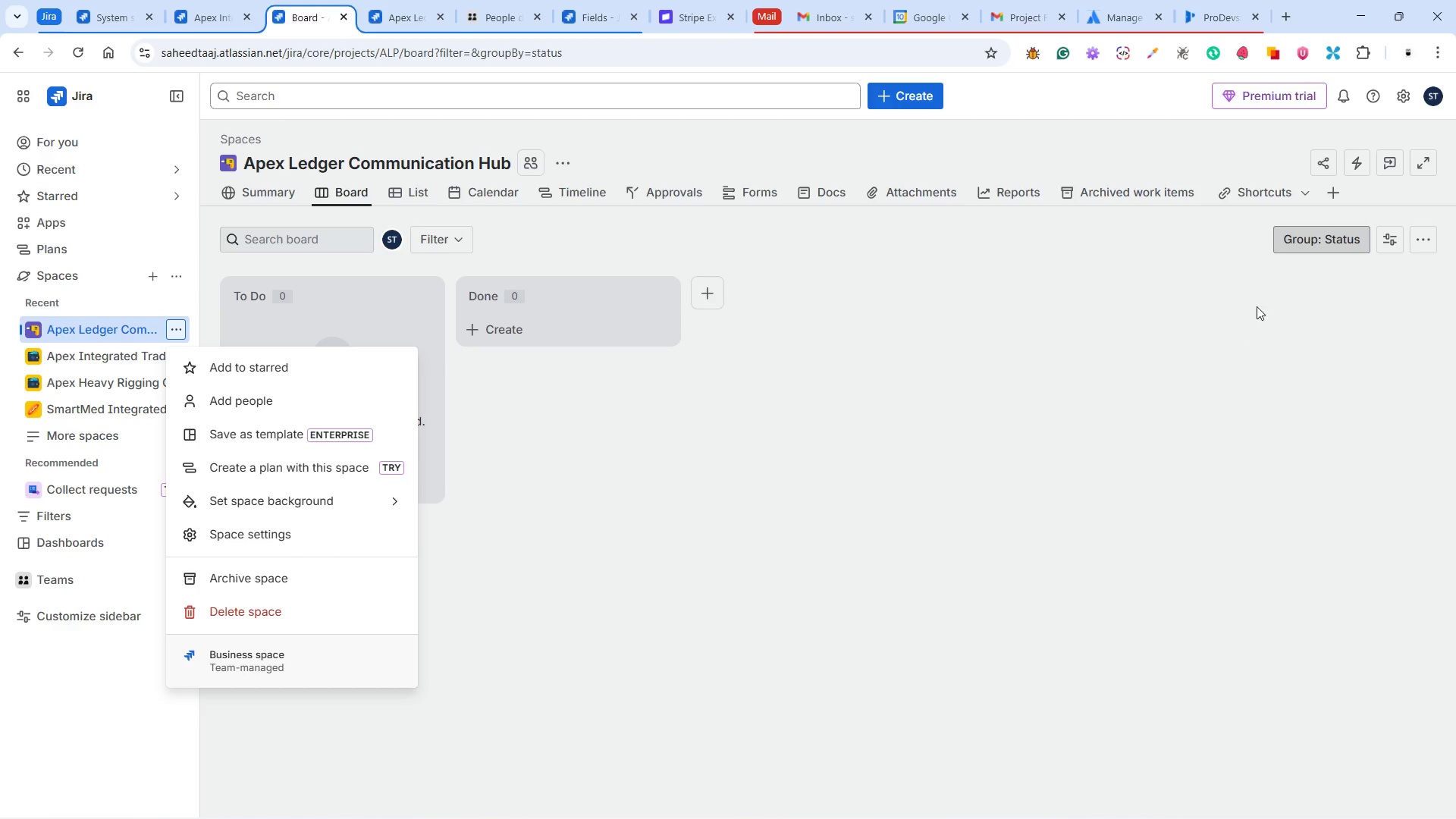 
wait(6.61)
 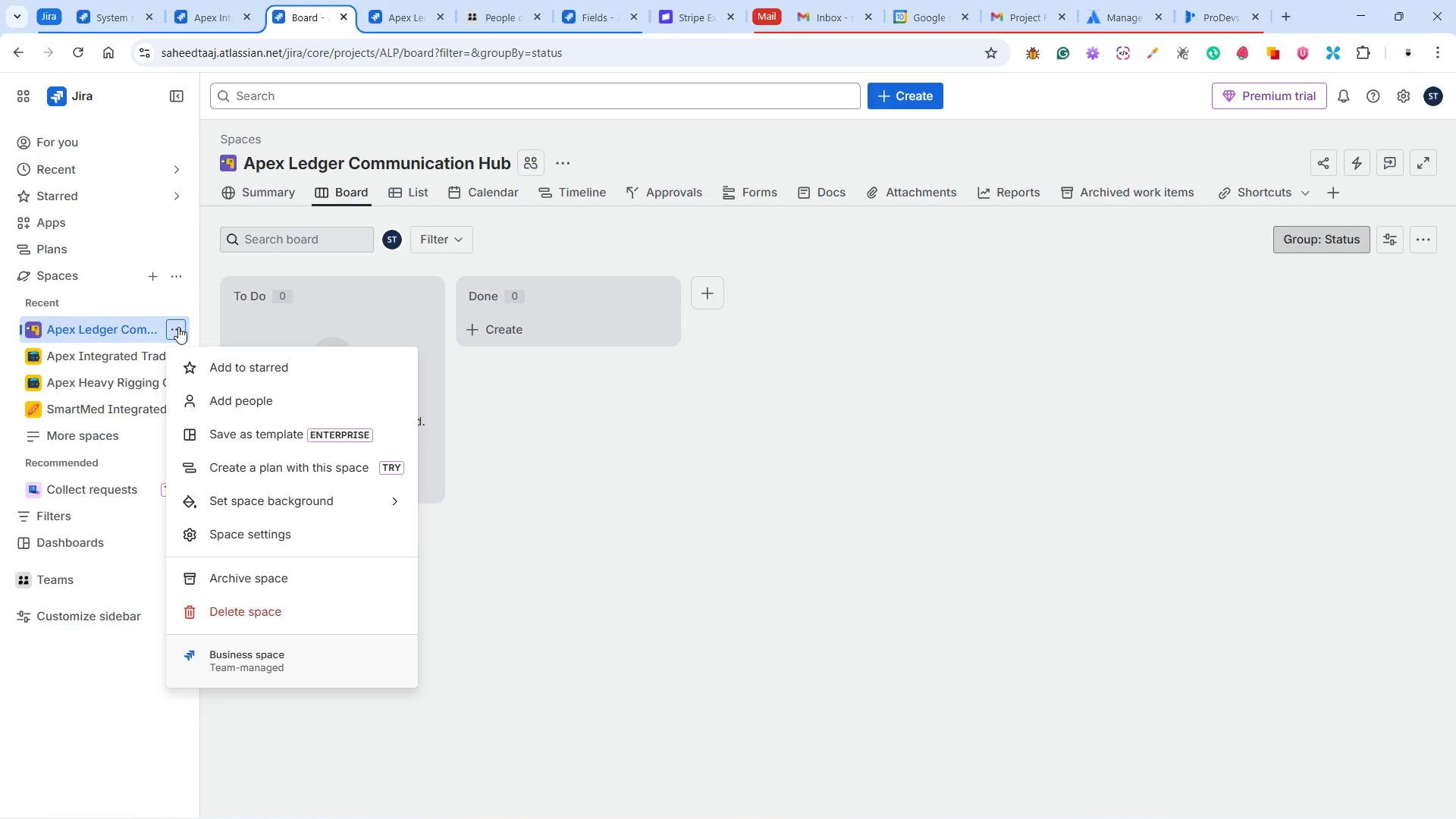 
left_click([1427, 247])
 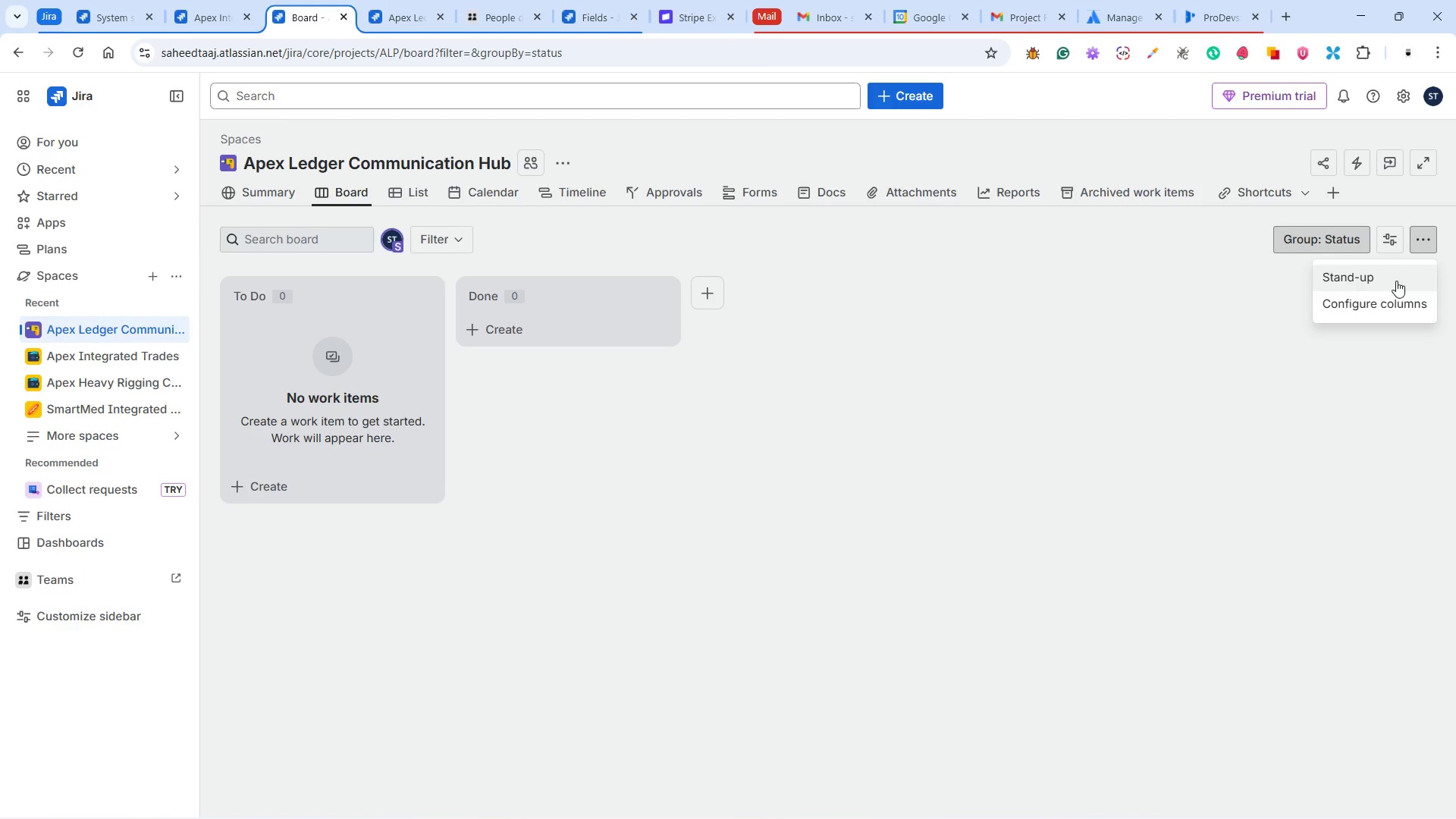 
left_click([1385, 297])
 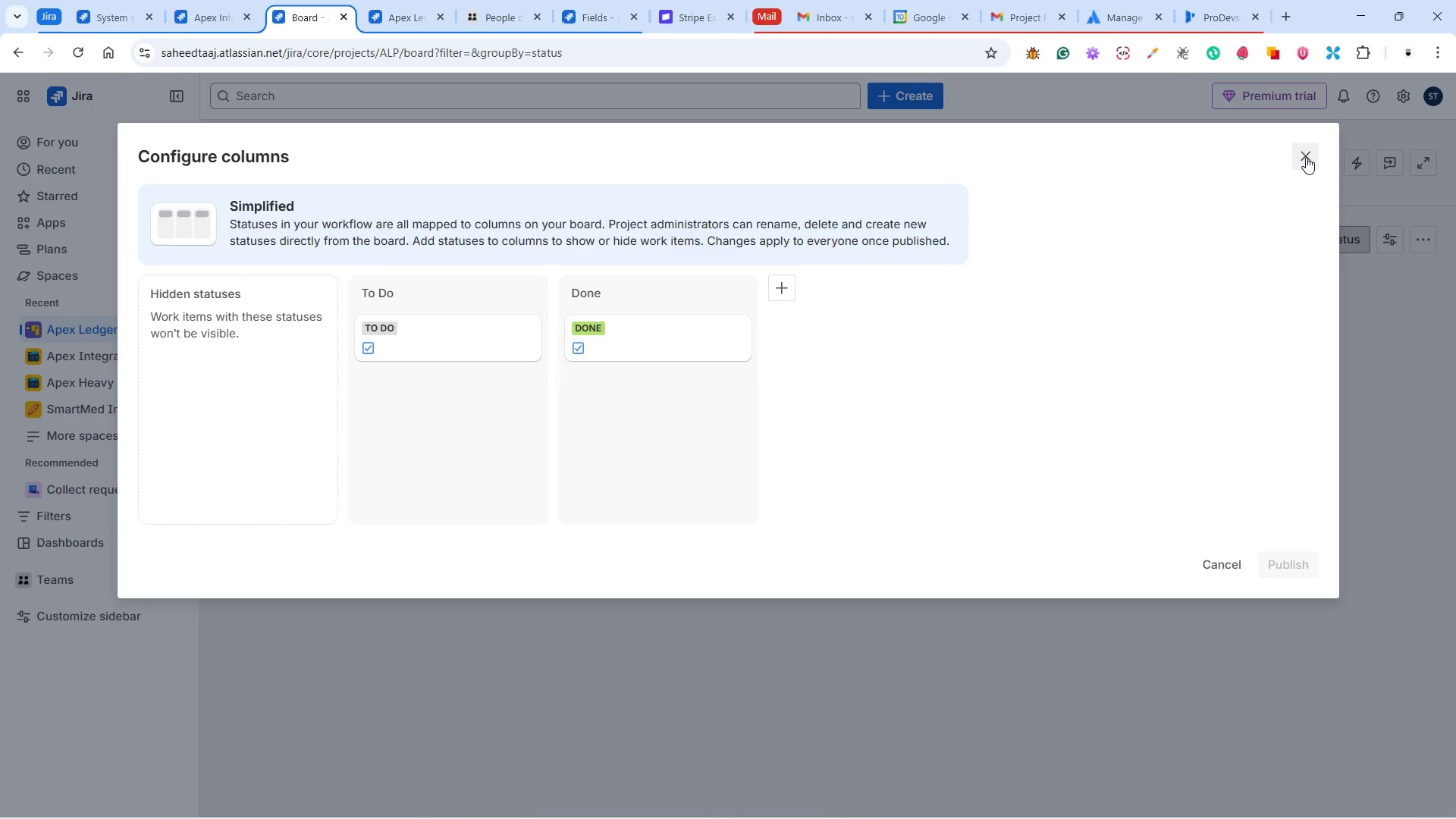 
wait(5.48)
 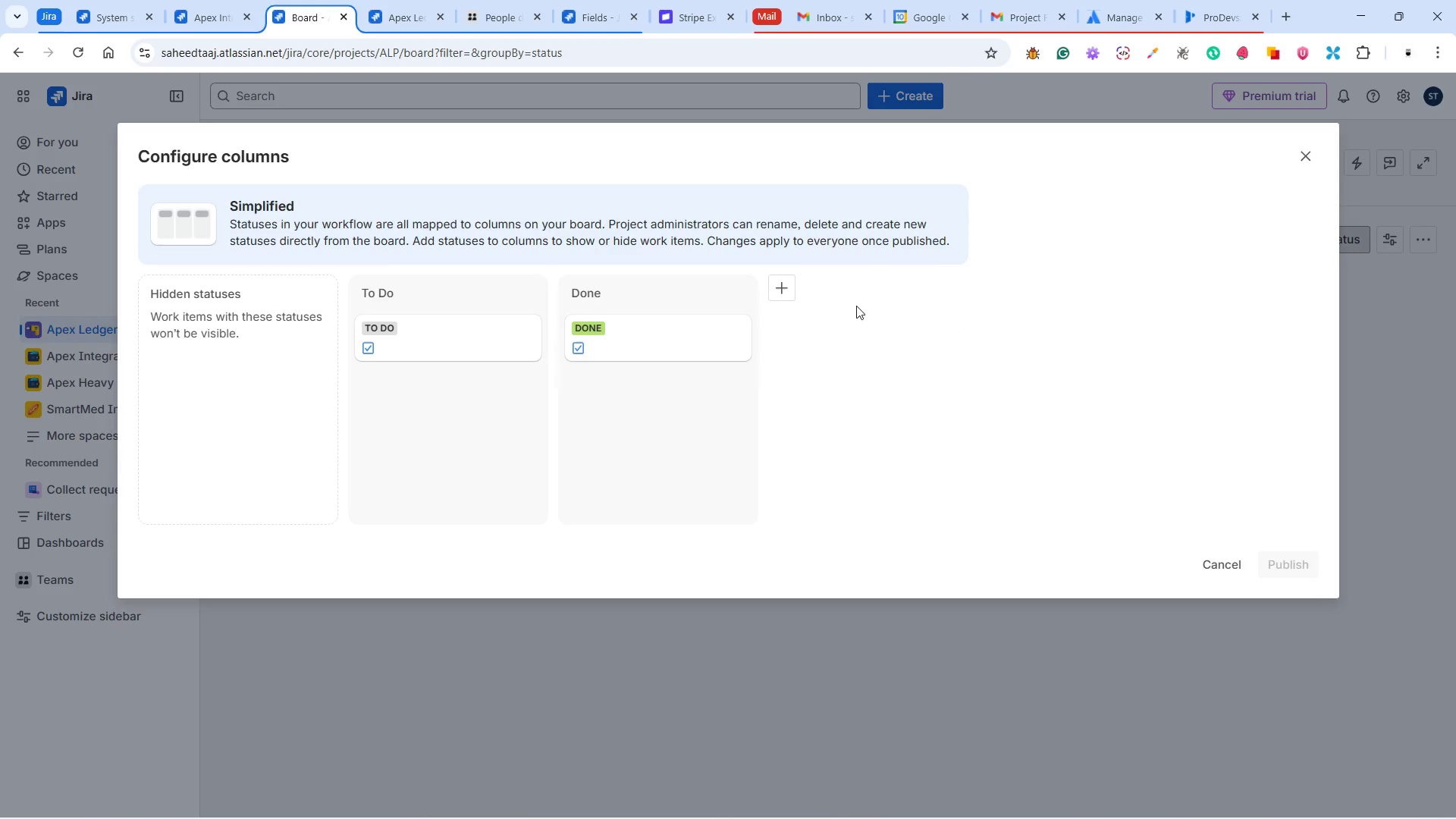 
left_click([1306, 157])
 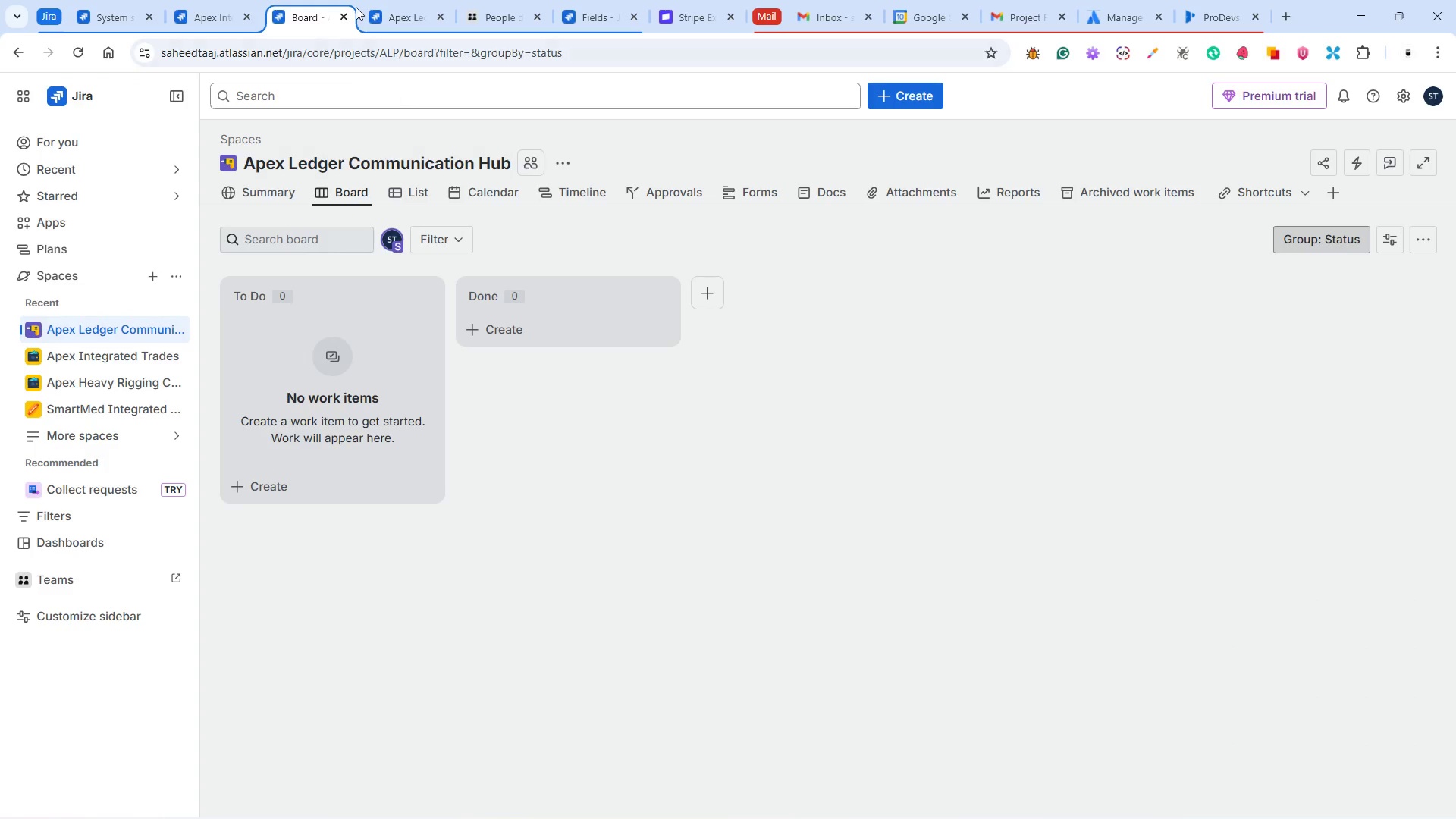 
left_click([388, 14])
 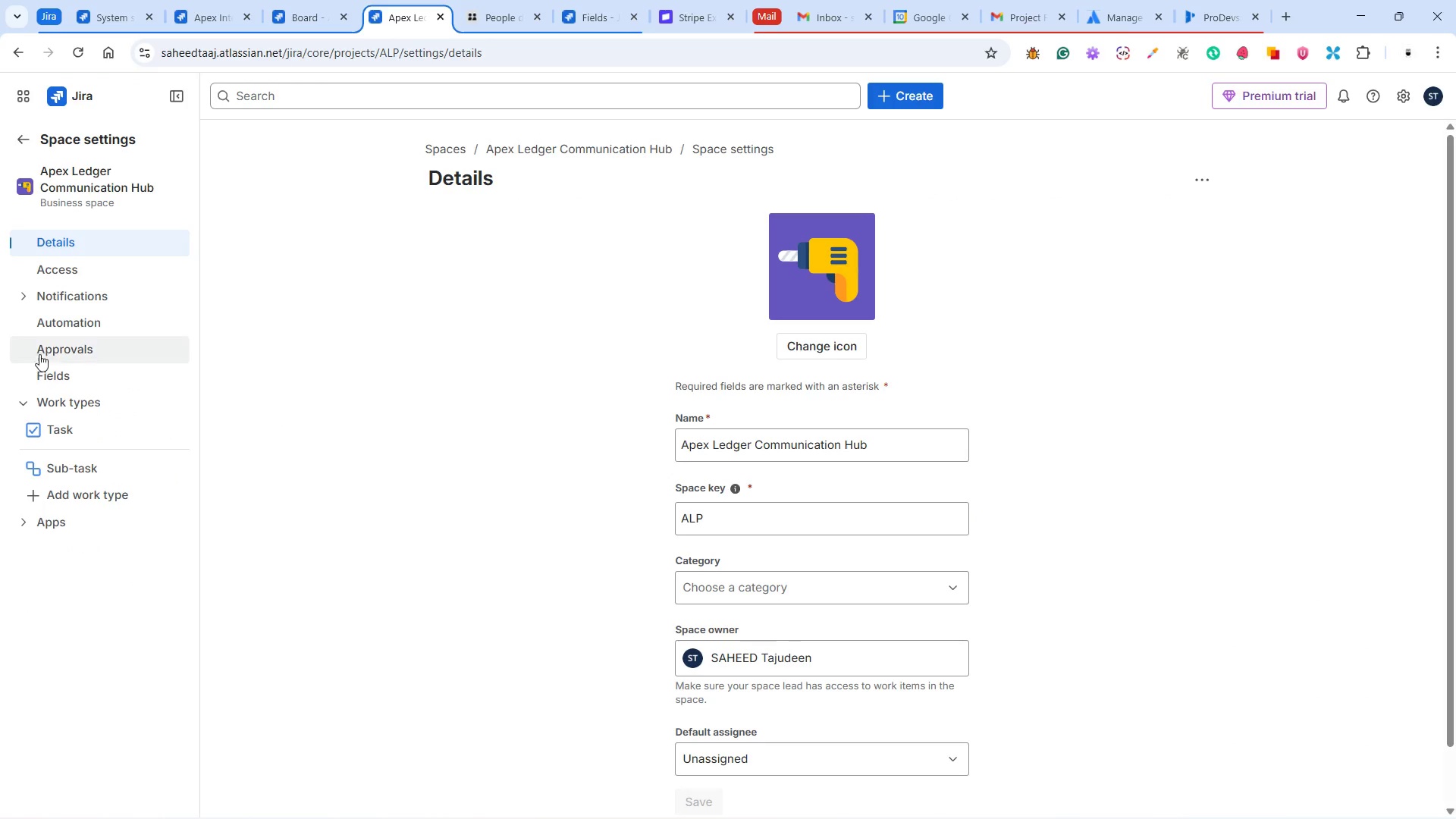 
left_click([69, 375])
 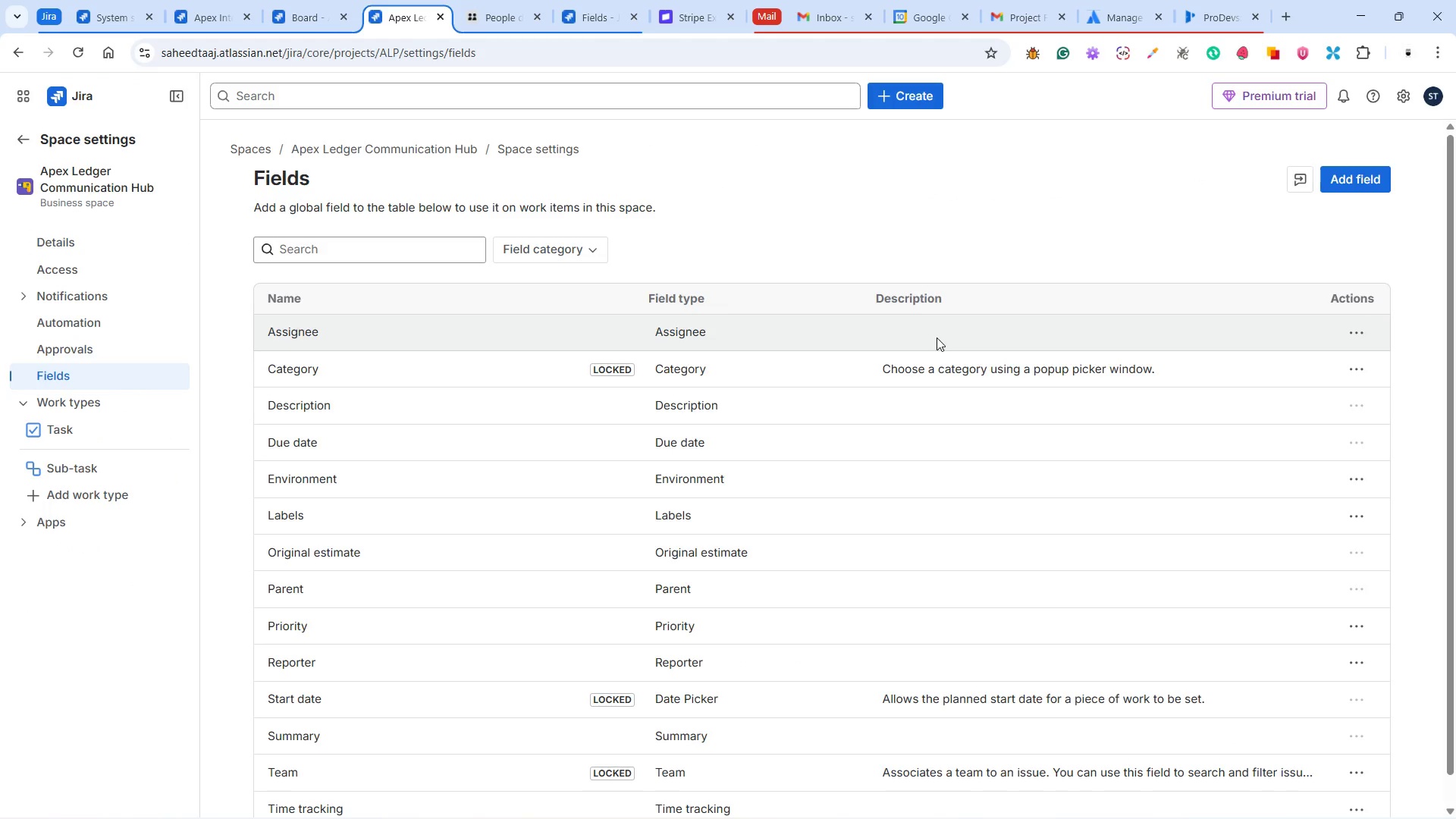 
wait(6.3)
 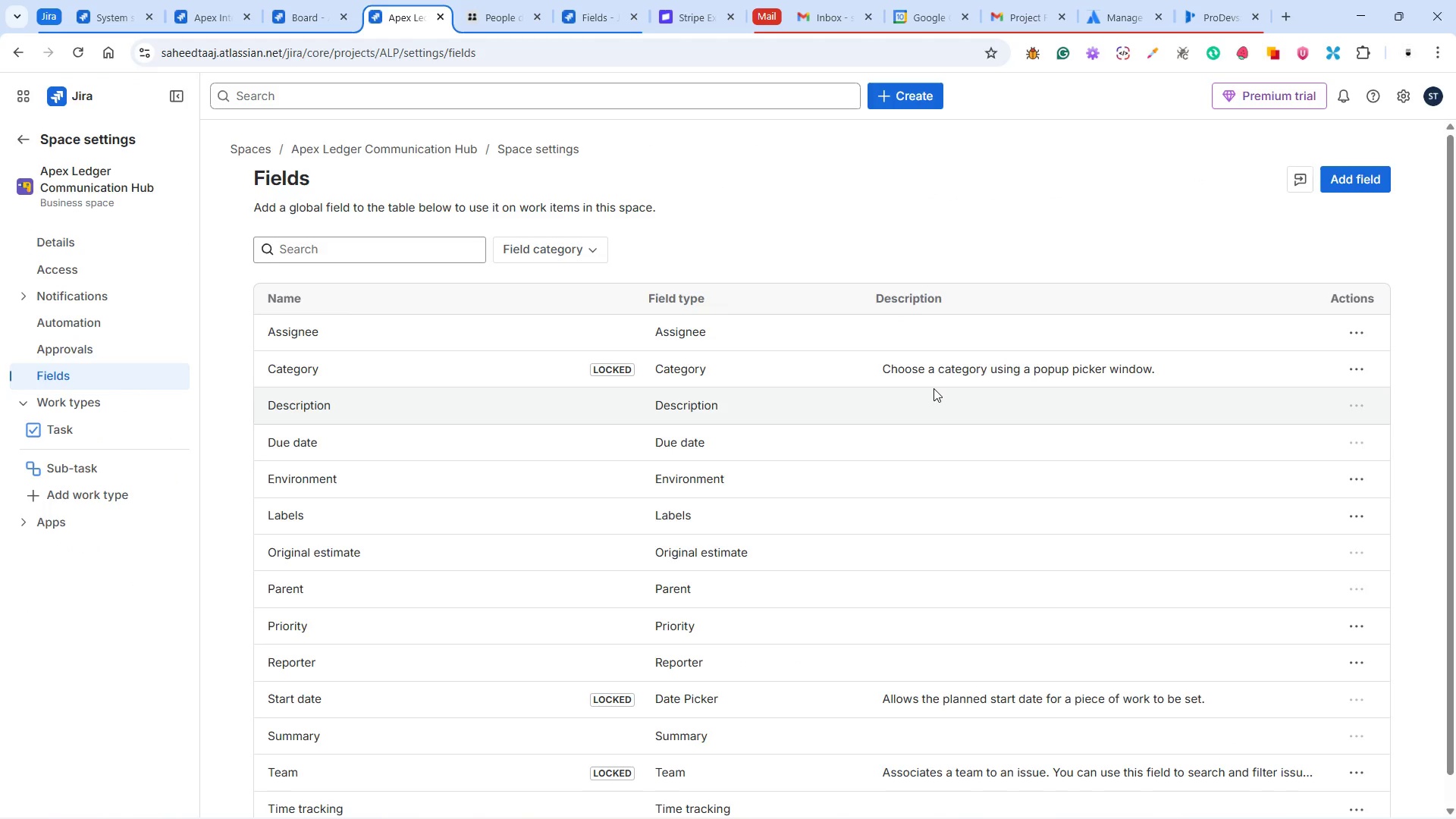 
left_click([67, 432])
 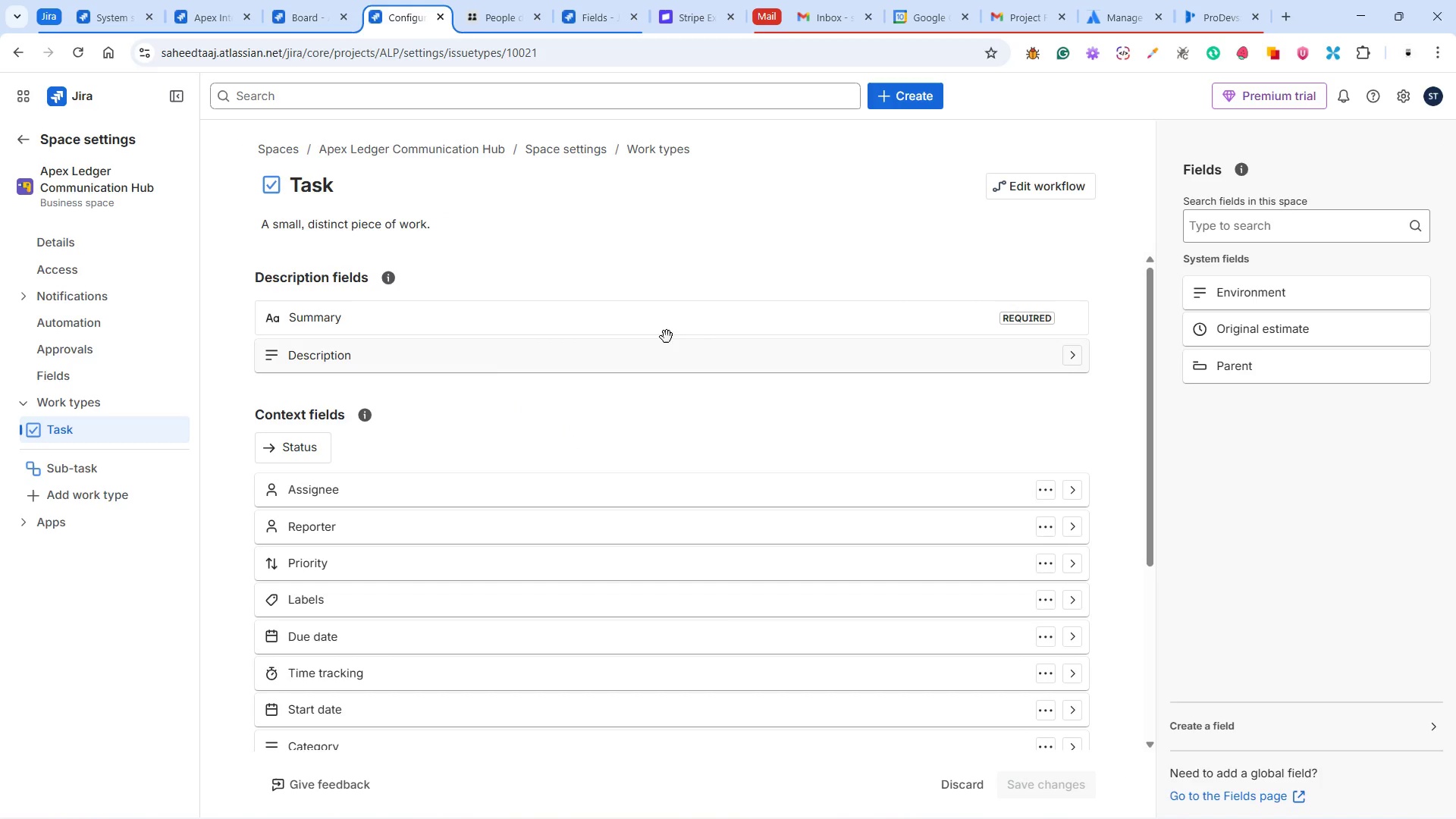 
left_click([1028, 185])
 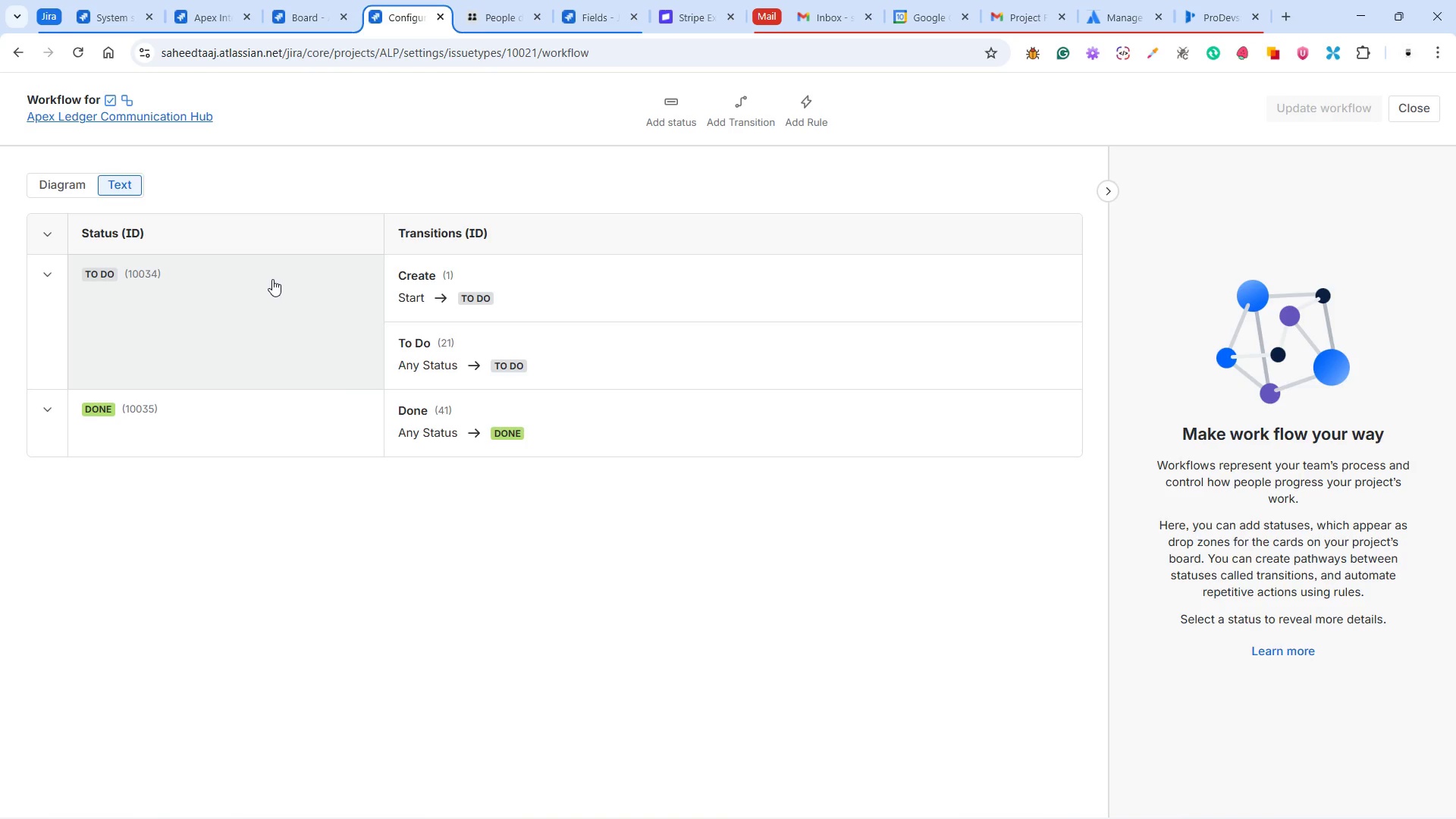 
wait(20.55)
 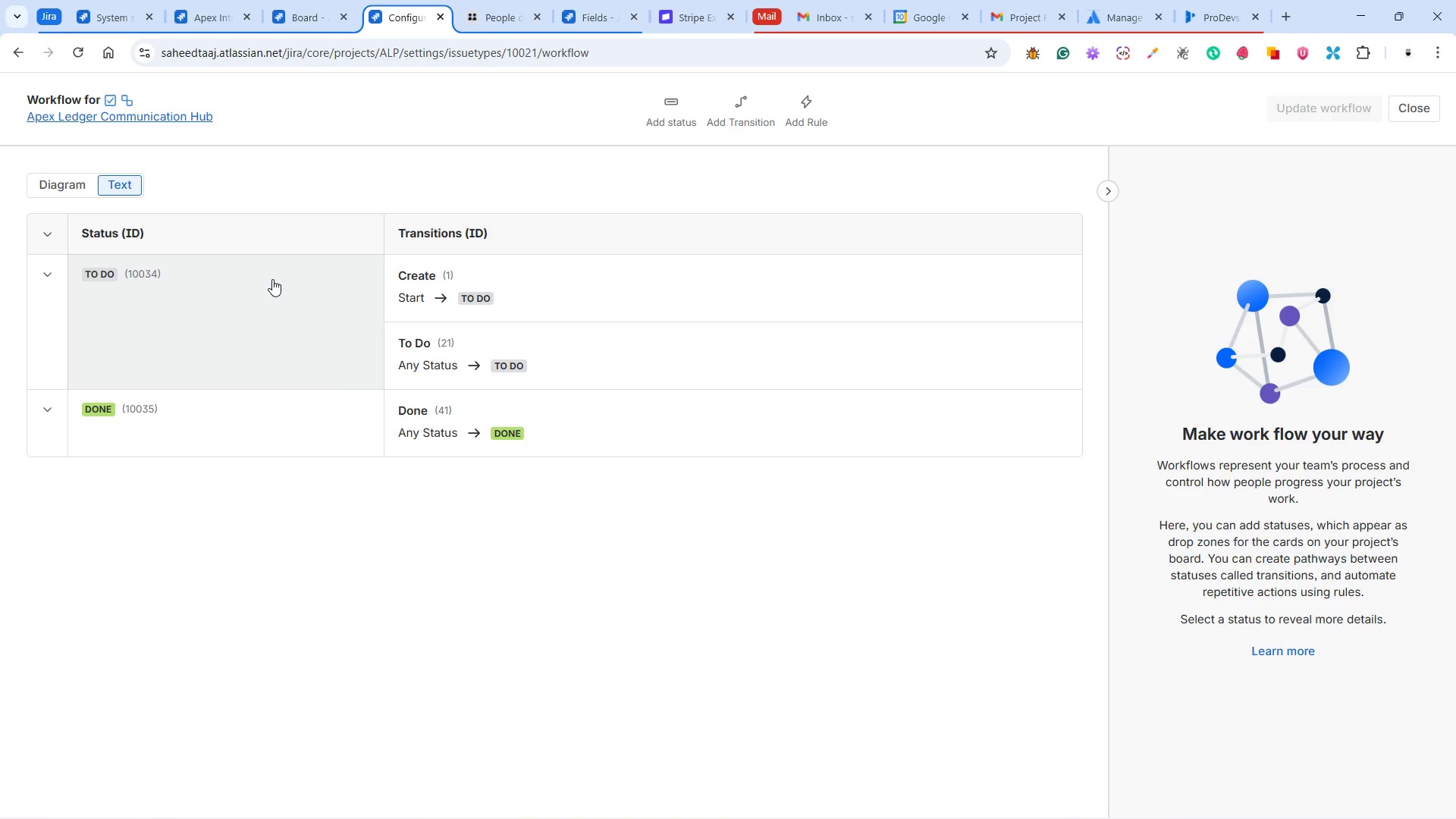 
left_click([737, 108])
 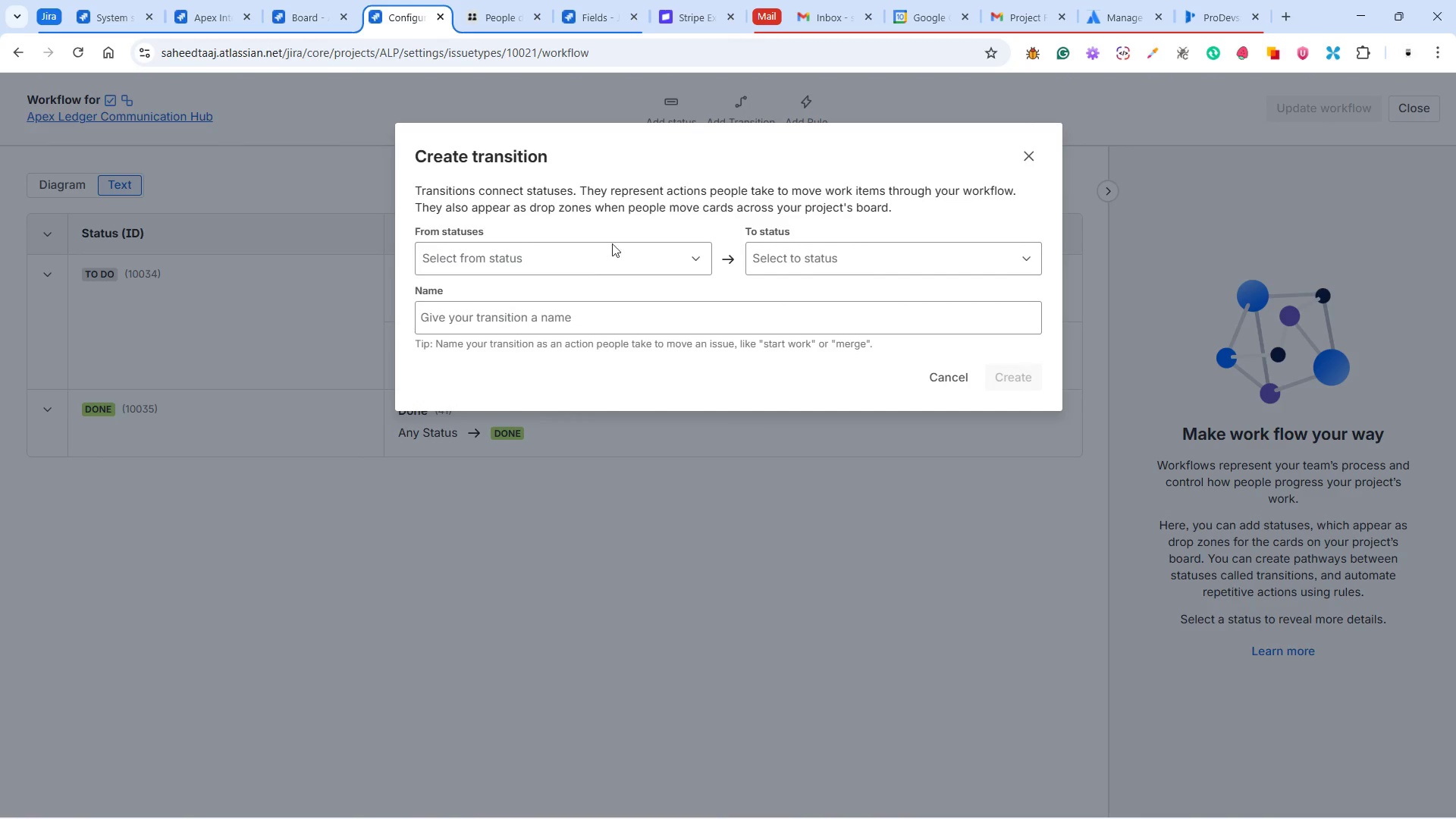 
left_click([581, 256])
 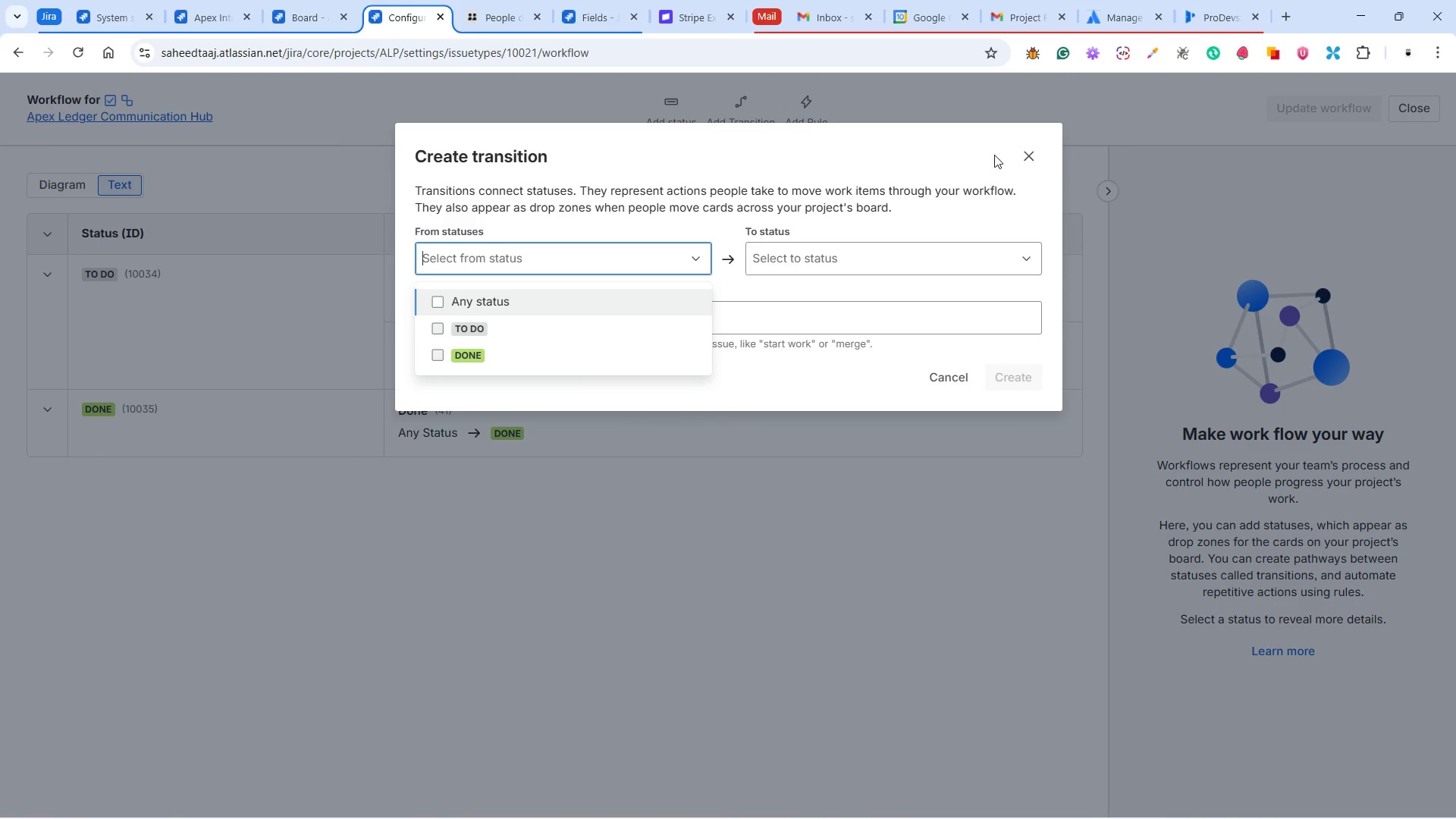 
left_click([1031, 152])
 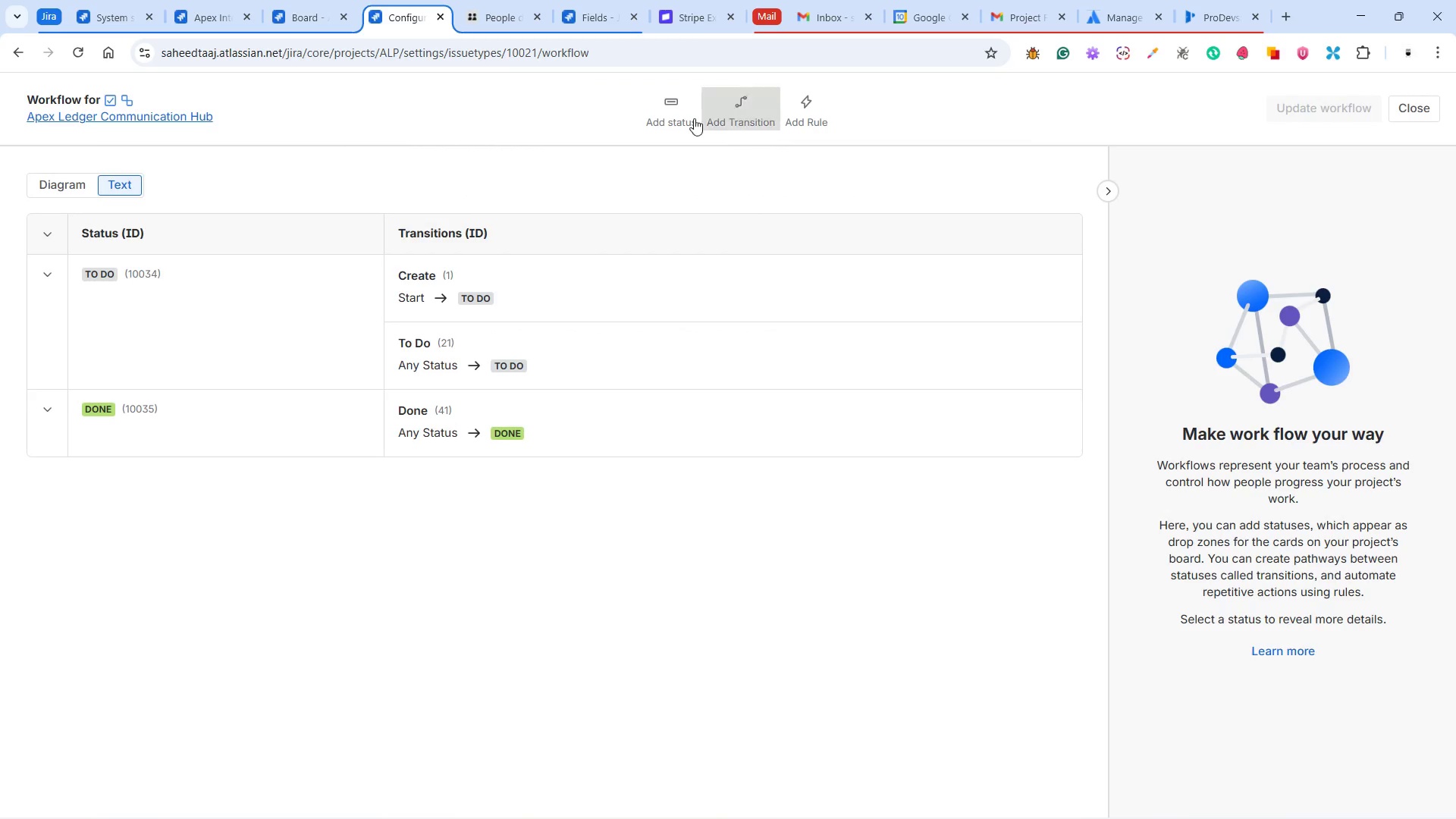 
left_click([672, 108])
 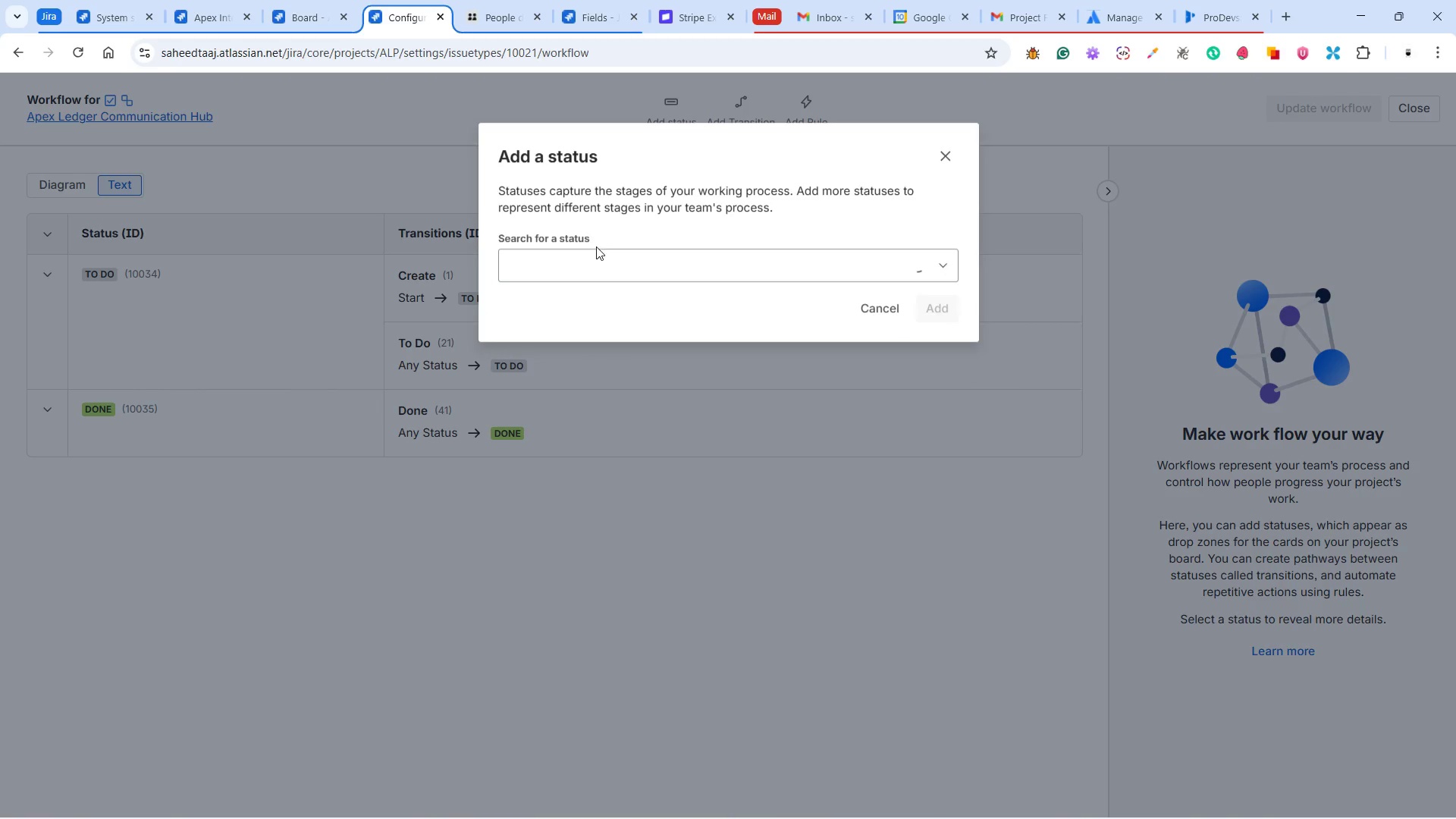 
left_click([574, 263])
 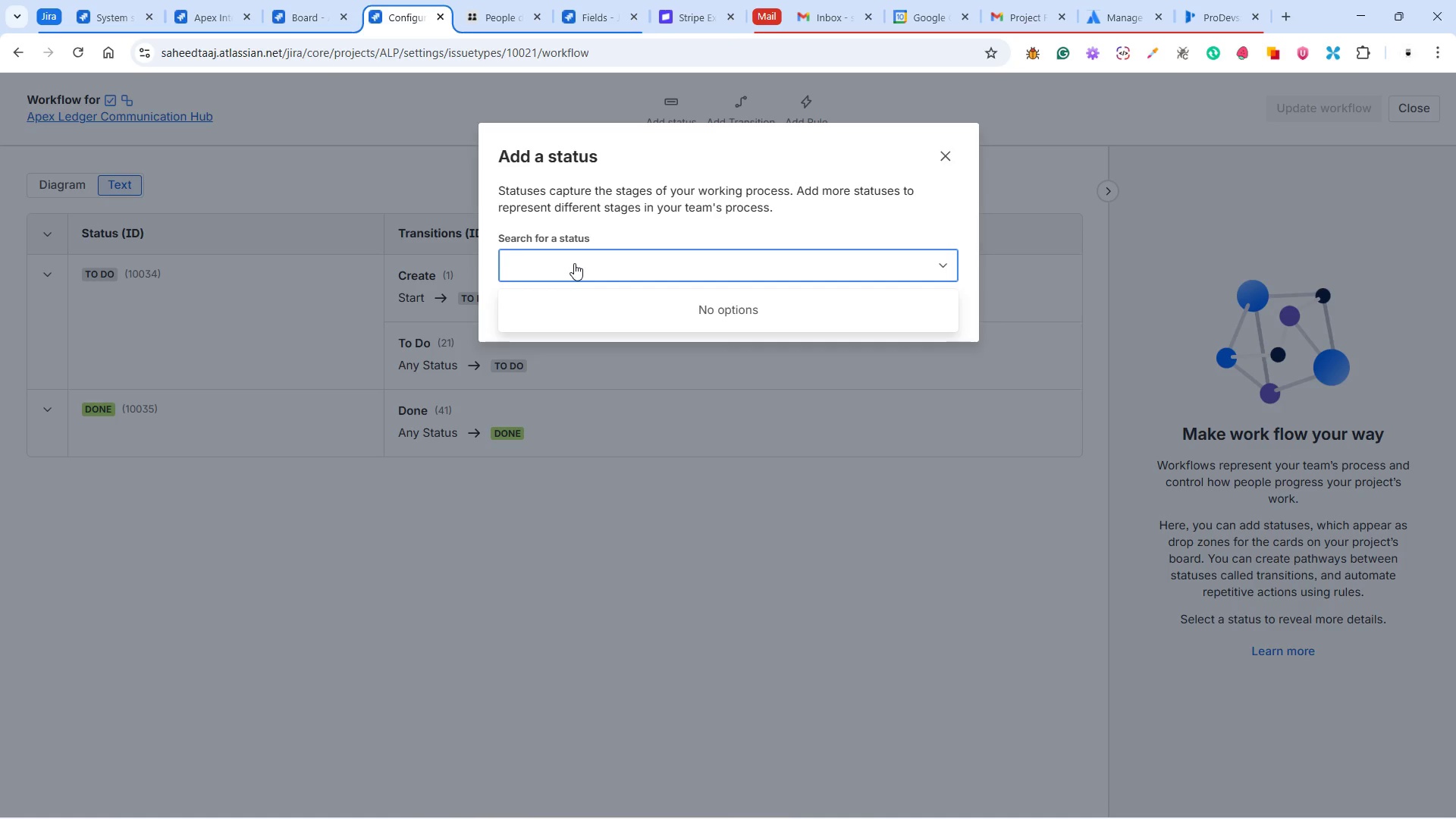 
type(Information Gathering)
 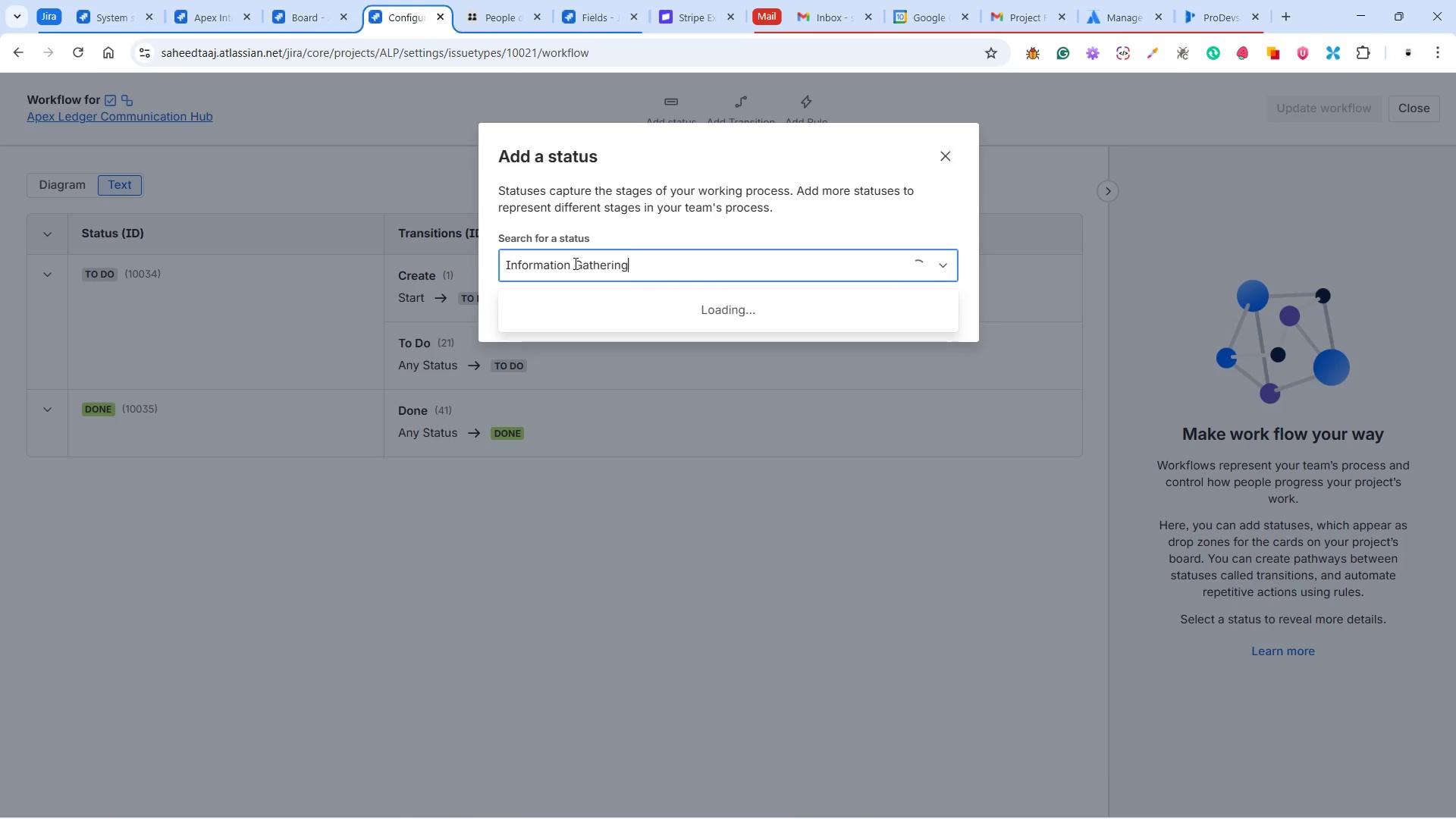 
left_click([572, 309])
 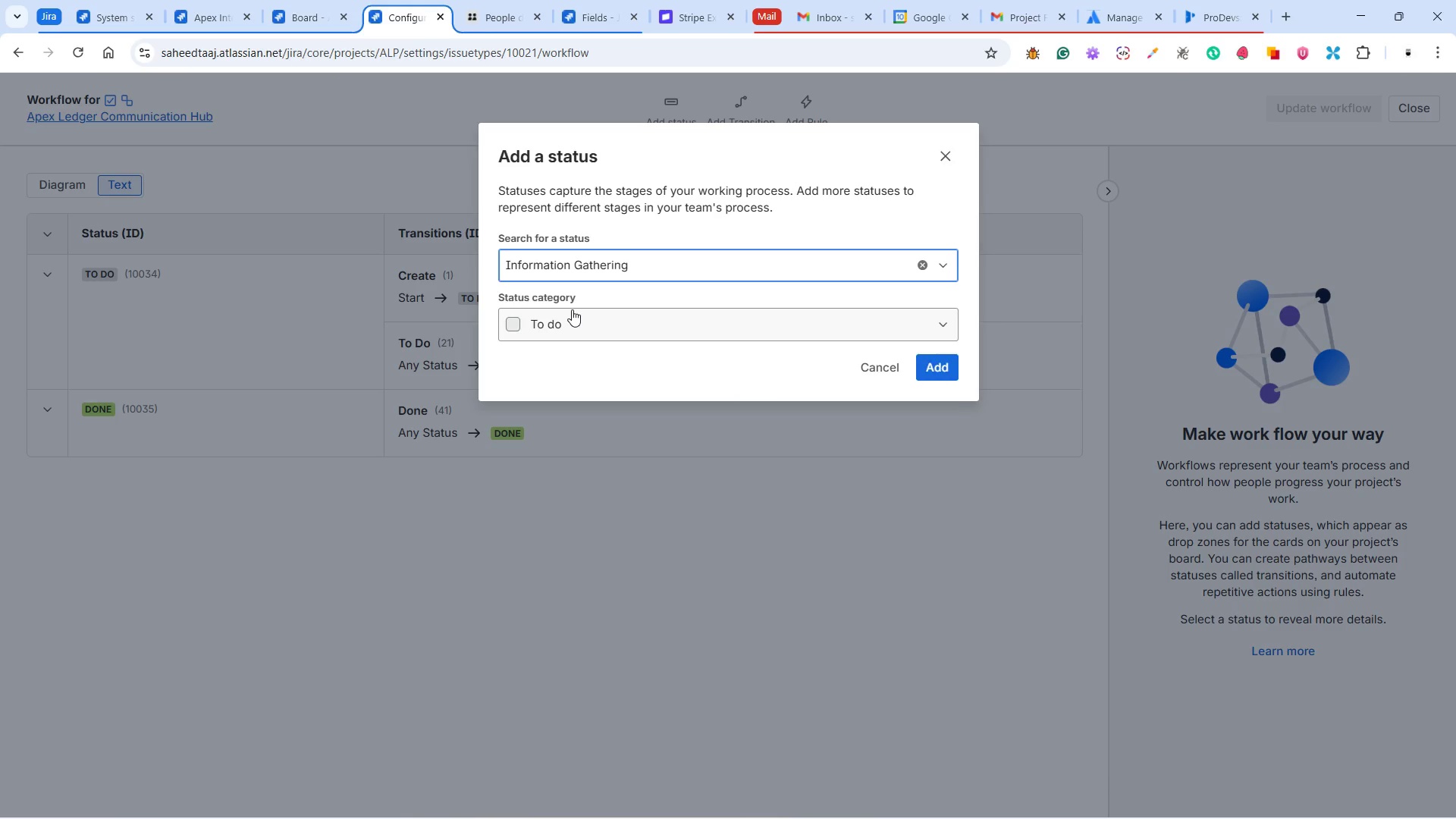 
left_click([572, 309])
 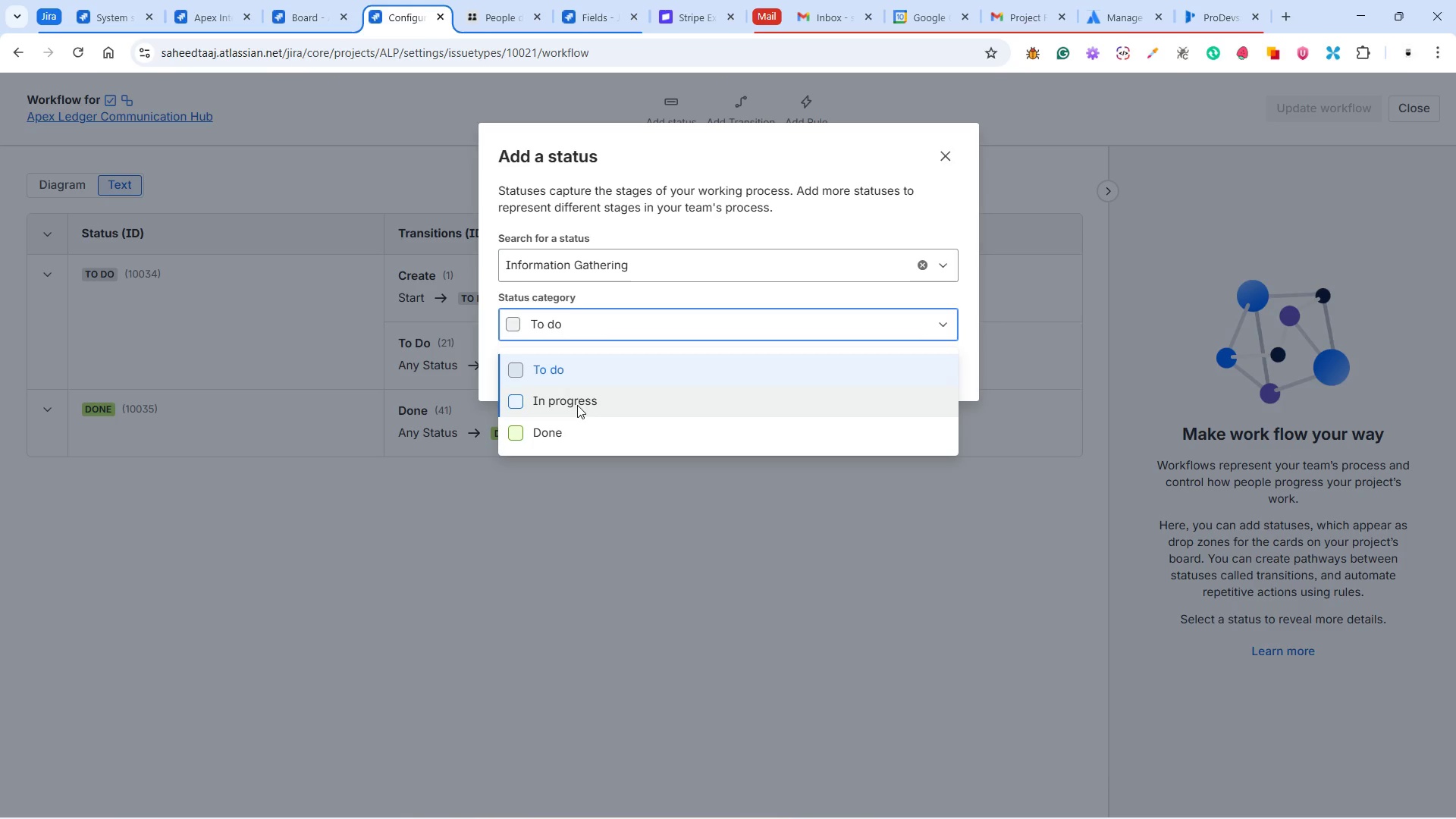 
left_click([577, 405])
 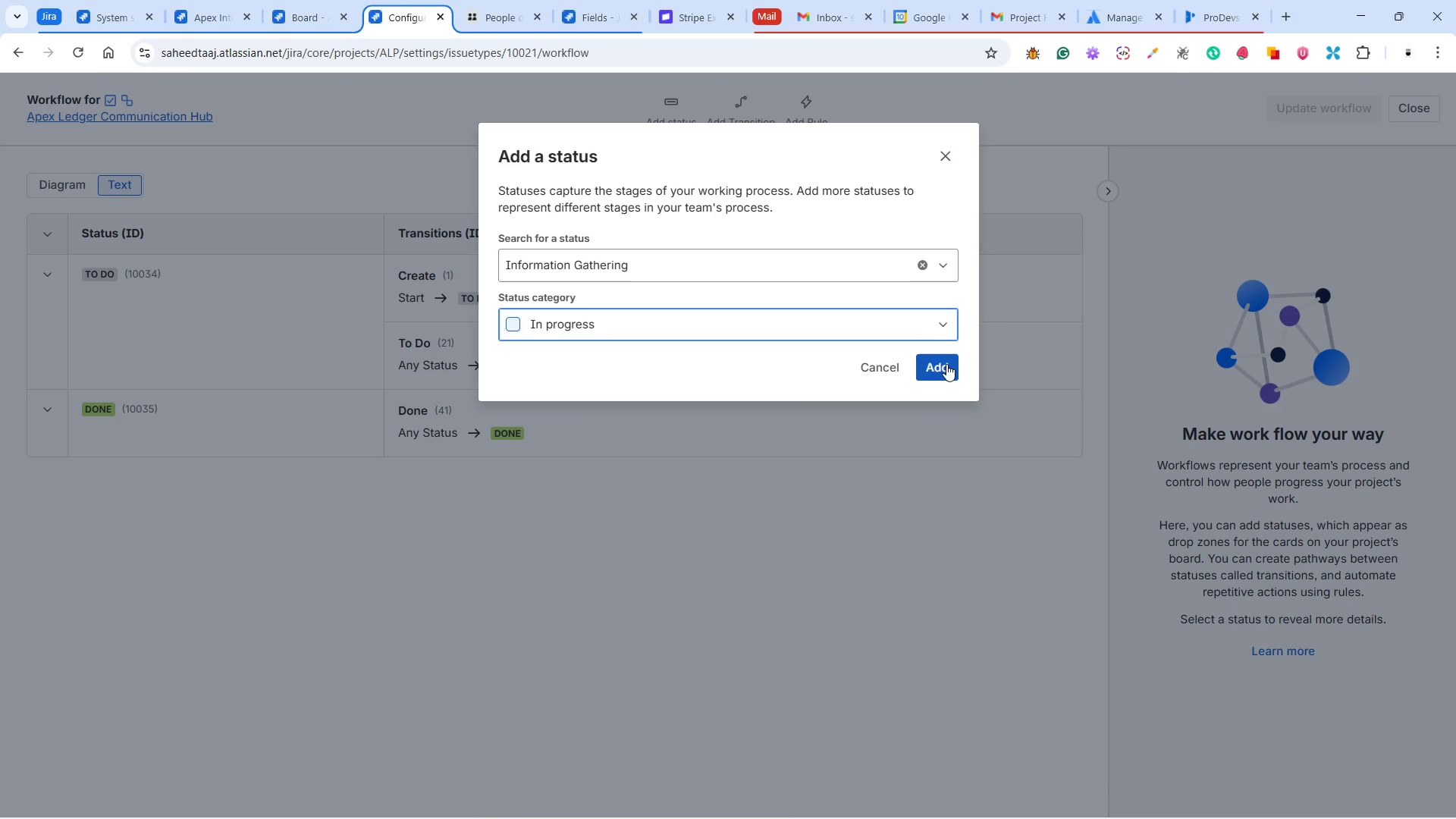 
left_click([946, 364])
 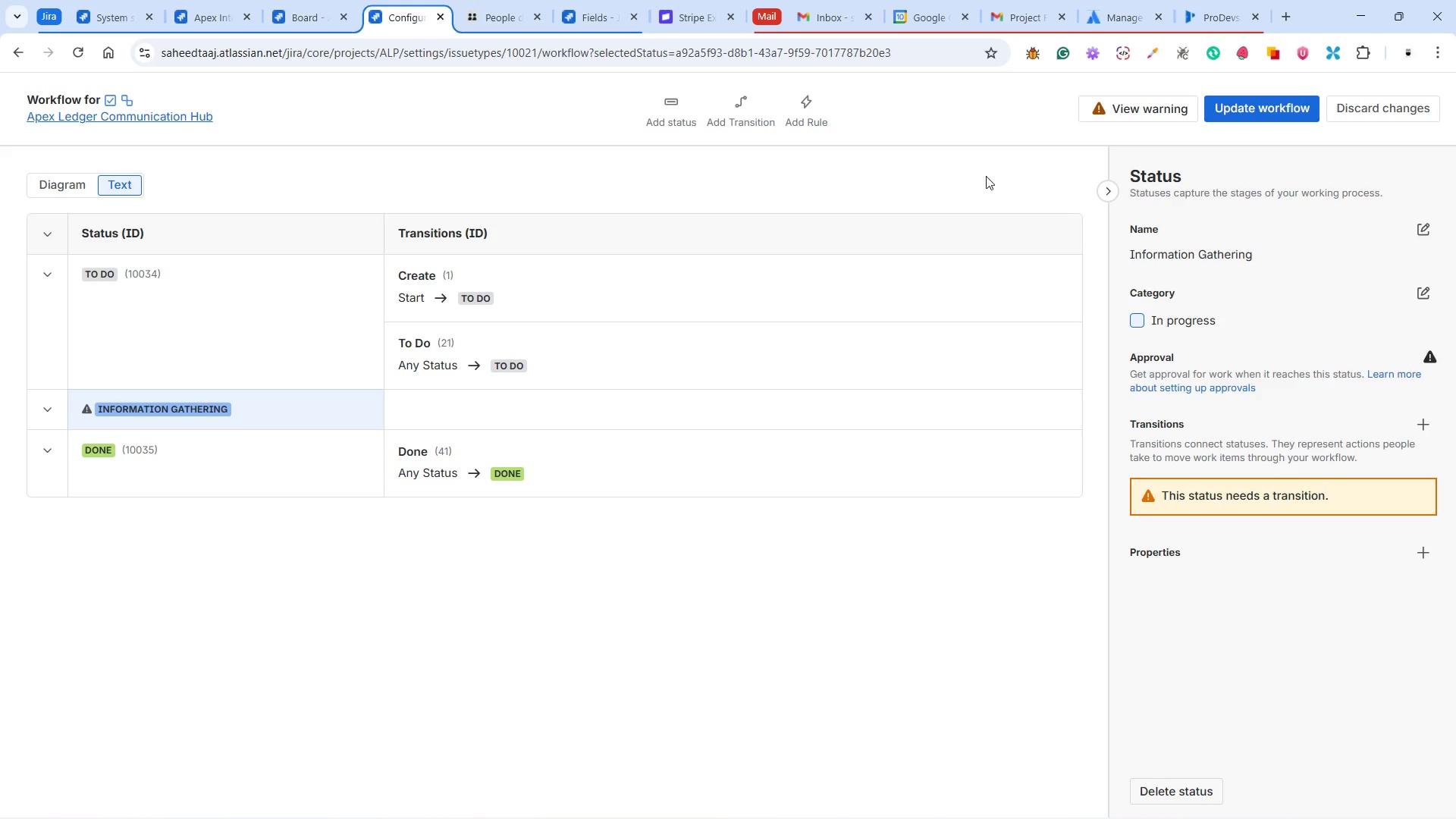 
left_click([679, 99])
 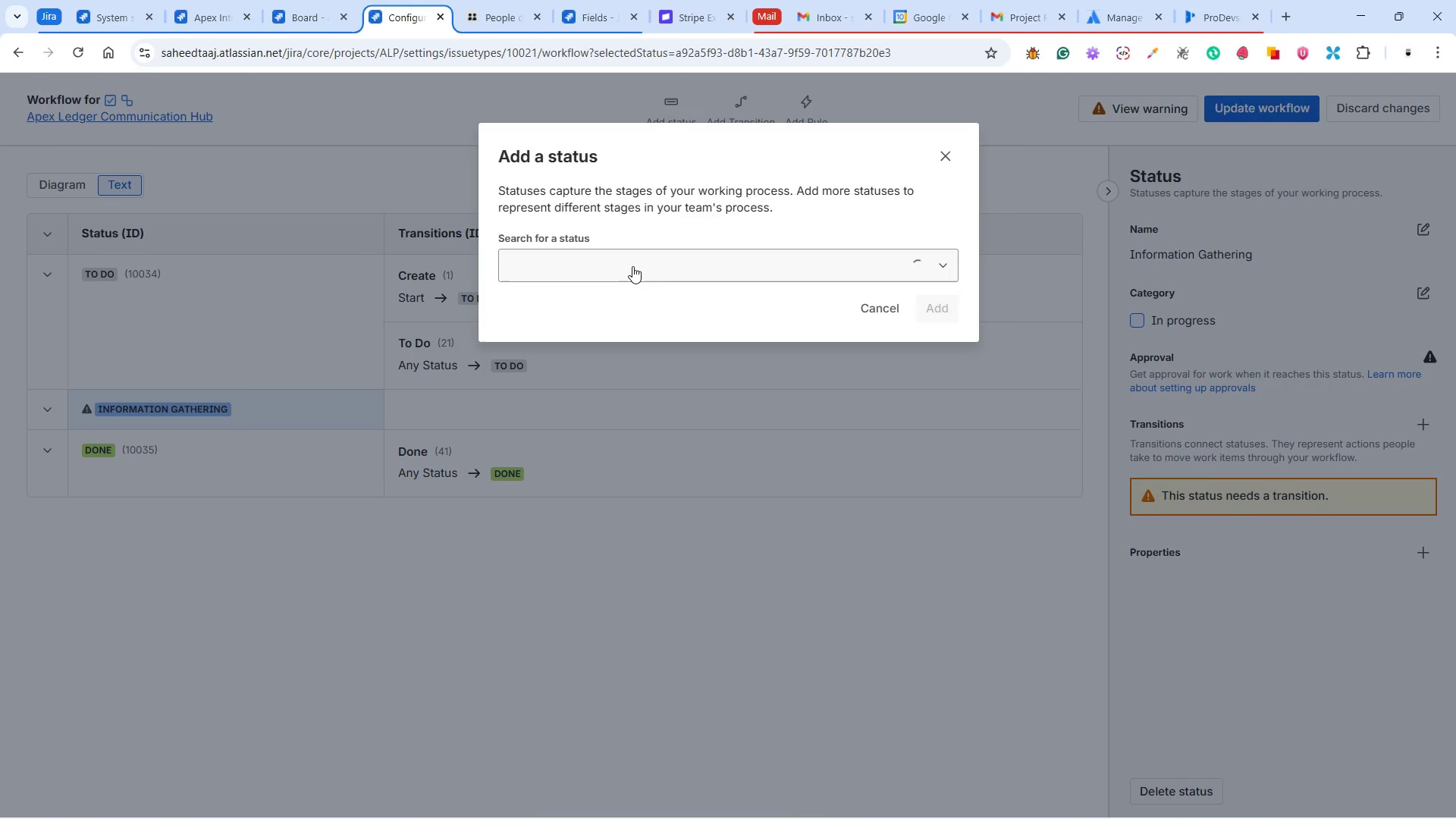 
left_click([632, 266])
 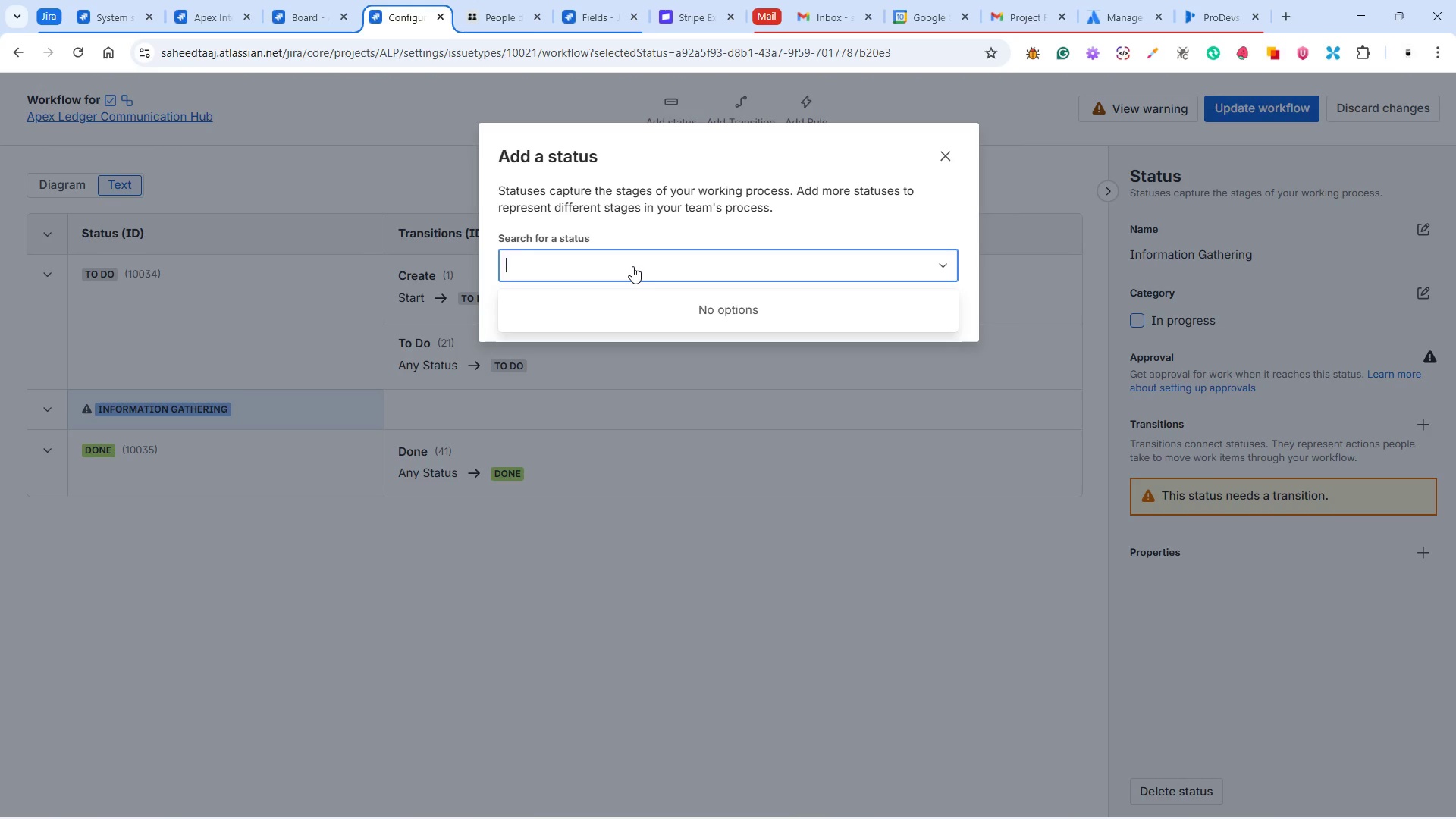 
type(In Review)
 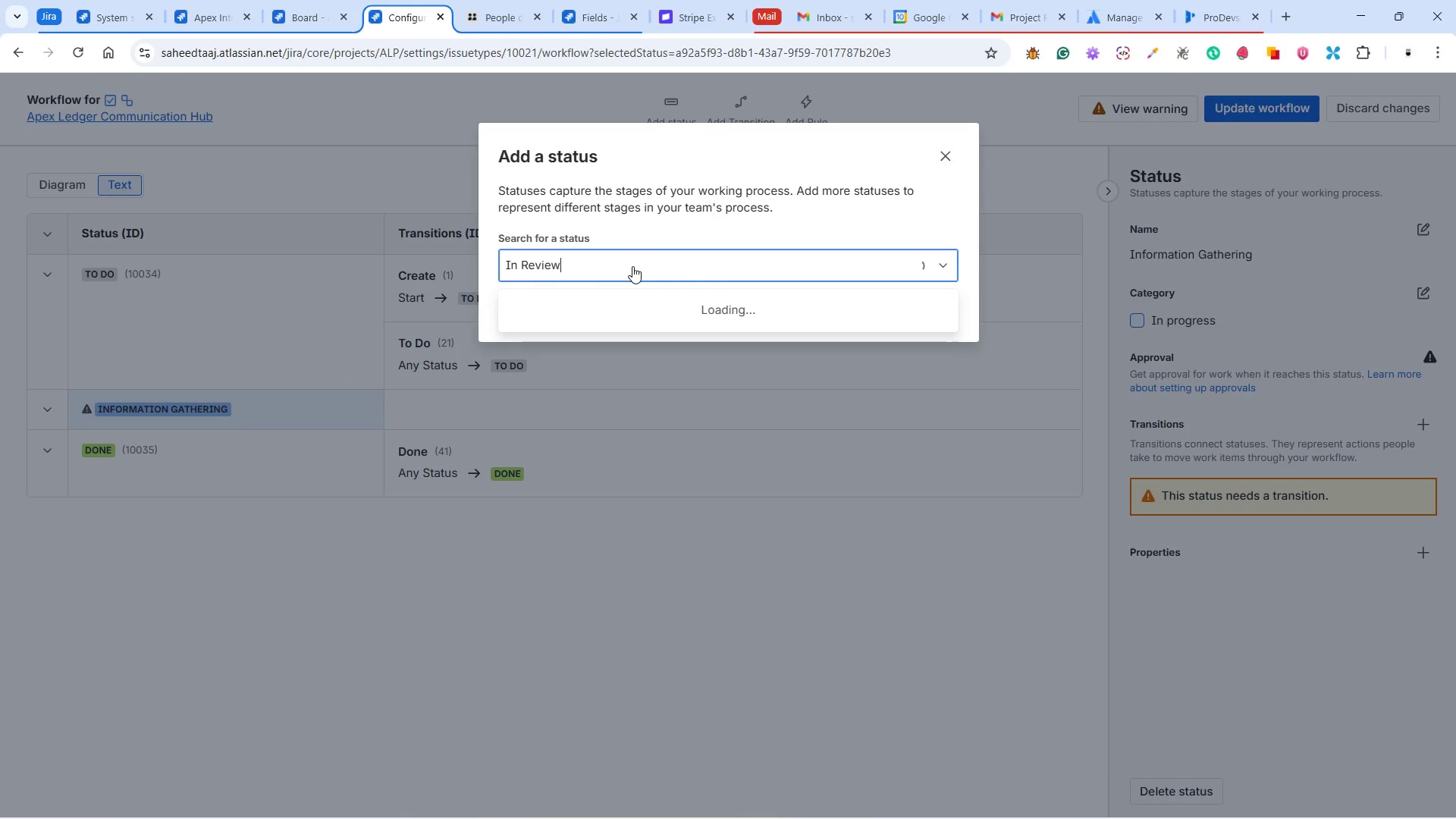 
left_click([613, 306])
 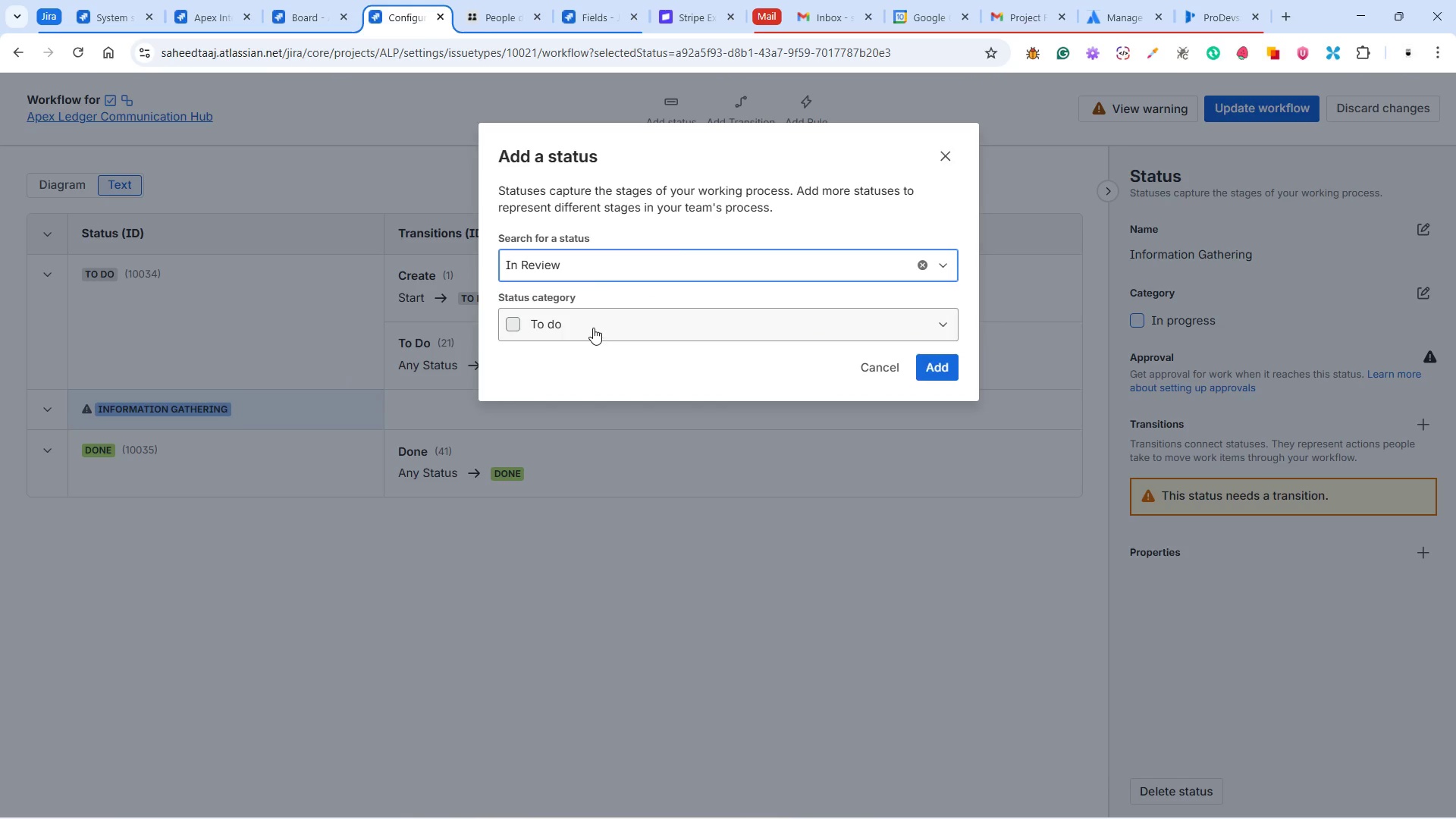 
left_click([593, 328])
 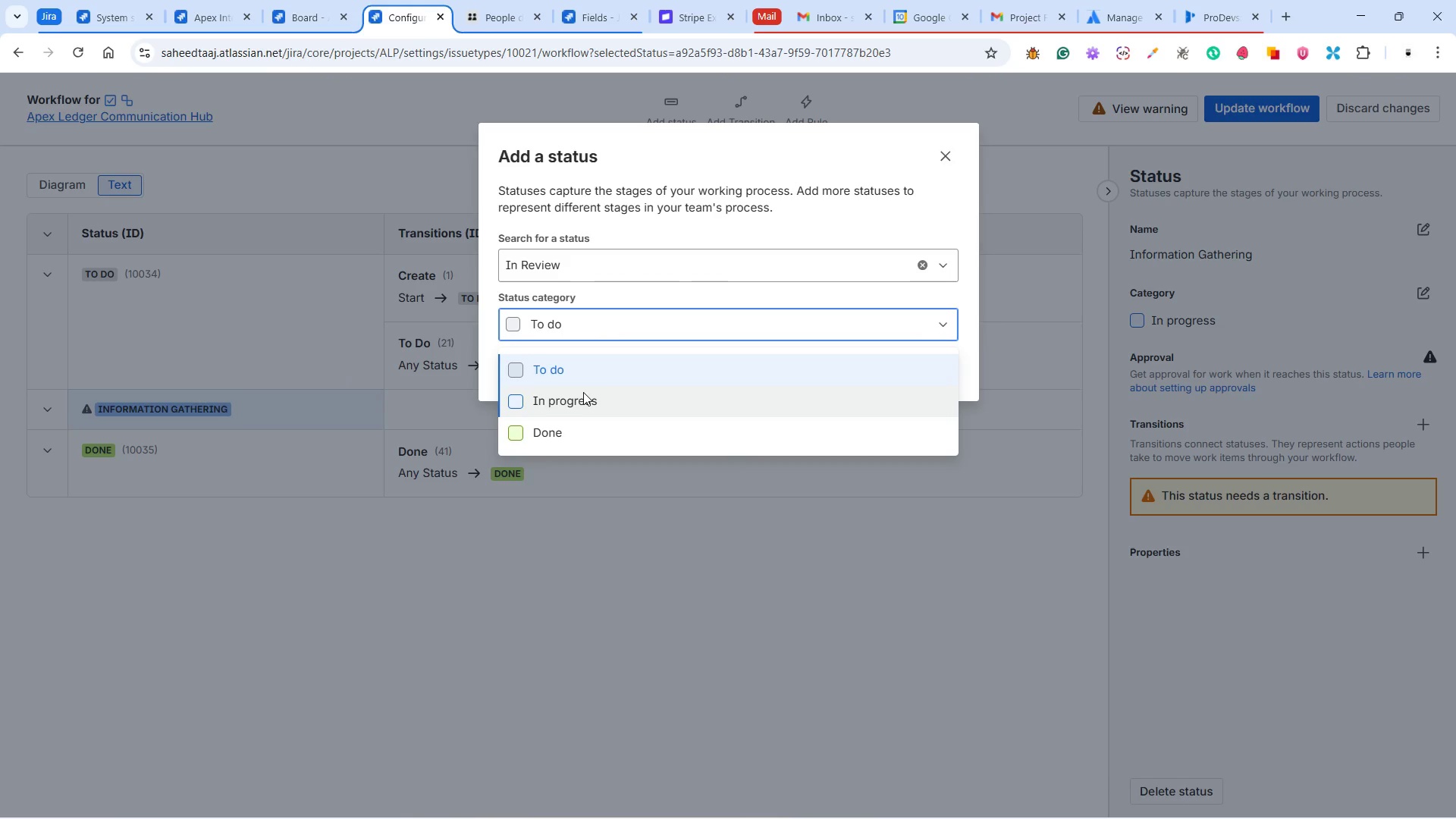 
left_click([583, 392])
 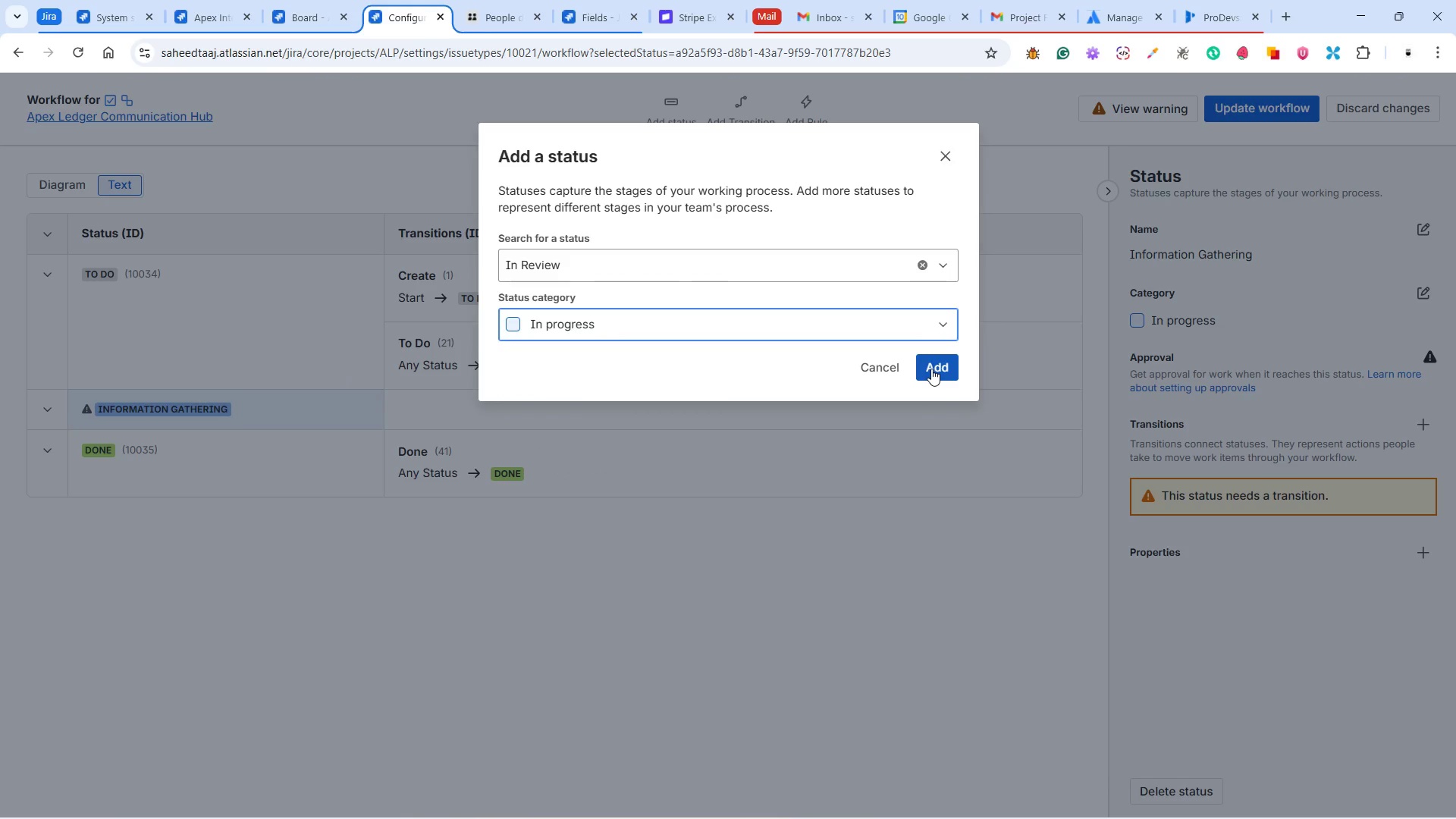 
left_click([931, 369])
 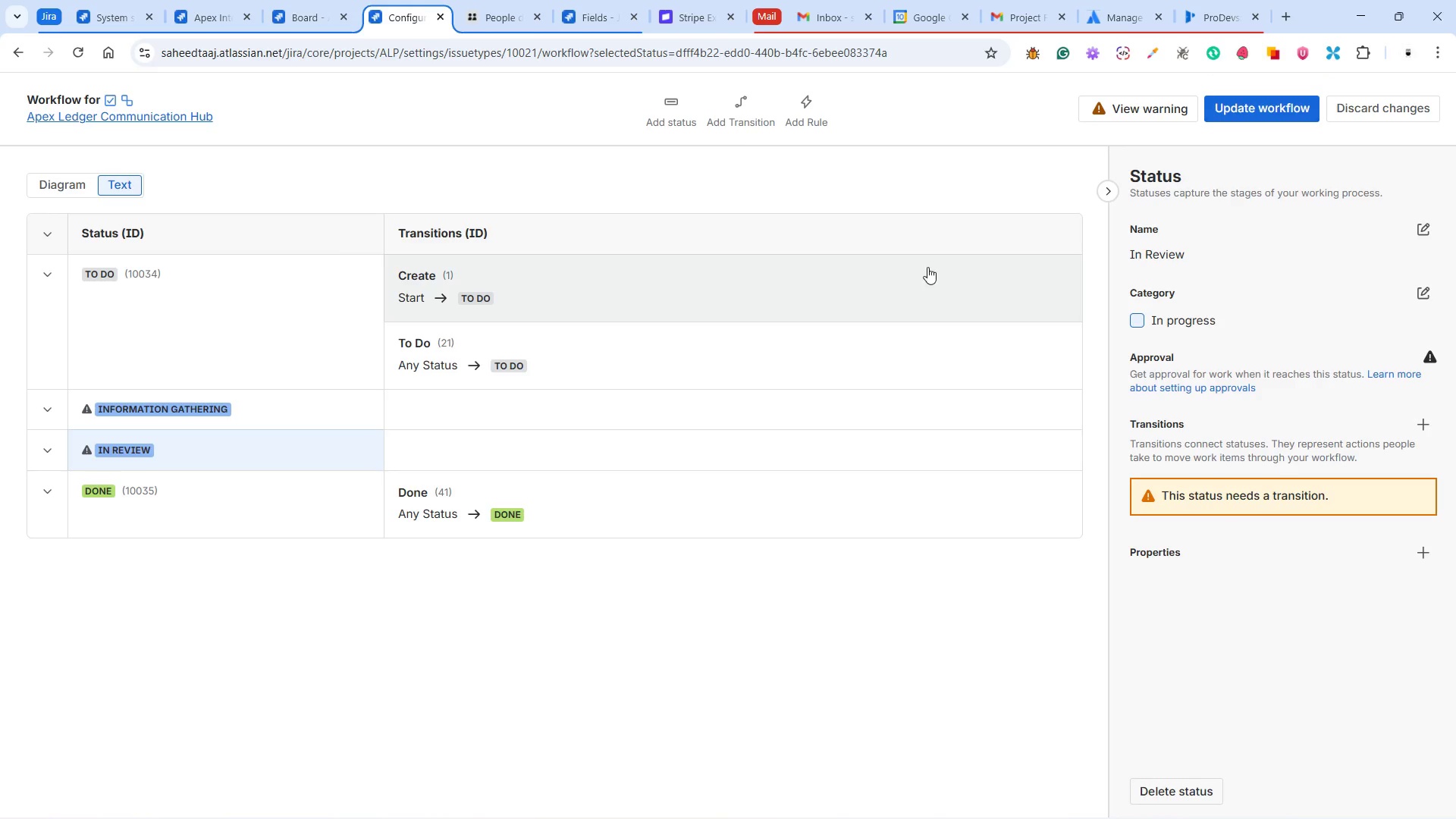 
left_click([671, 102])
 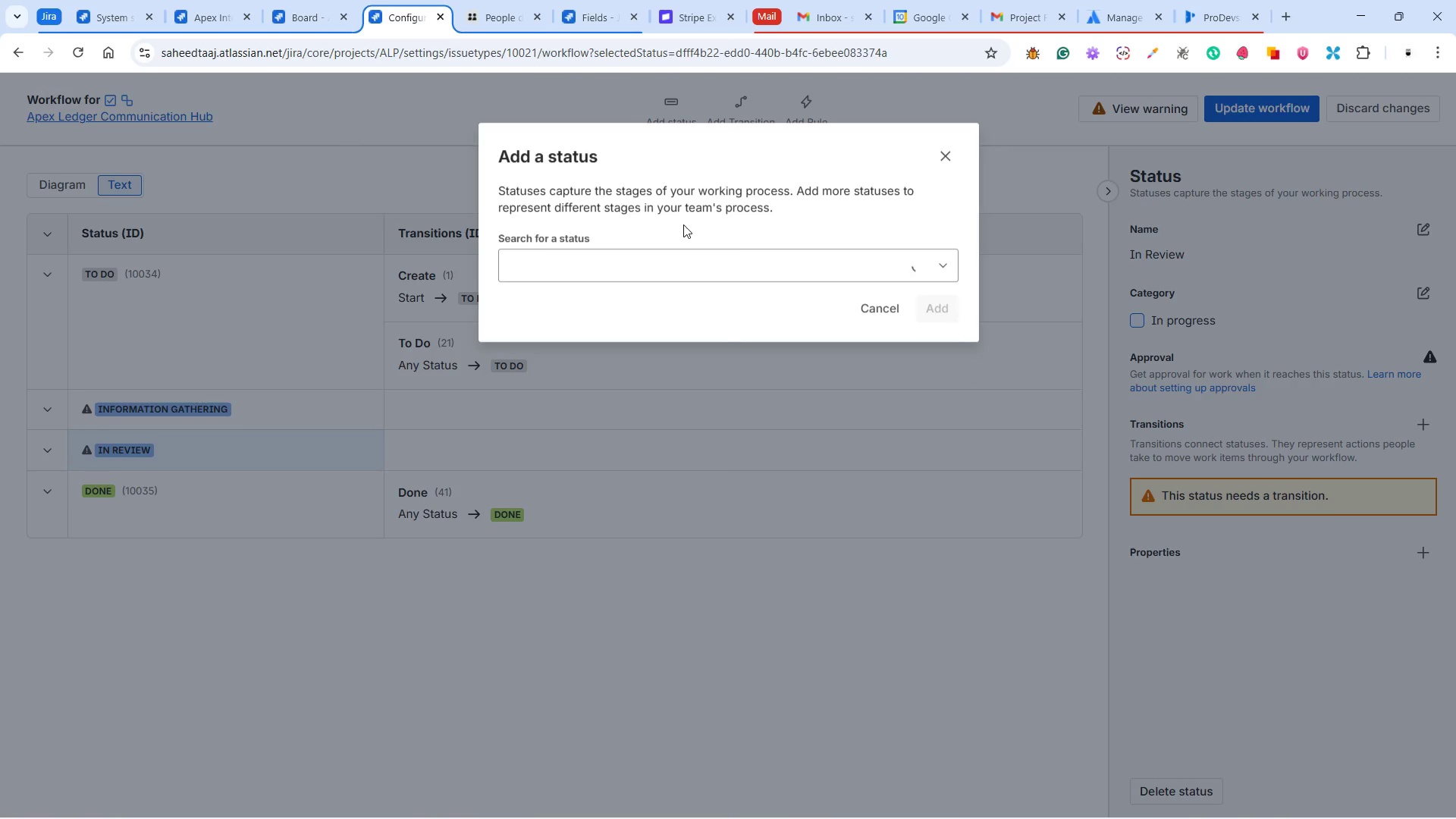 
type(Cl)
 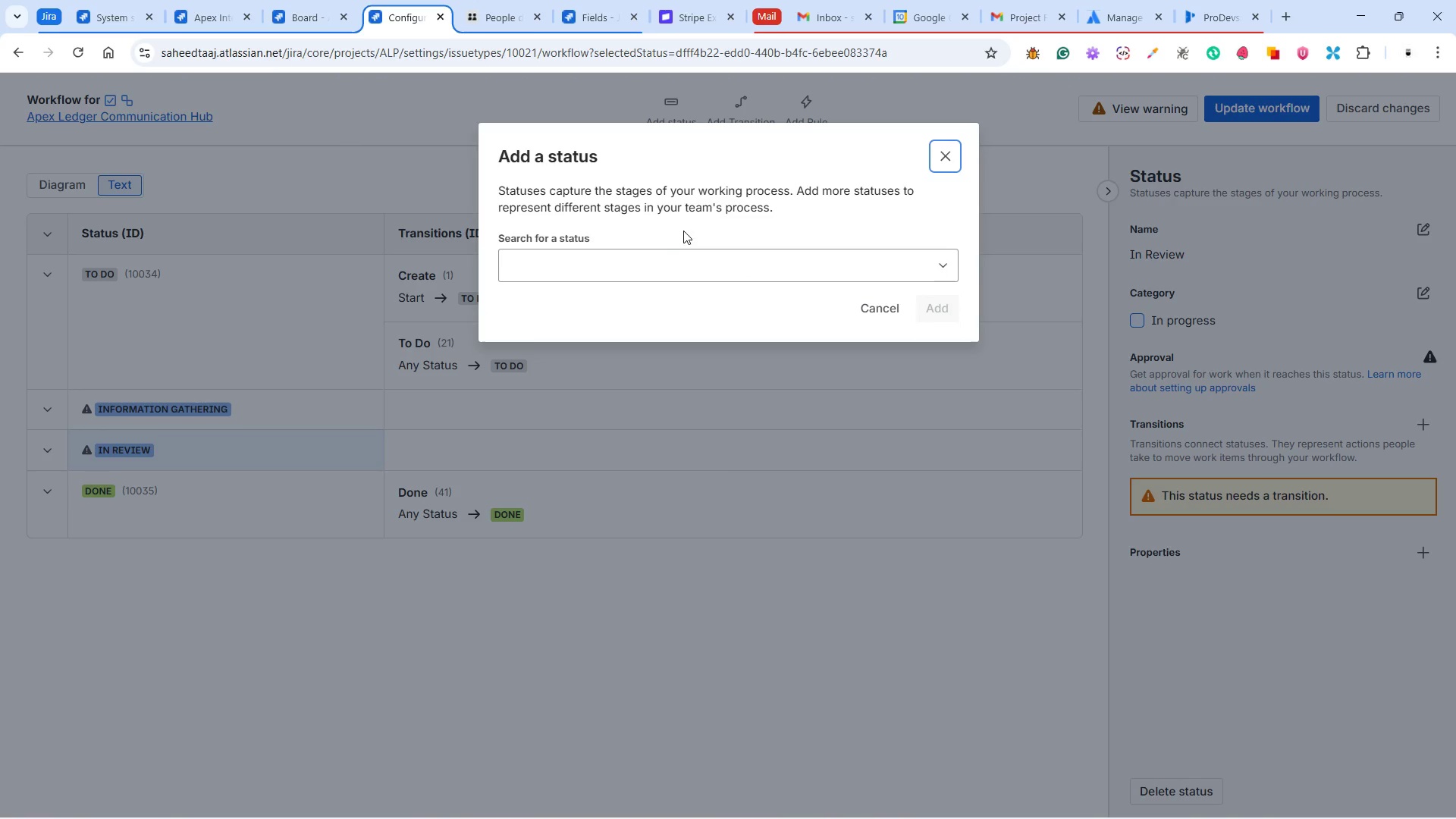 
left_click([664, 256])
 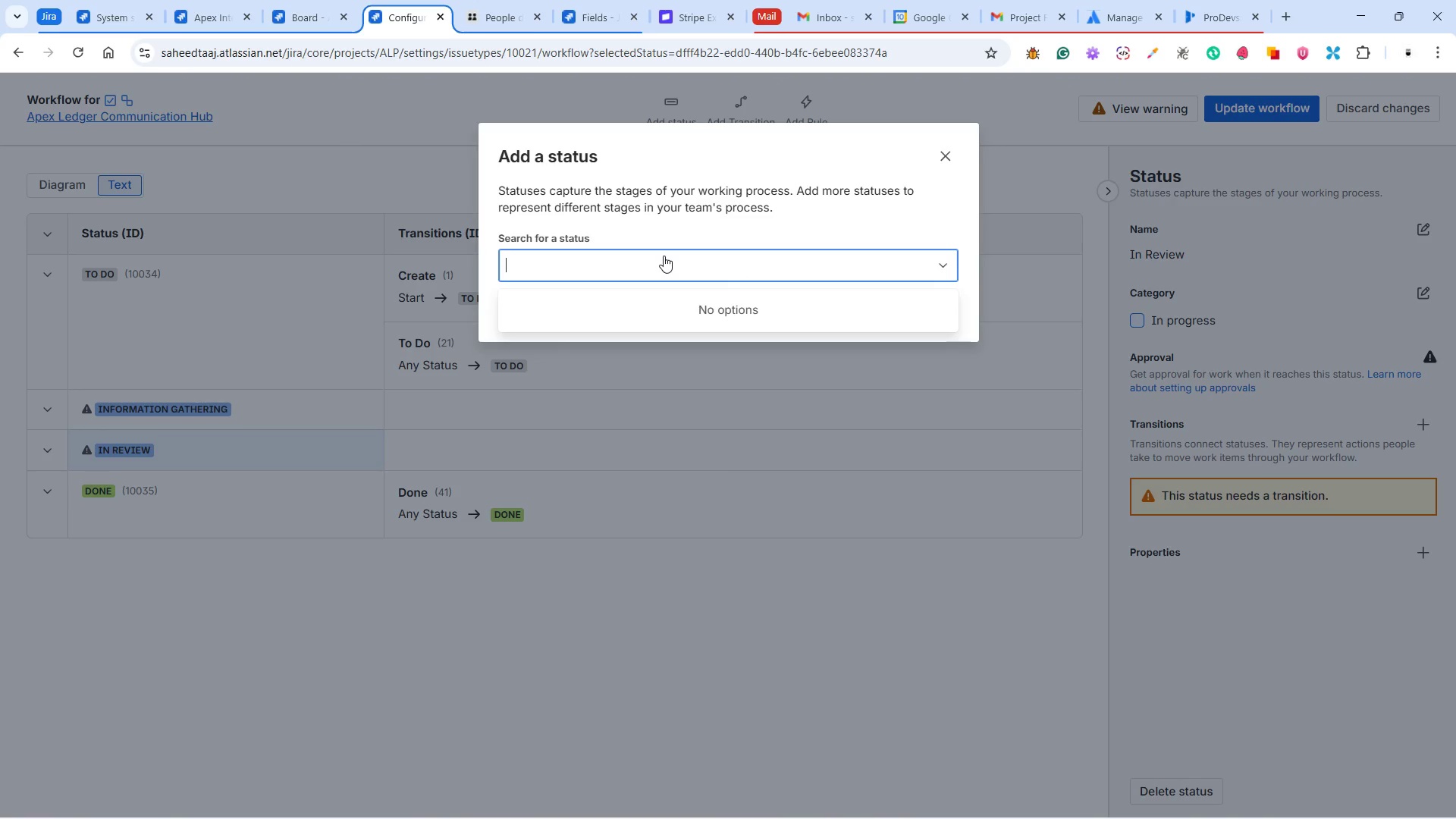 
type(Client Feedback)
 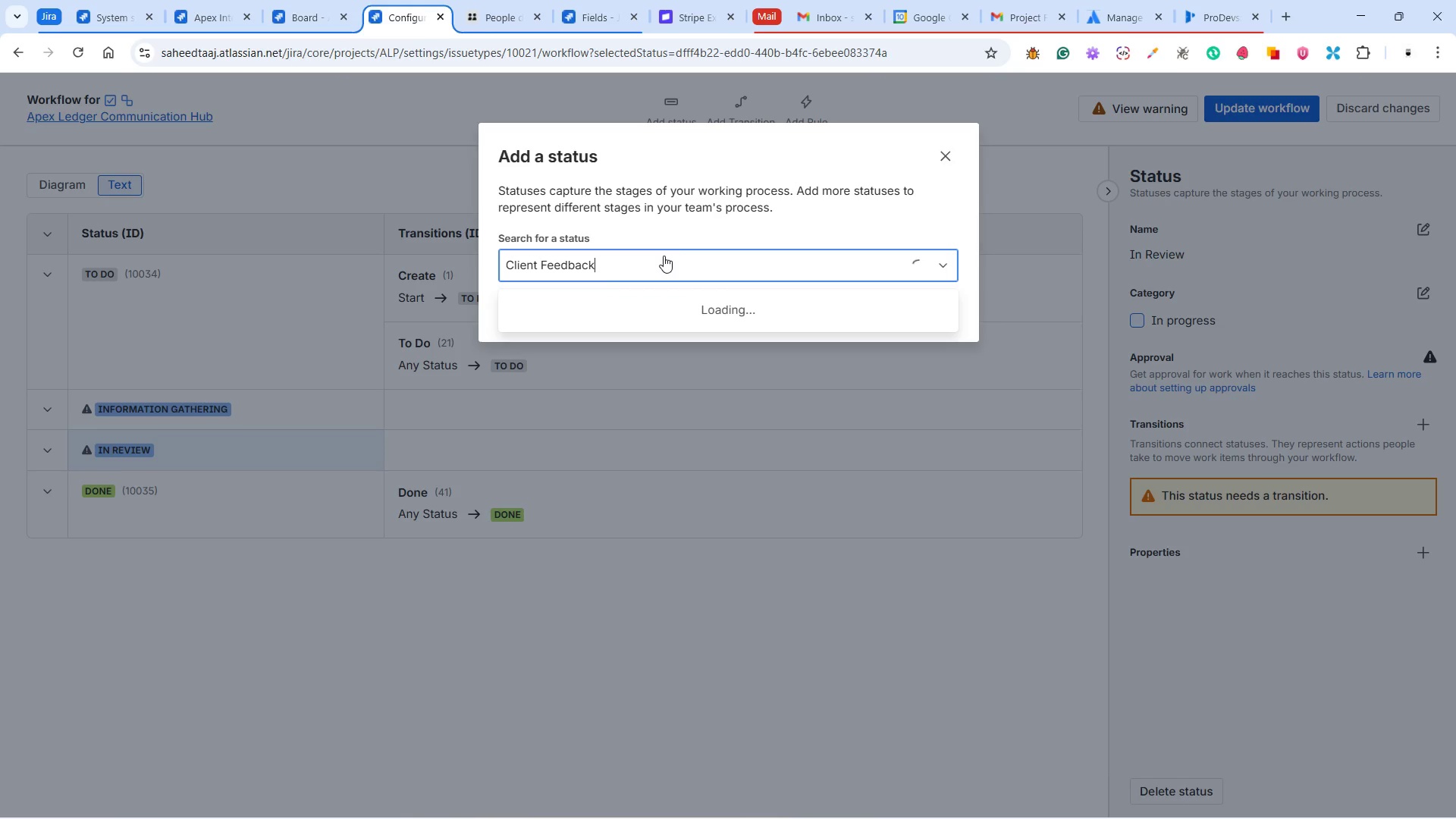 
left_click([599, 311])
 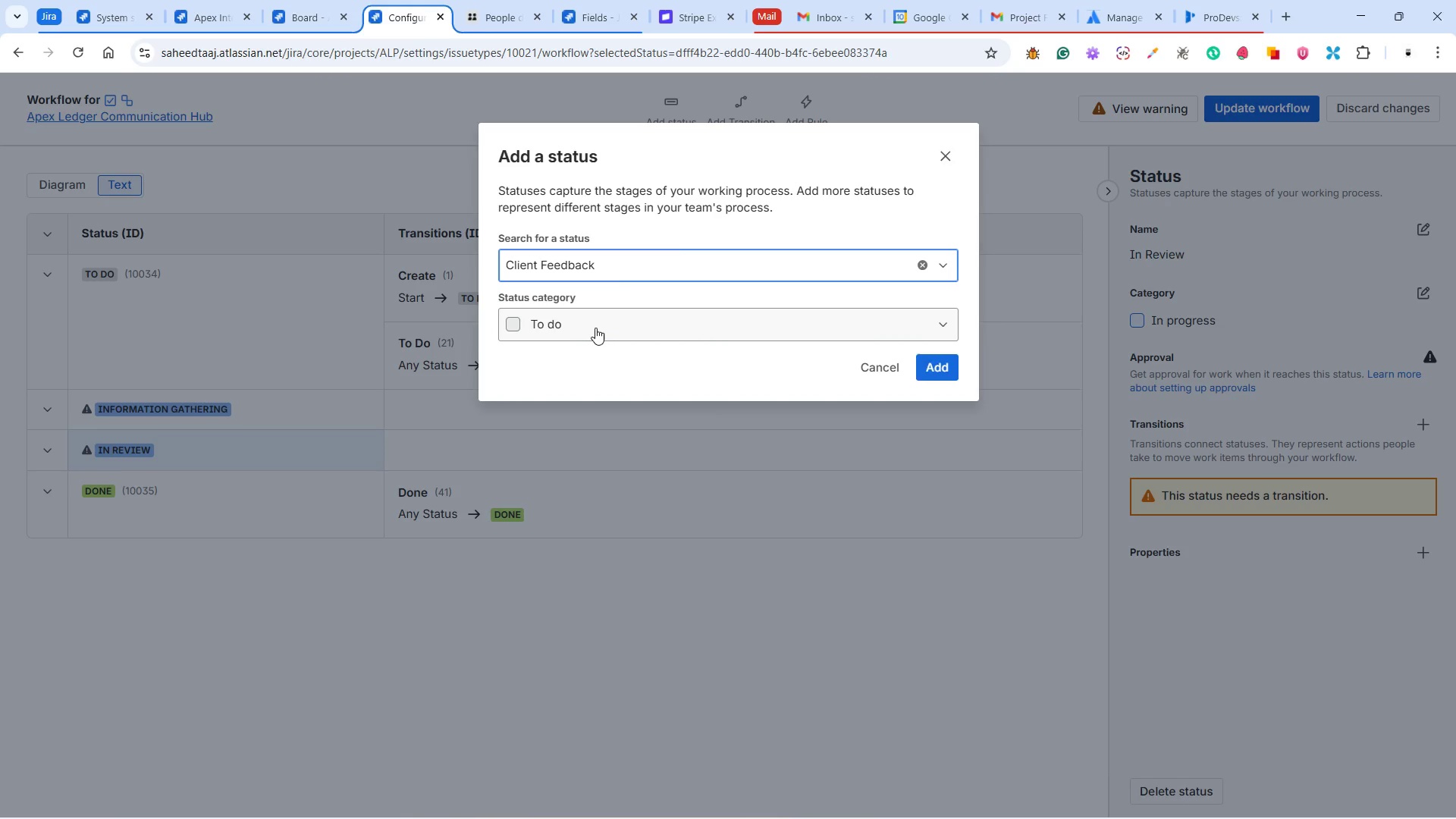 
left_click([595, 326])
 